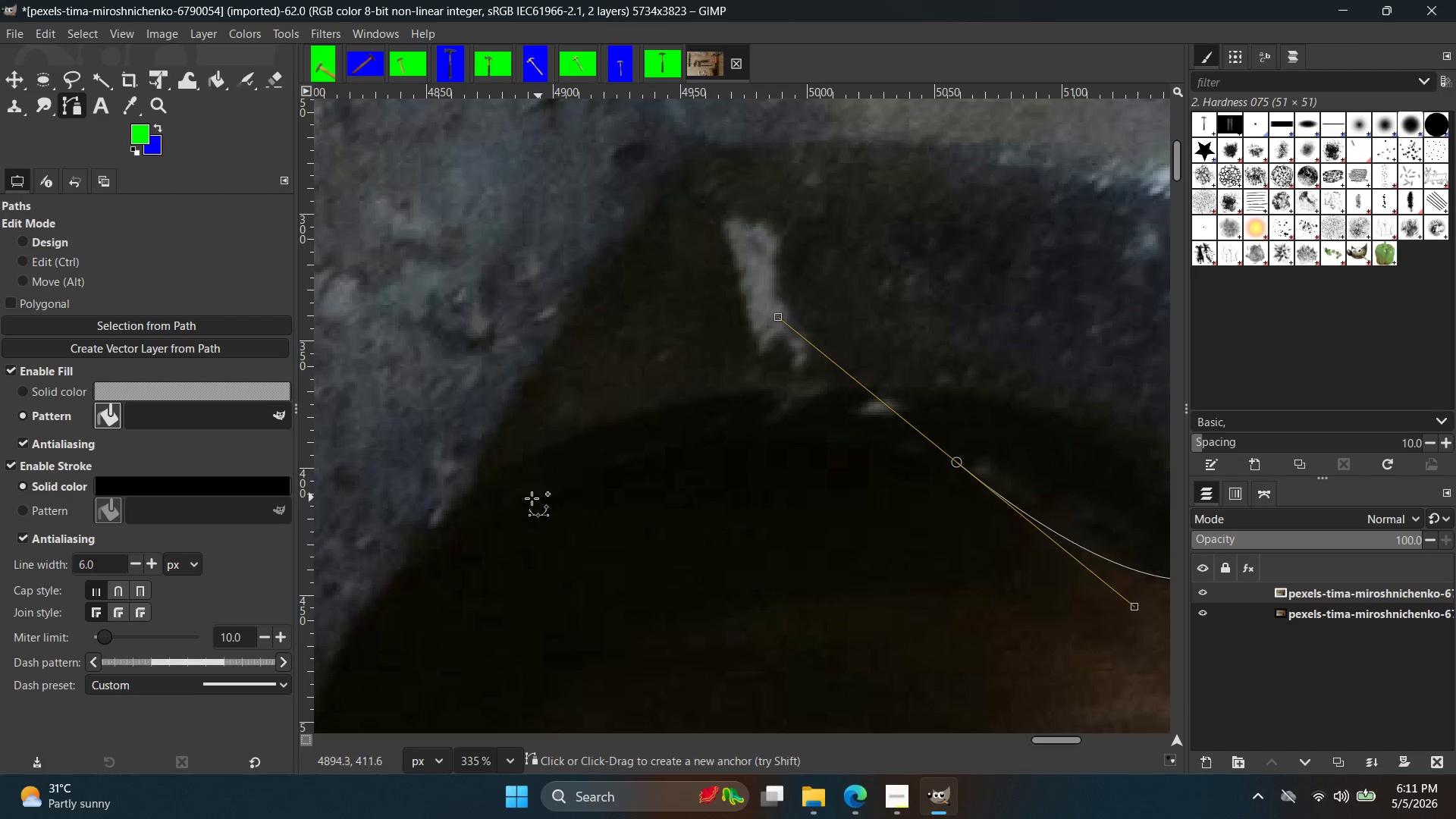 
left_click_drag(start_coordinate=[494, 499], to_coordinate=[479, 508])
 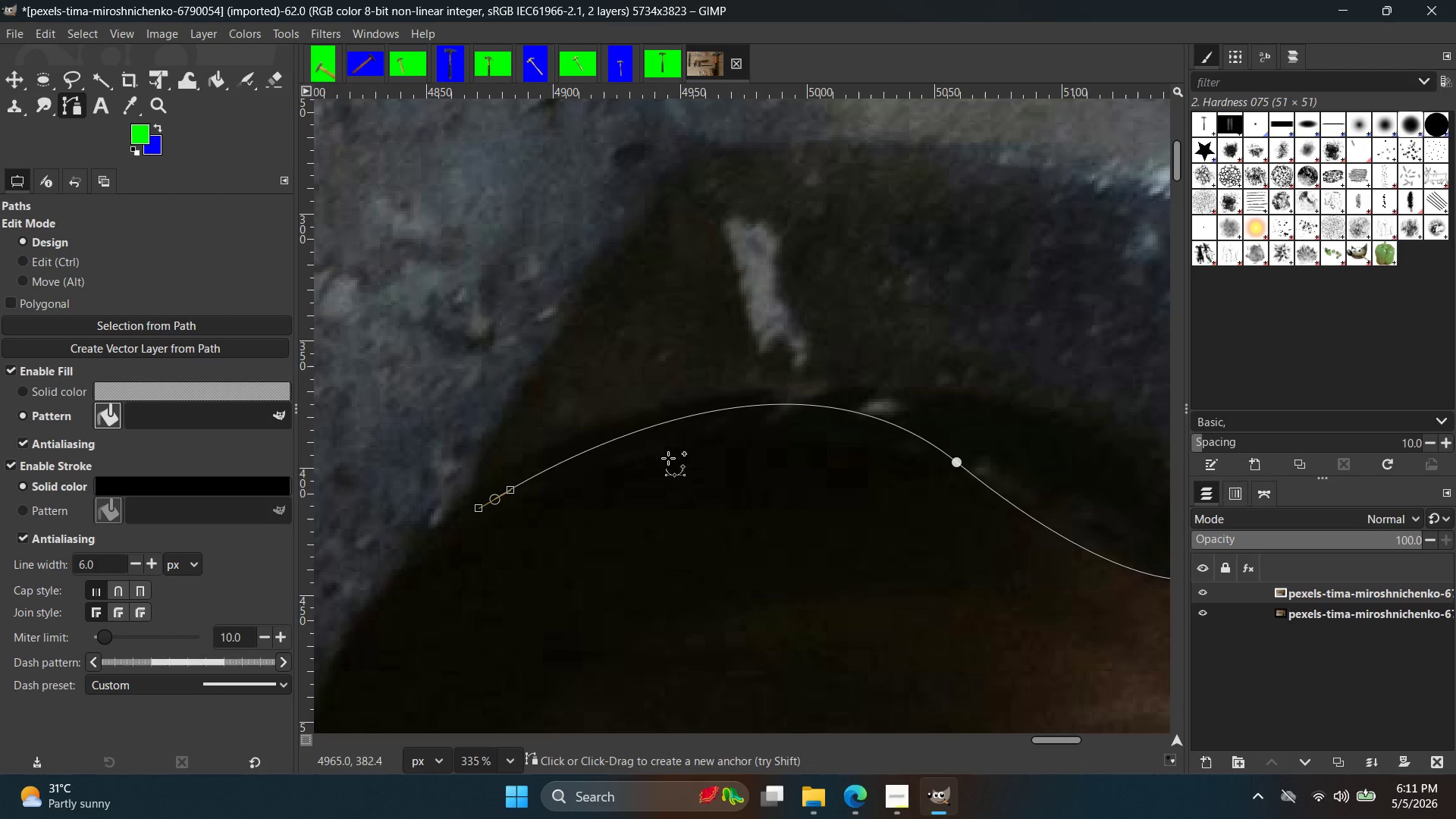 
double_click([479, 508])
 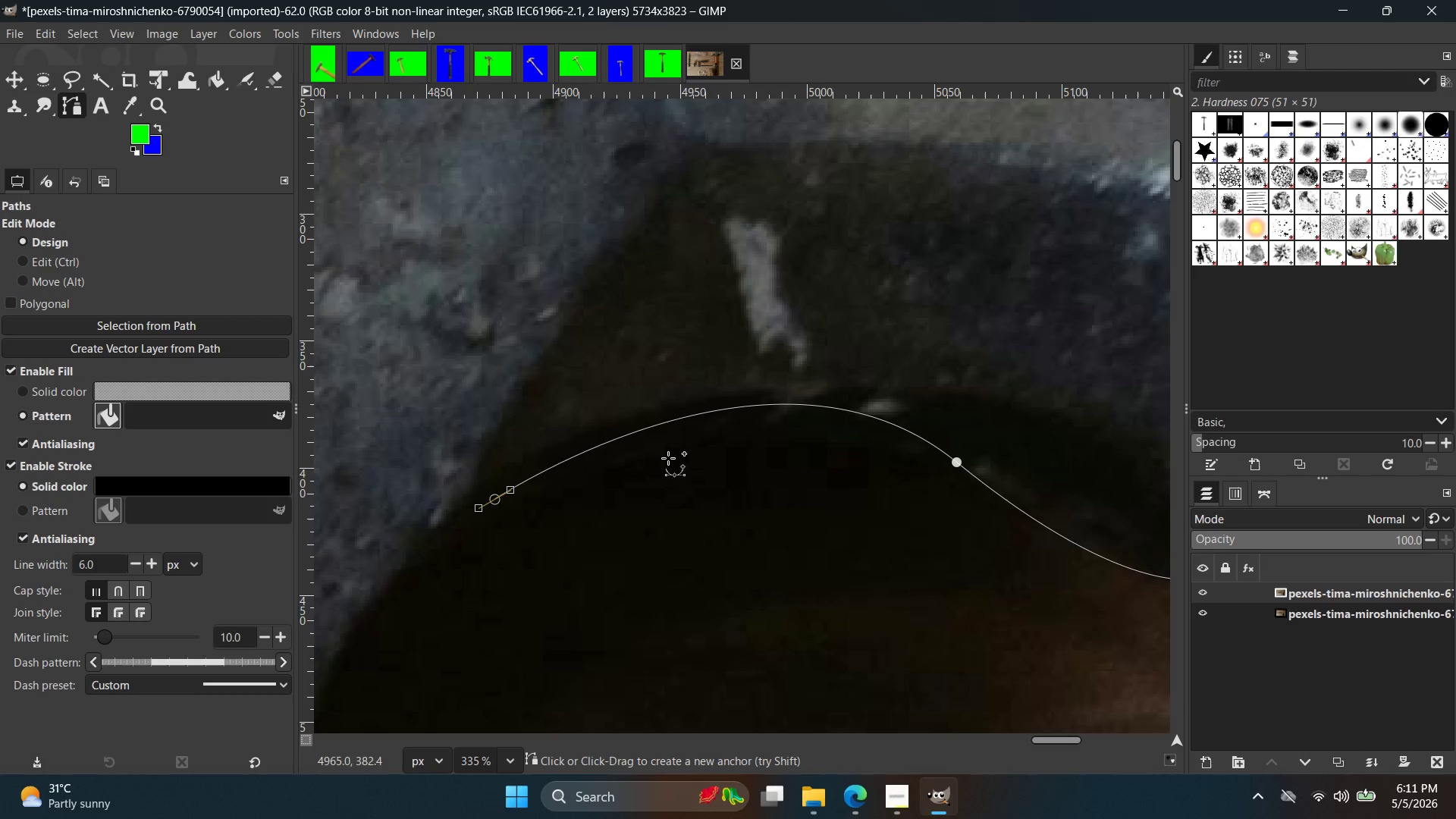 
key(Control+ControlLeft)
 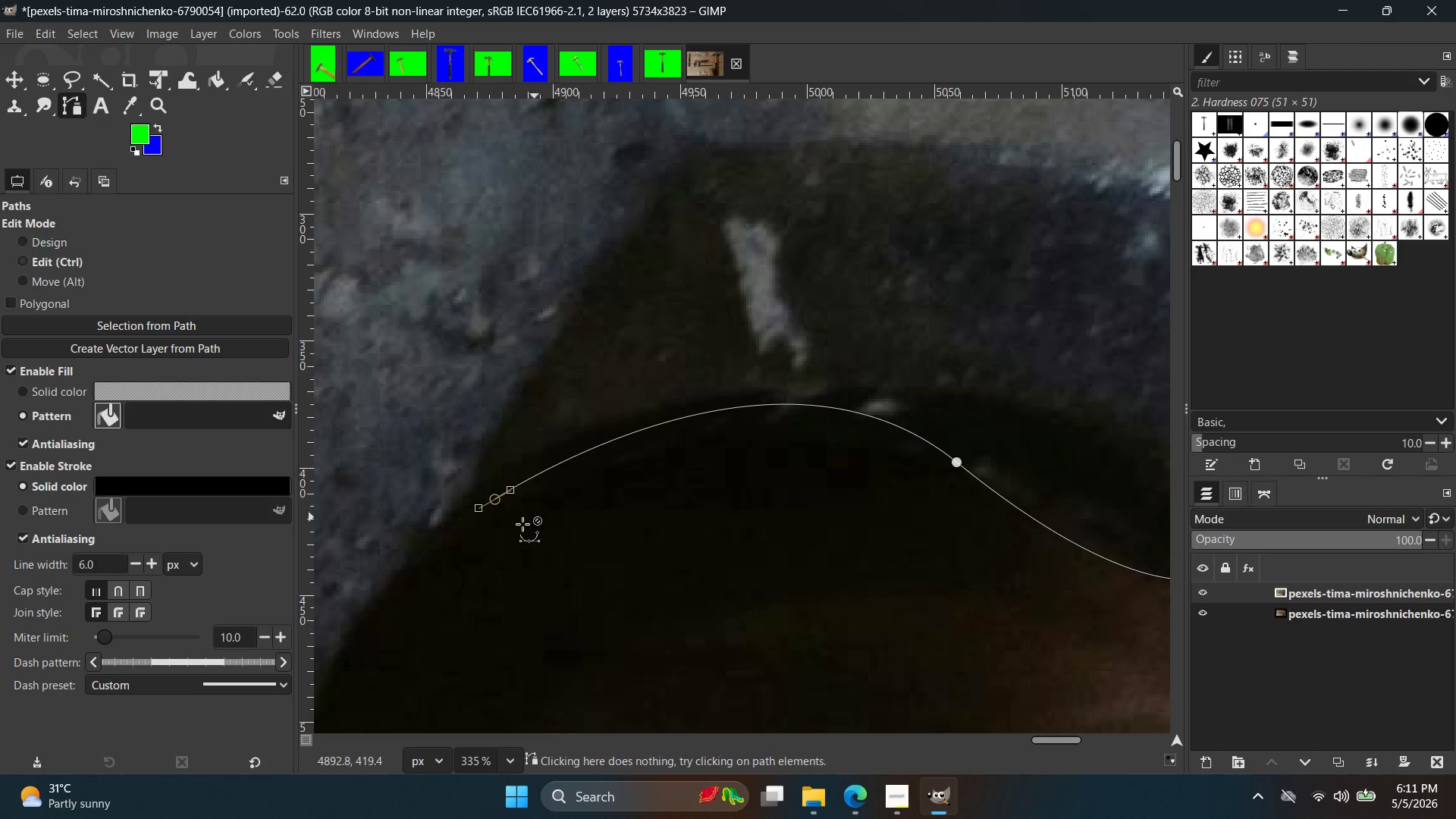 
key(Control+Z)
 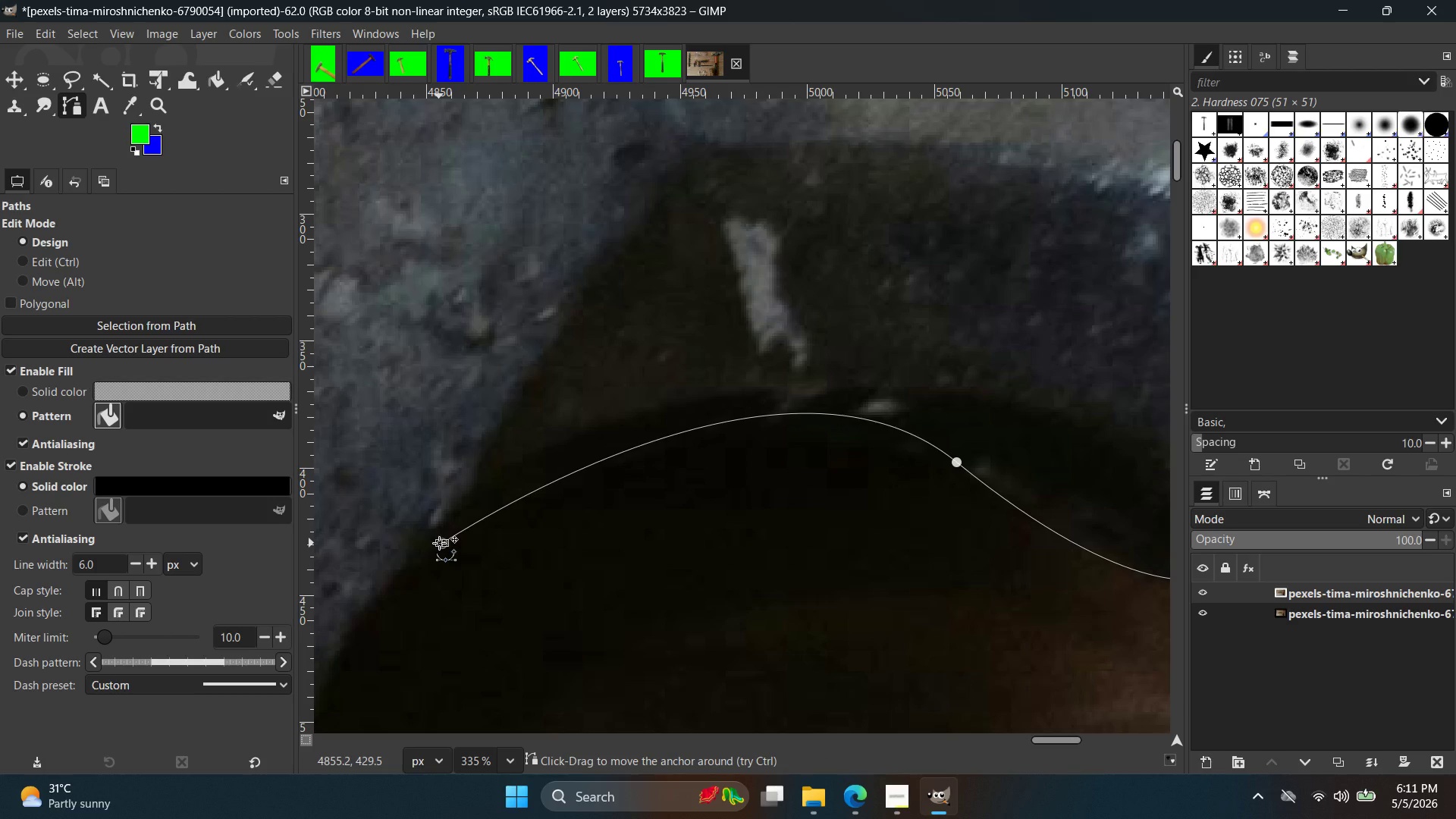 
key(Space)
 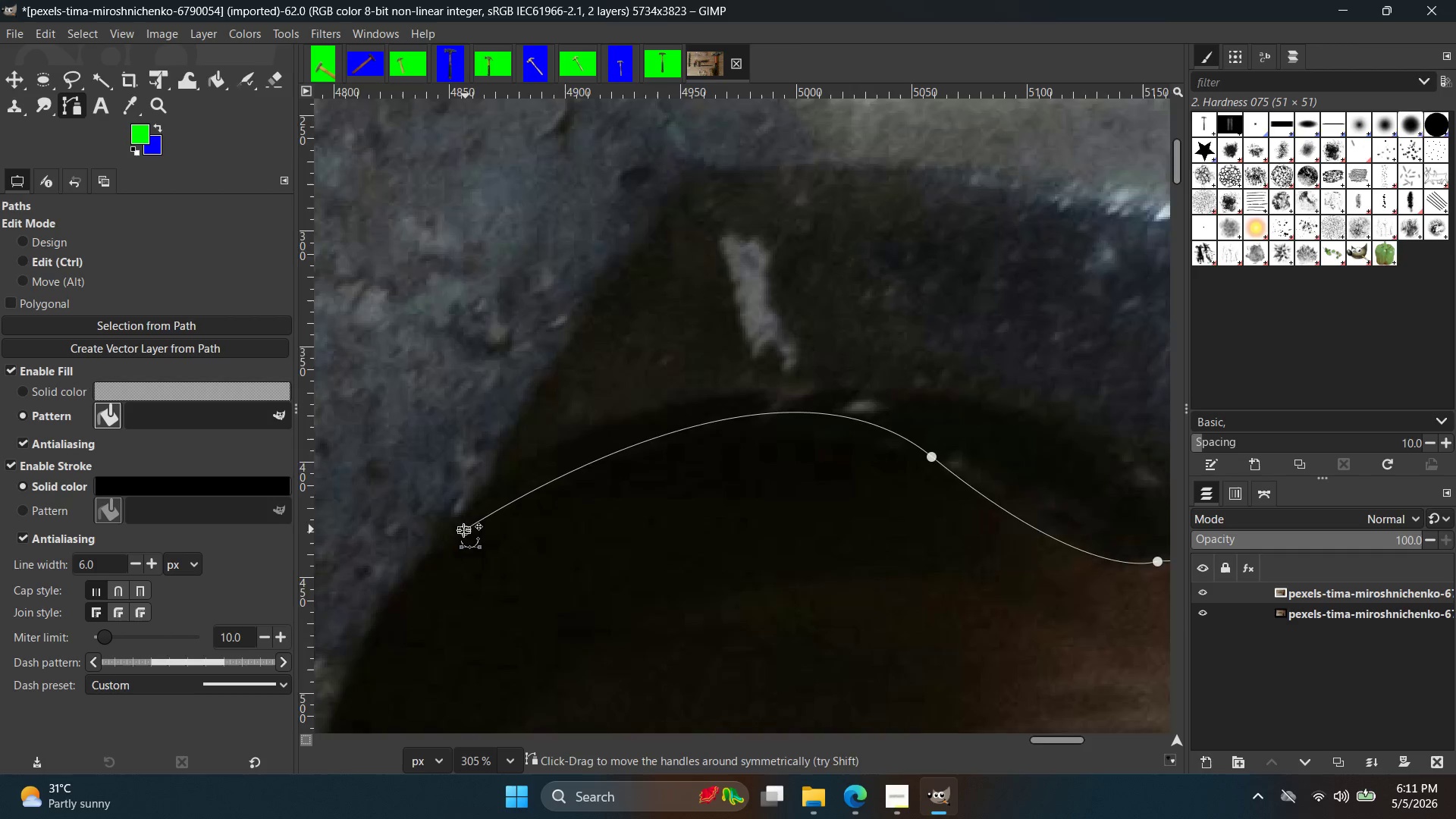 
scroll: coordinate [524, 522], scroll_direction: down, amount: 12.0
 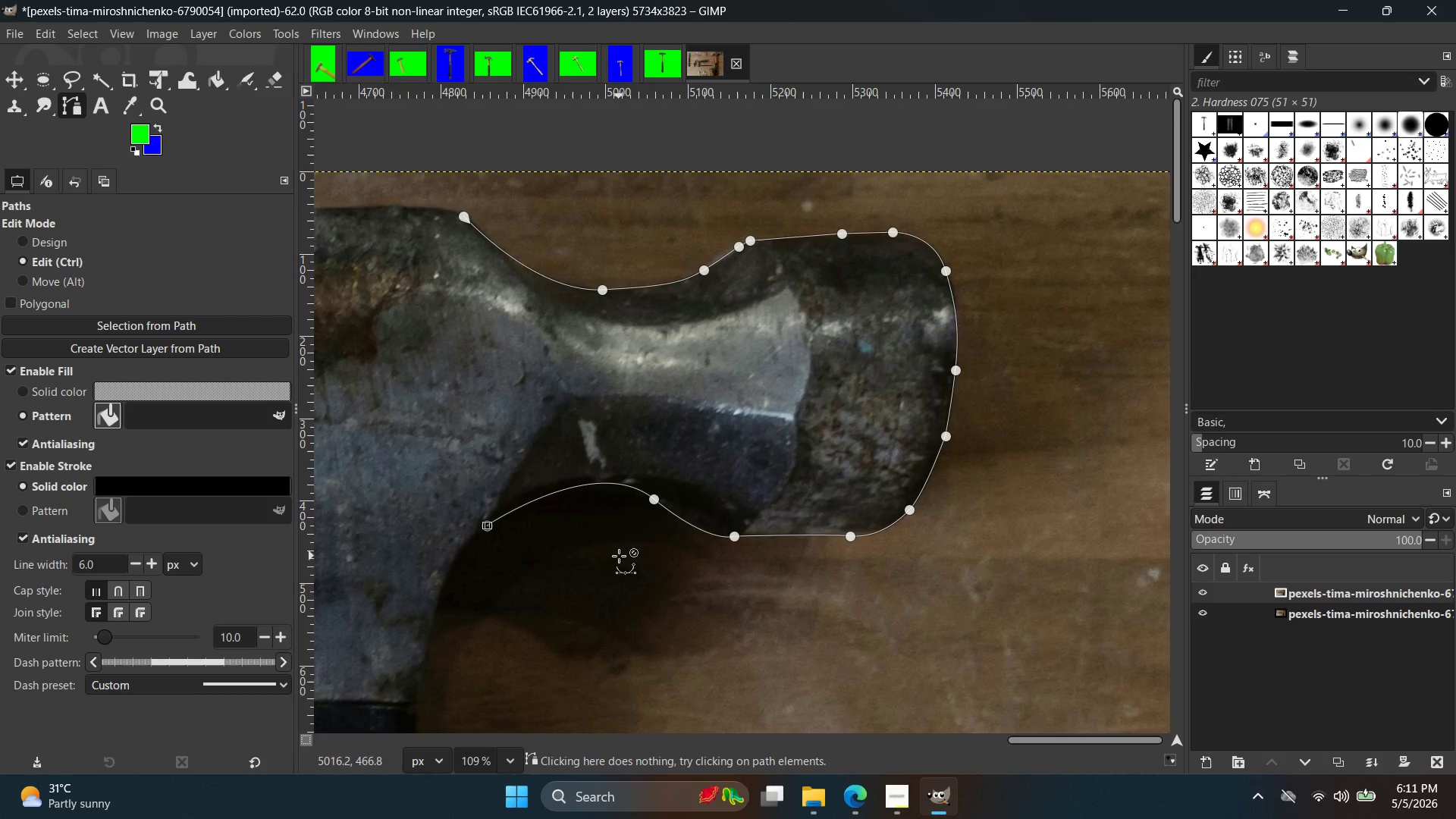 
key(Control+Z)
 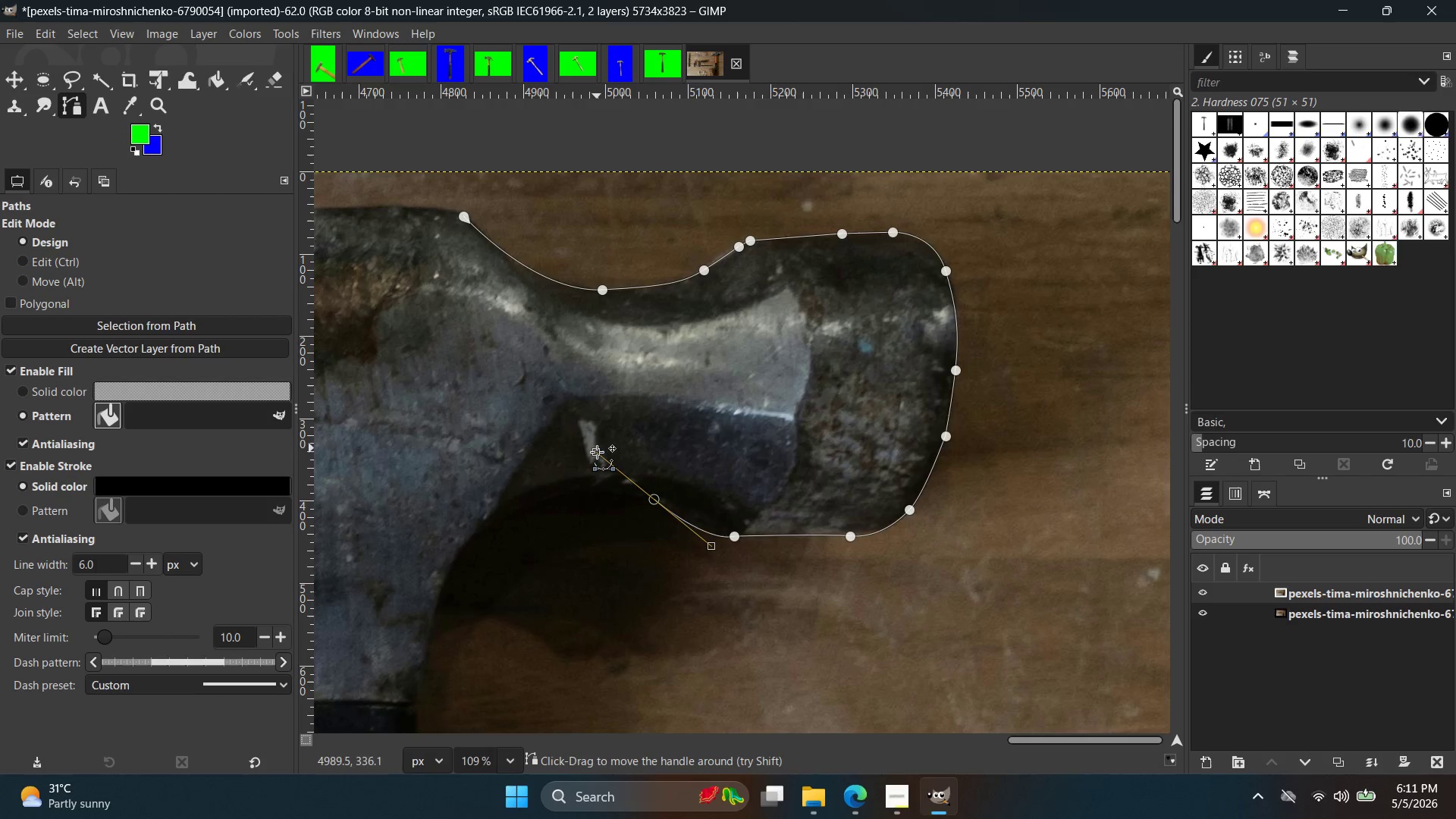 
left_click_drag(start_coordinate=[595, 447], to_coordinate=[619, 511])
 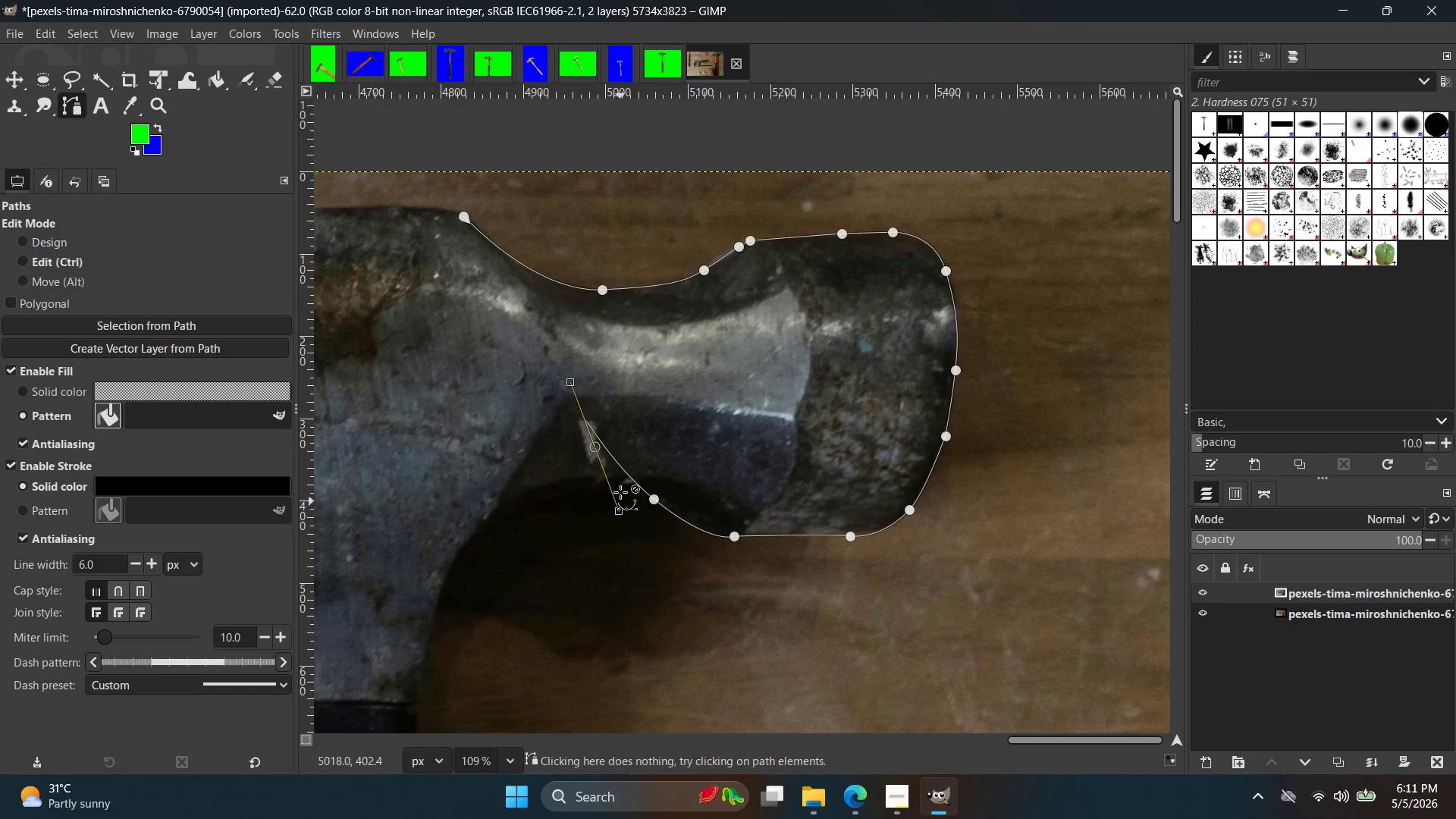 
key(Control+Z)
 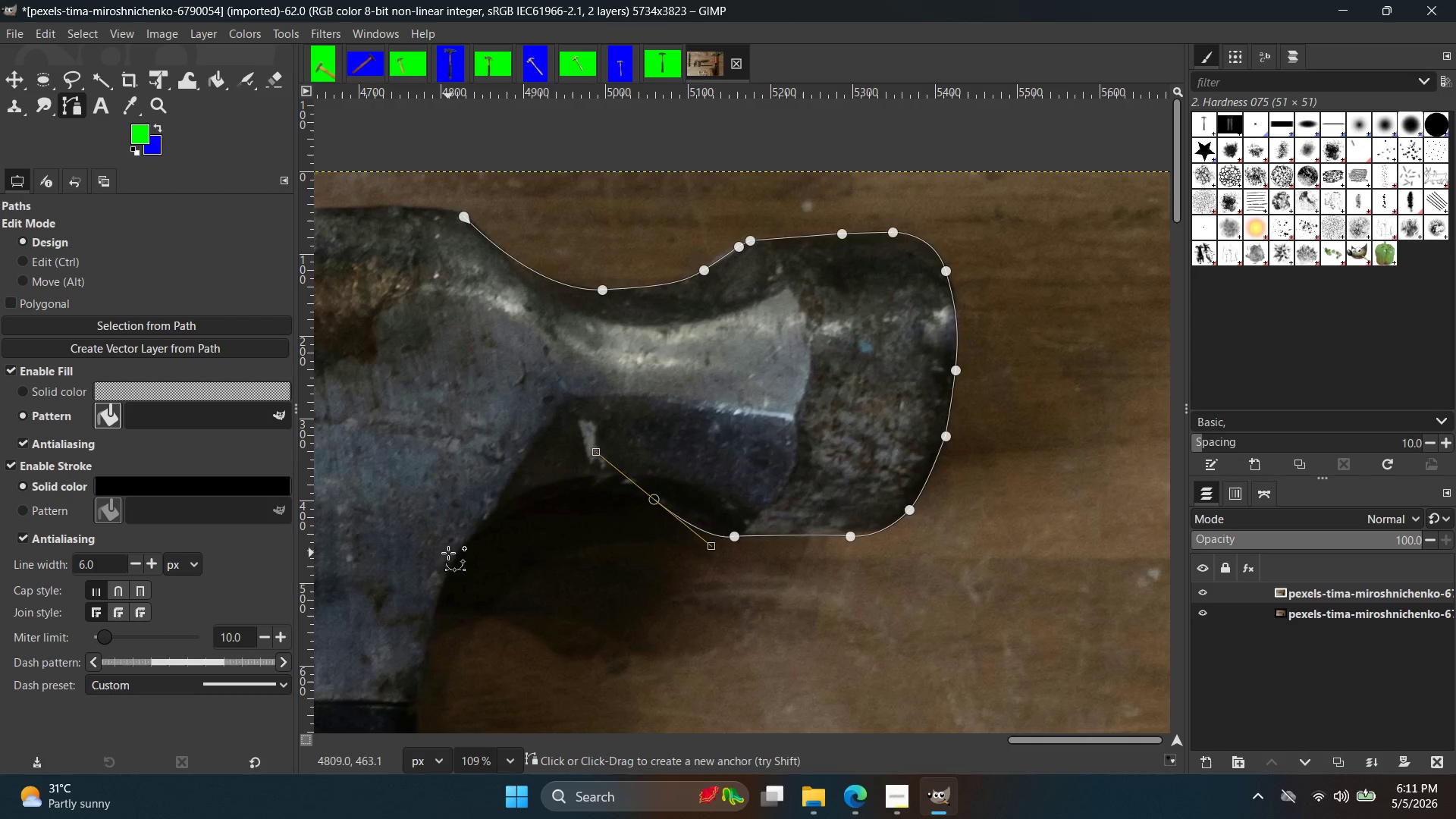 
left_click_drag(start_coordinate=[448, 570], to_coordinate=[425, 647])
 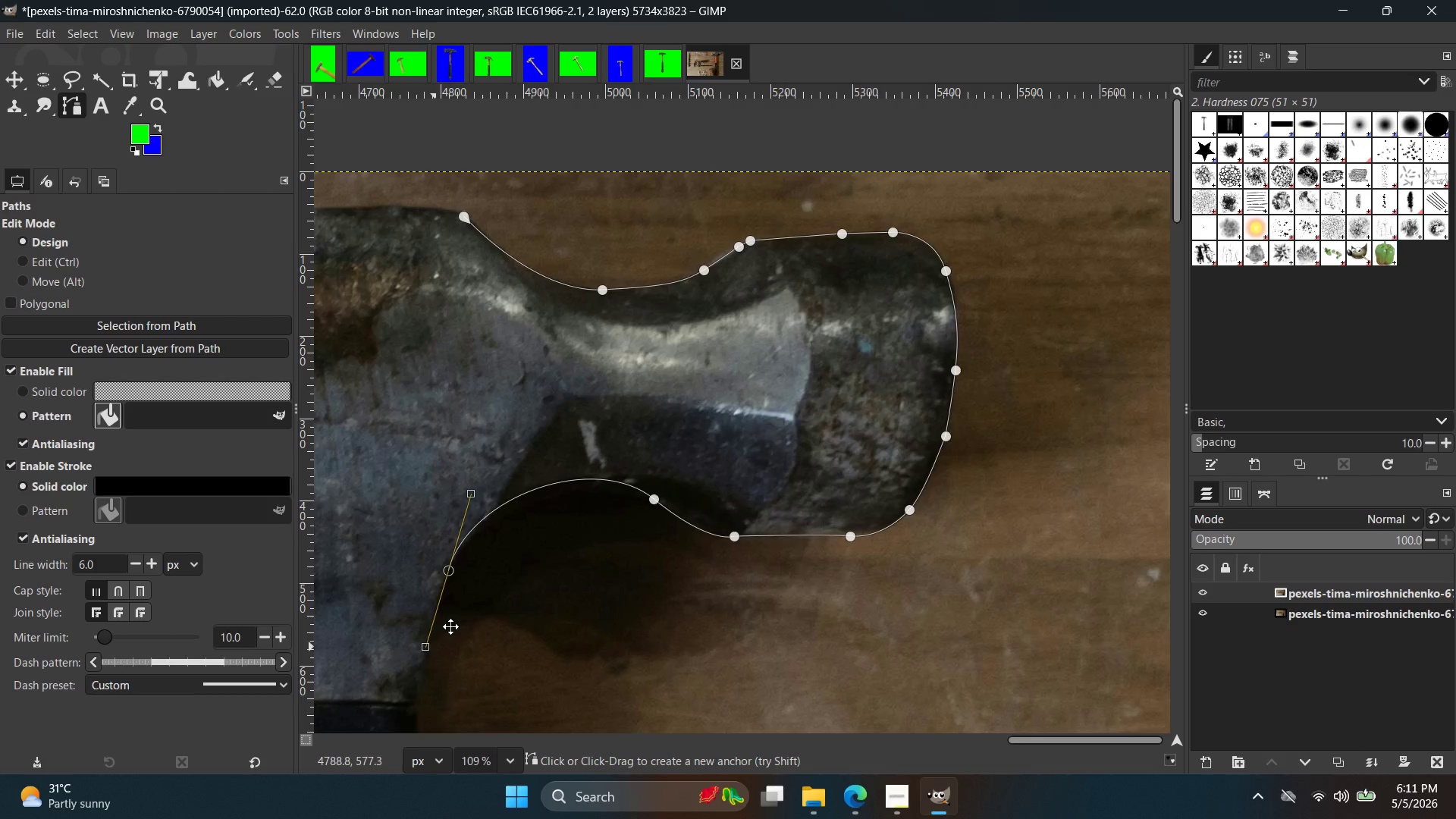 
hold_key(key=Space, duration=0.42)
 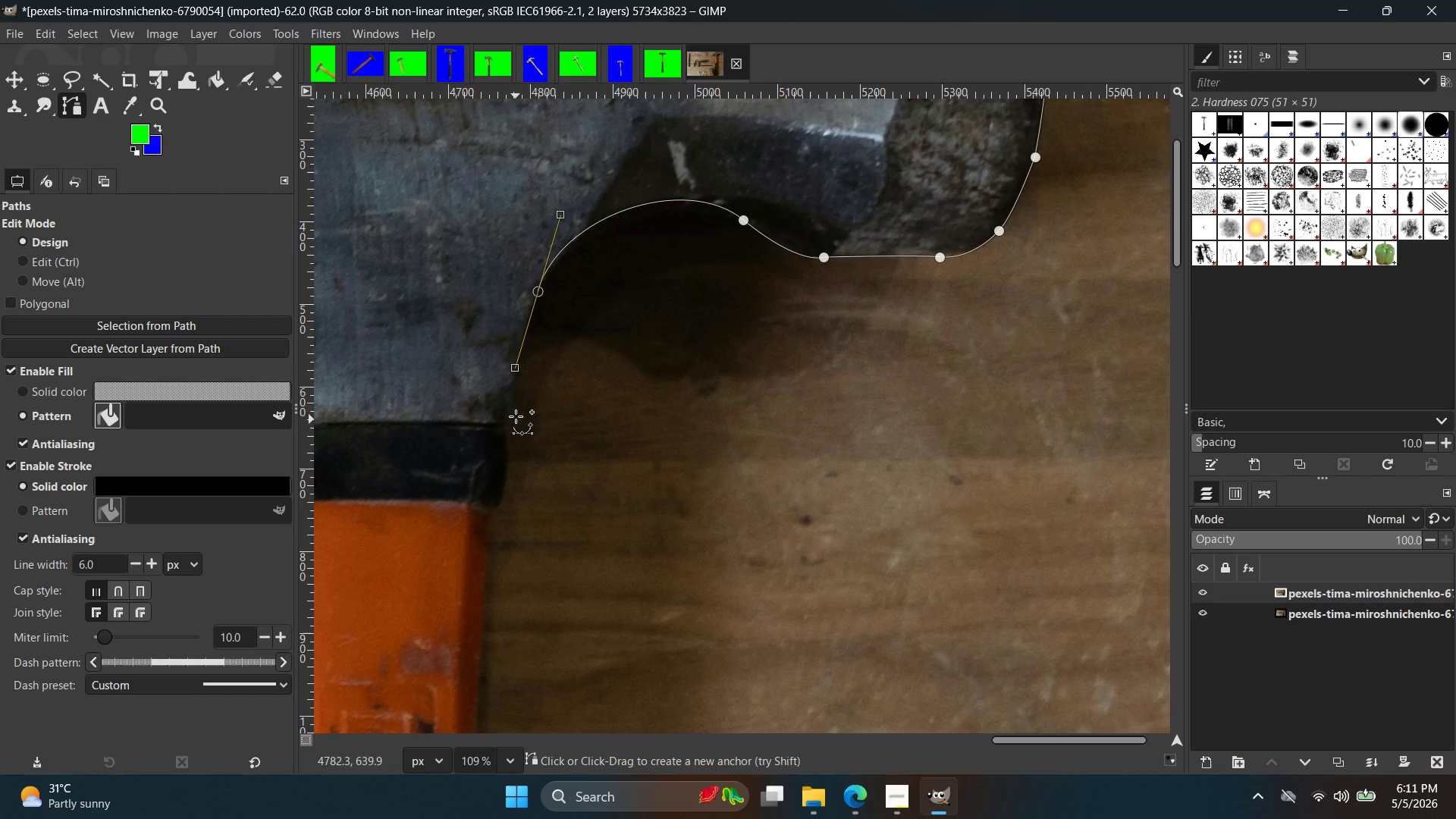 
left_click([516, 403])
 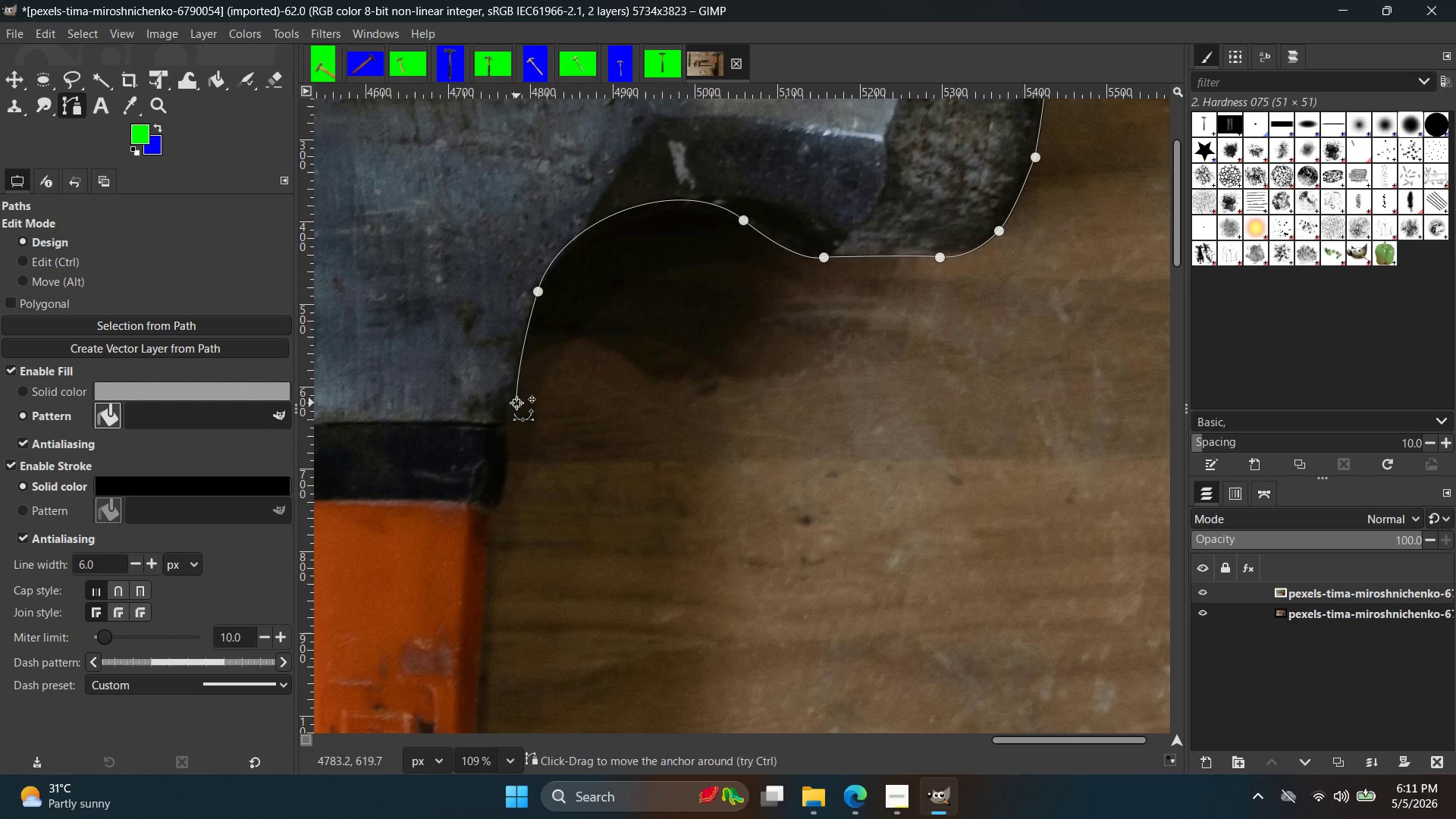 
hold_key(key=ControlLeft, duration=1.45)
 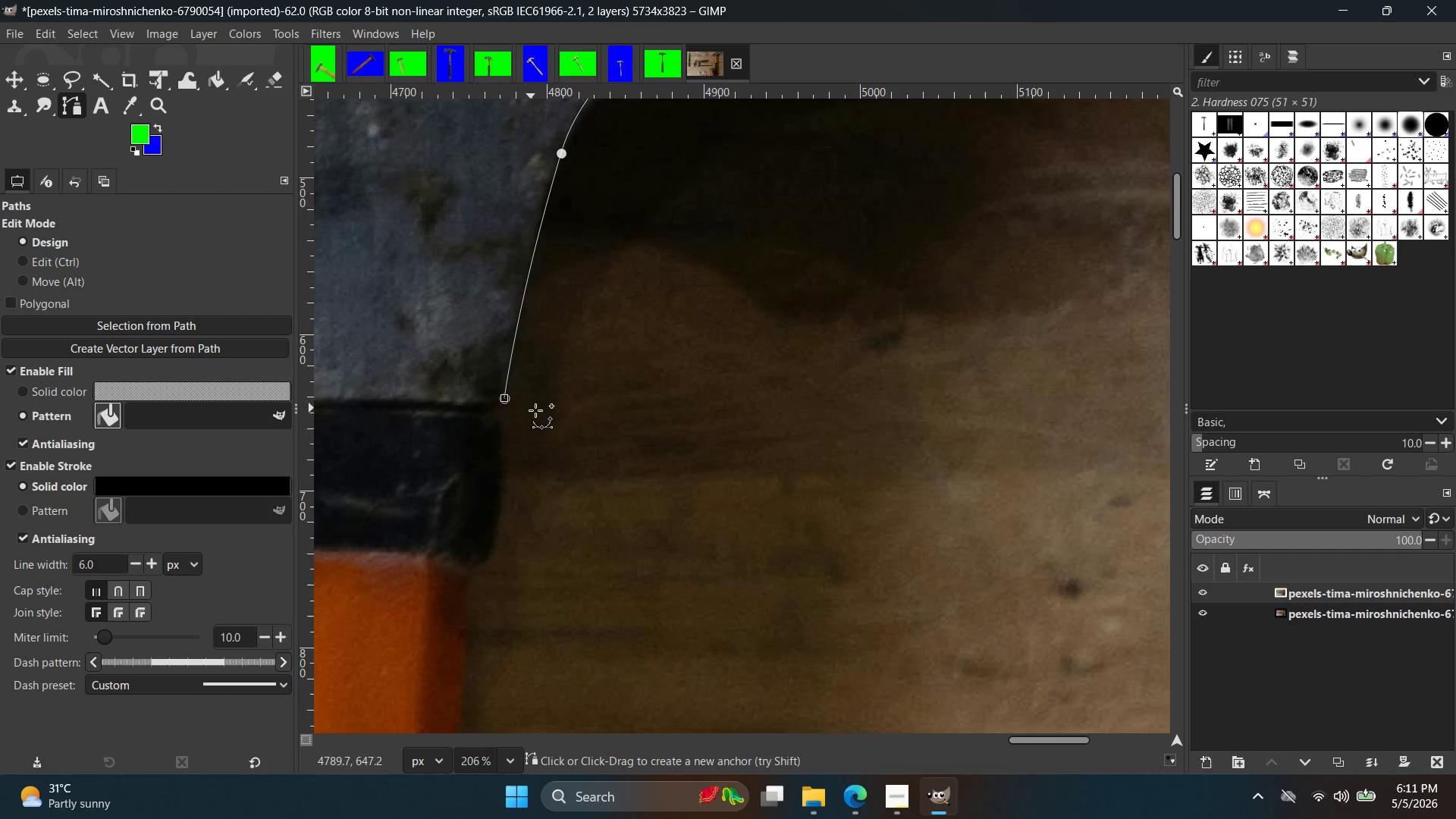 
hold_key(key=Z, duration=0.31)
 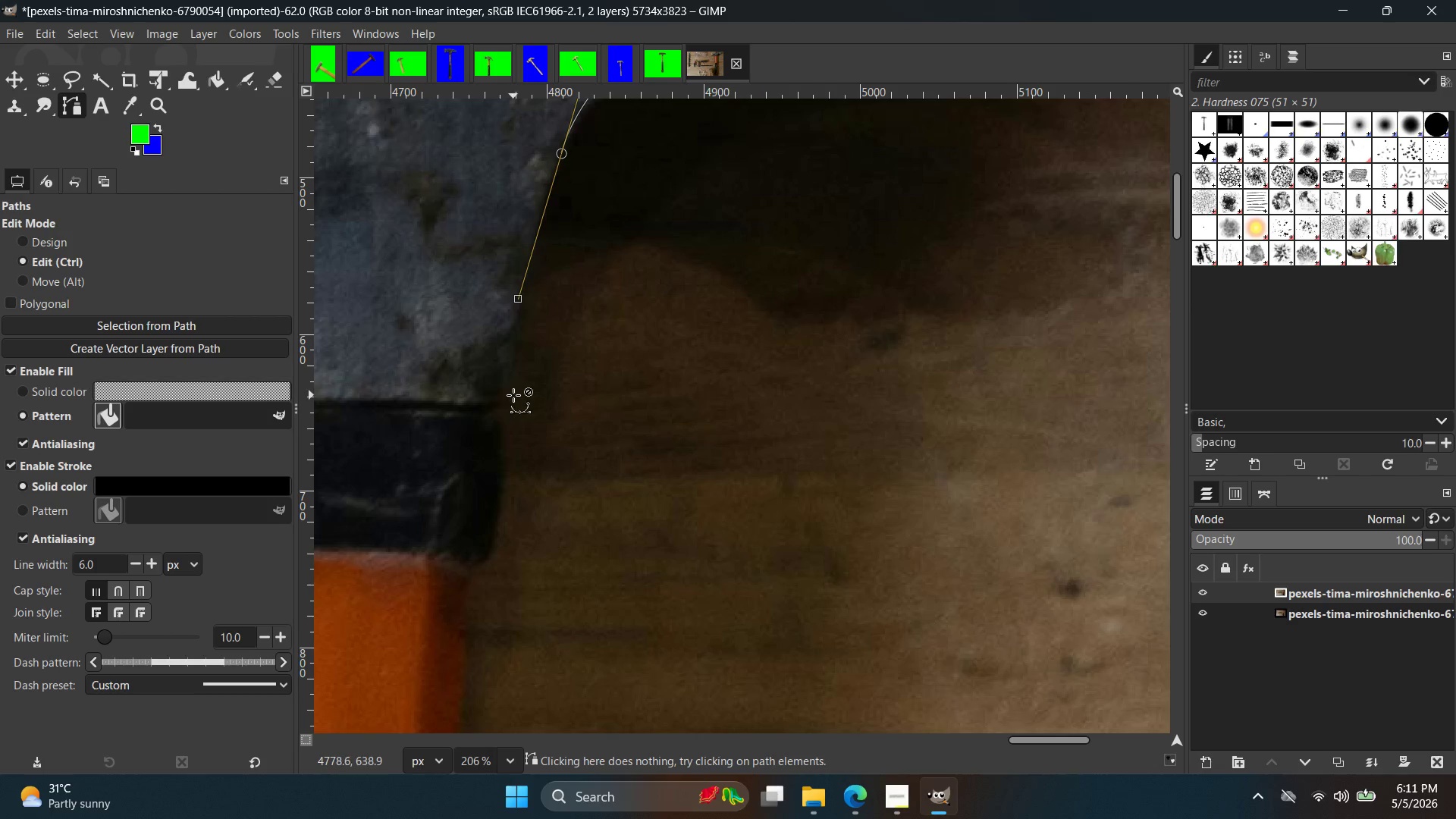 
scroll: coordinate [510, 435], scroll_direction: up, amount: 7.0
 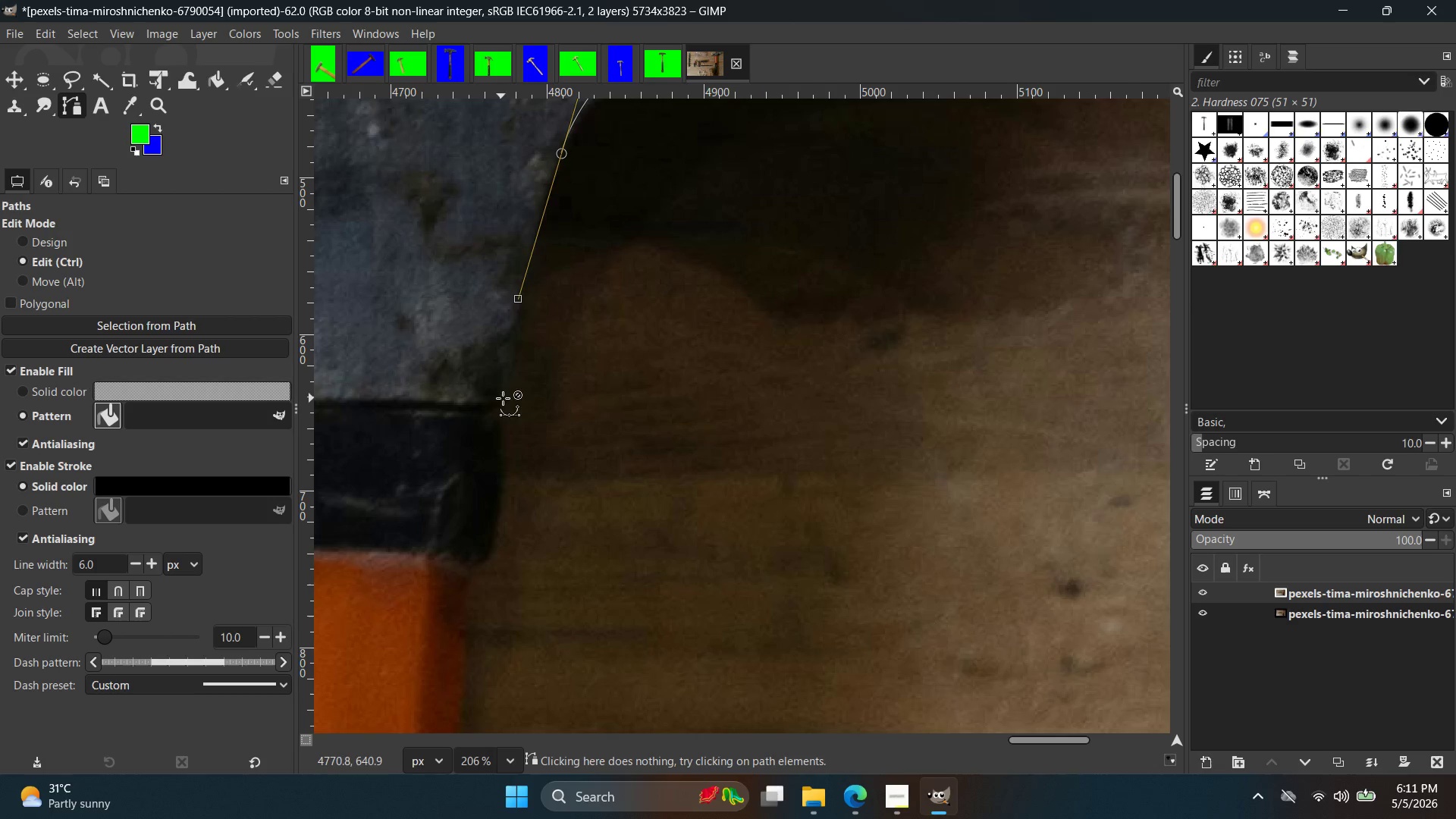 
left_click([513, 395])
 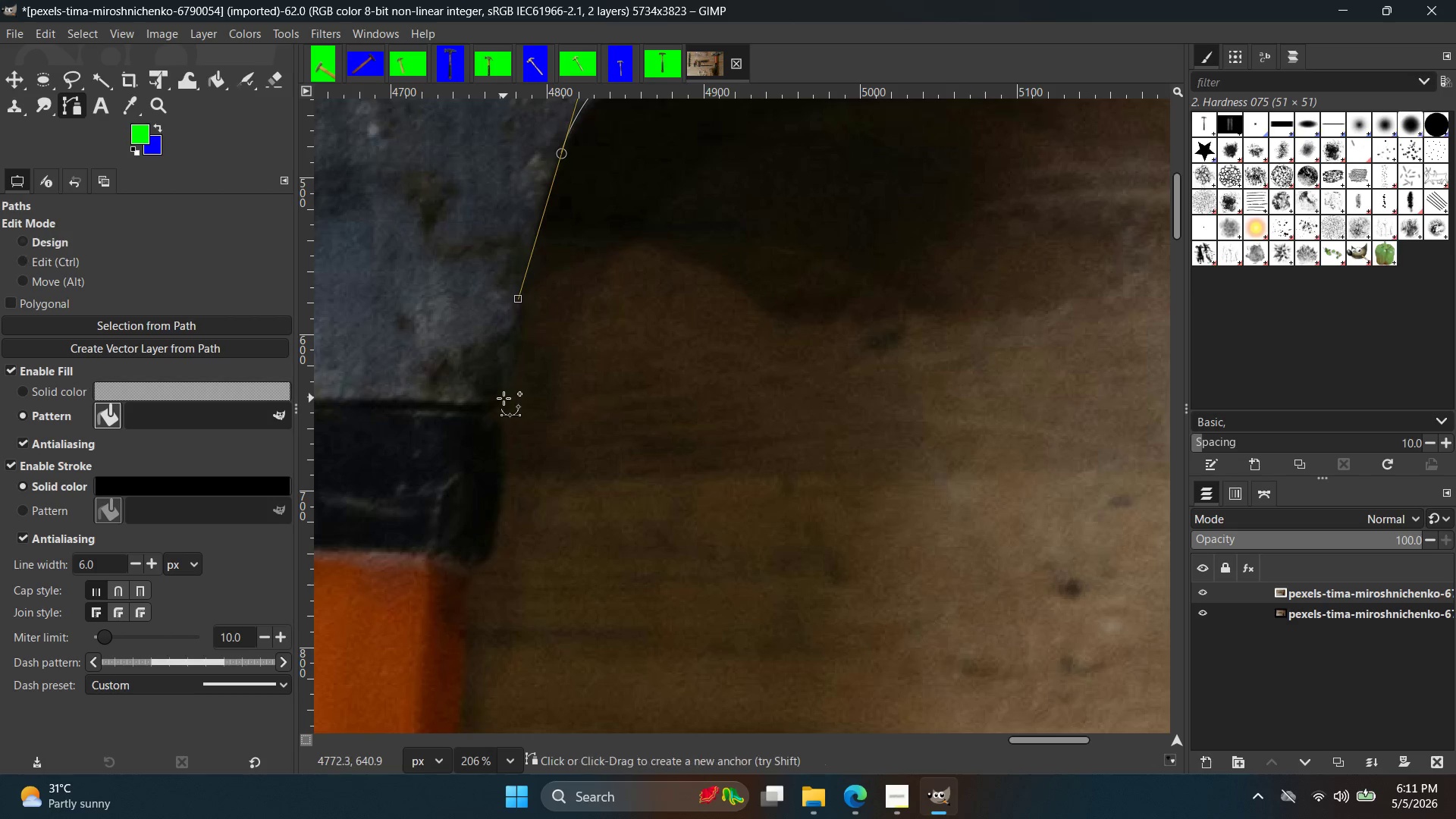 
double_click([504, 398])
 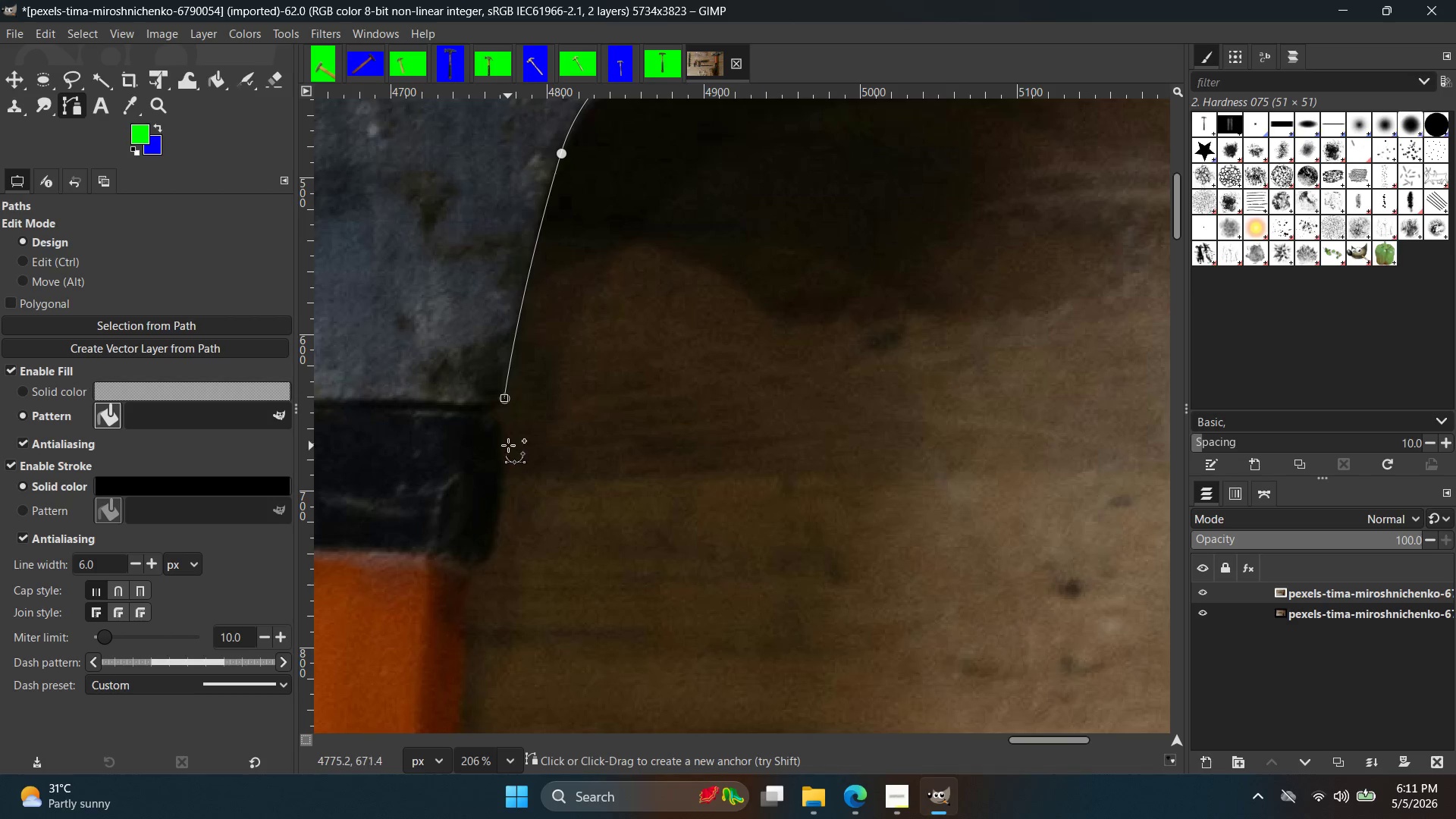 
hold_key(key=ControlLeft, duration=0.7)
scroll: coordinate [504, 454], scroll_direction: up, amount: 5.0
 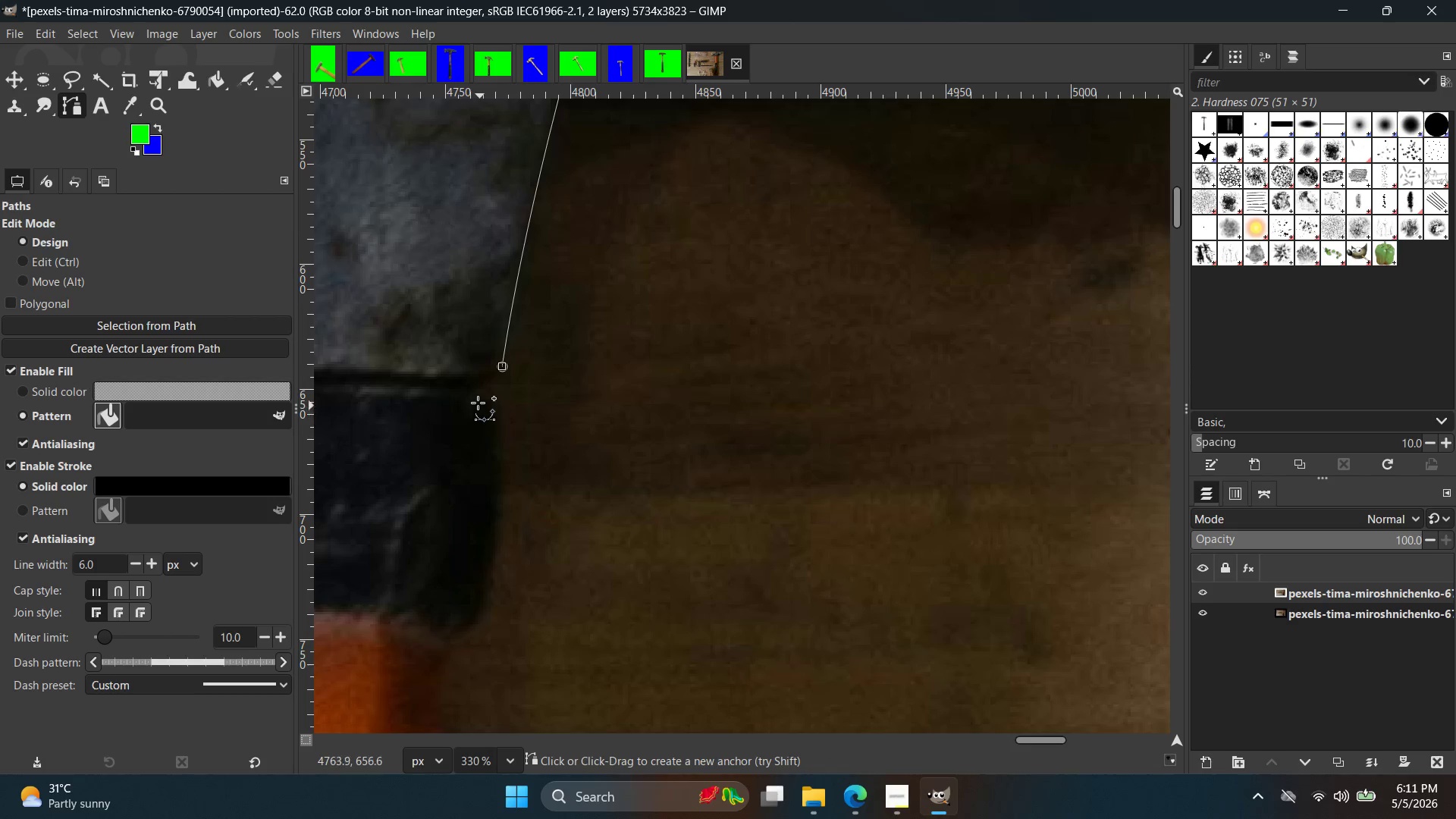 
left_click([471, 394])
 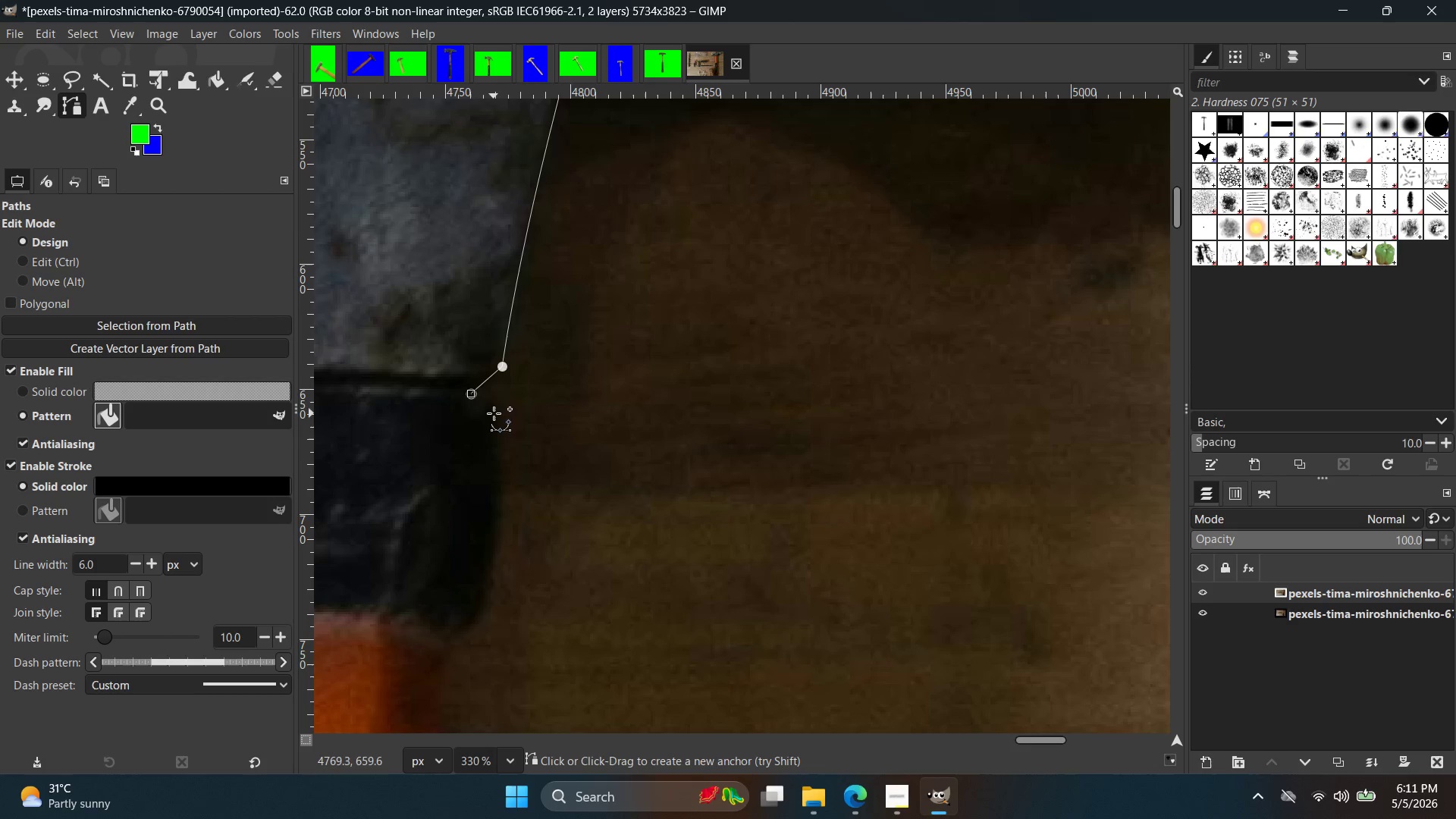 
left_click([492, 407])
 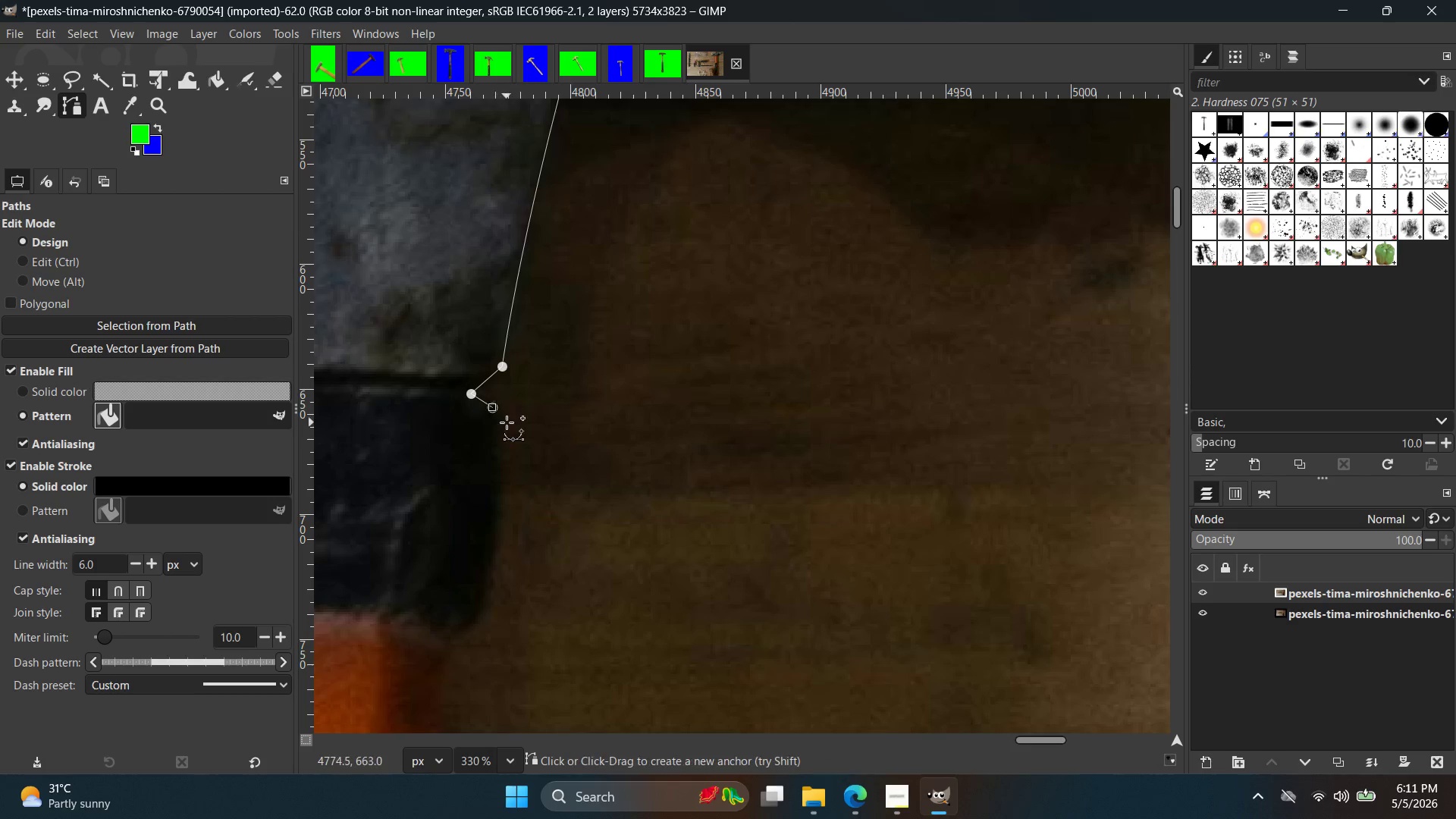 
key(Control+ControlLeft)
 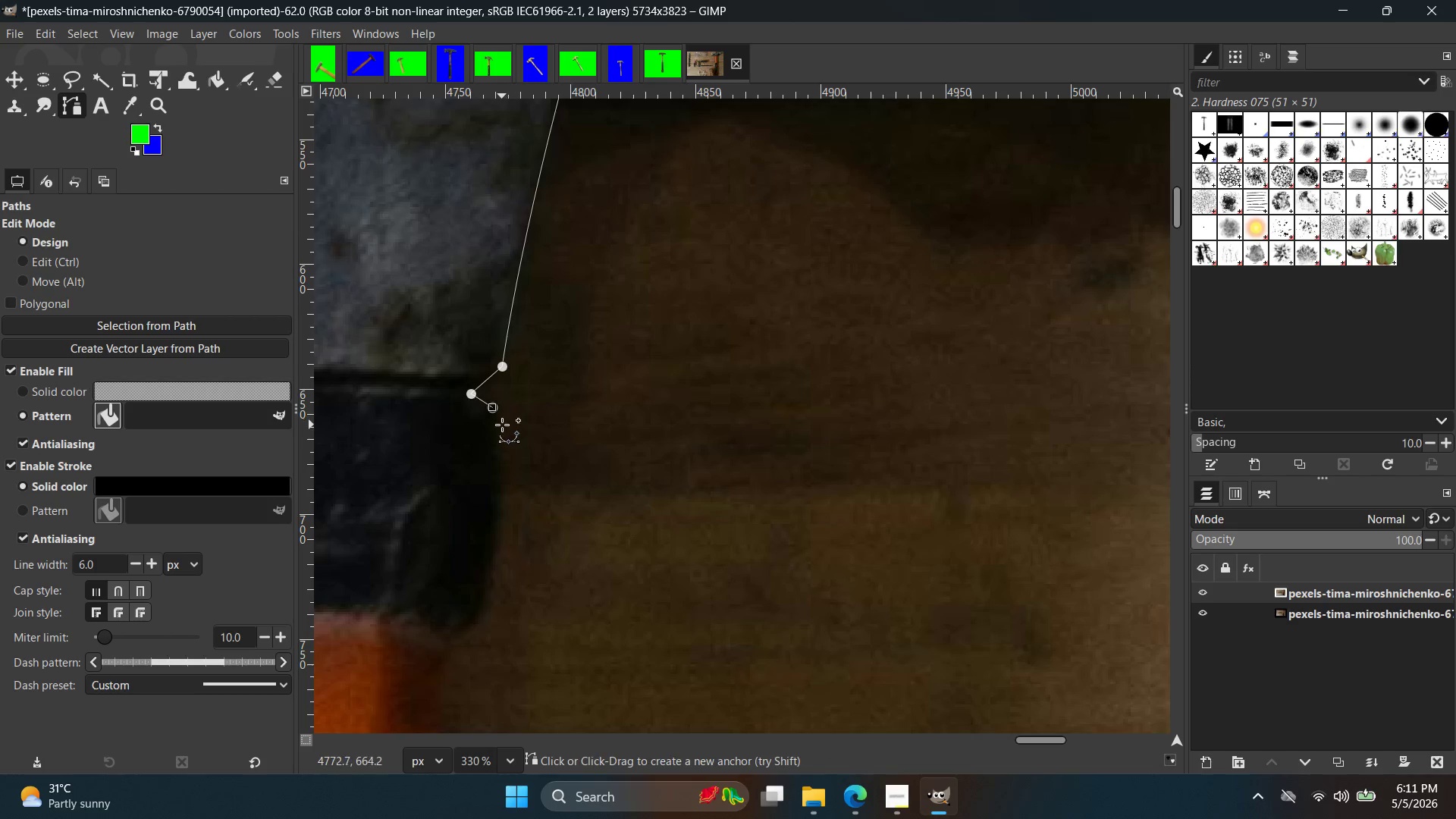 
key(Control+Z)
 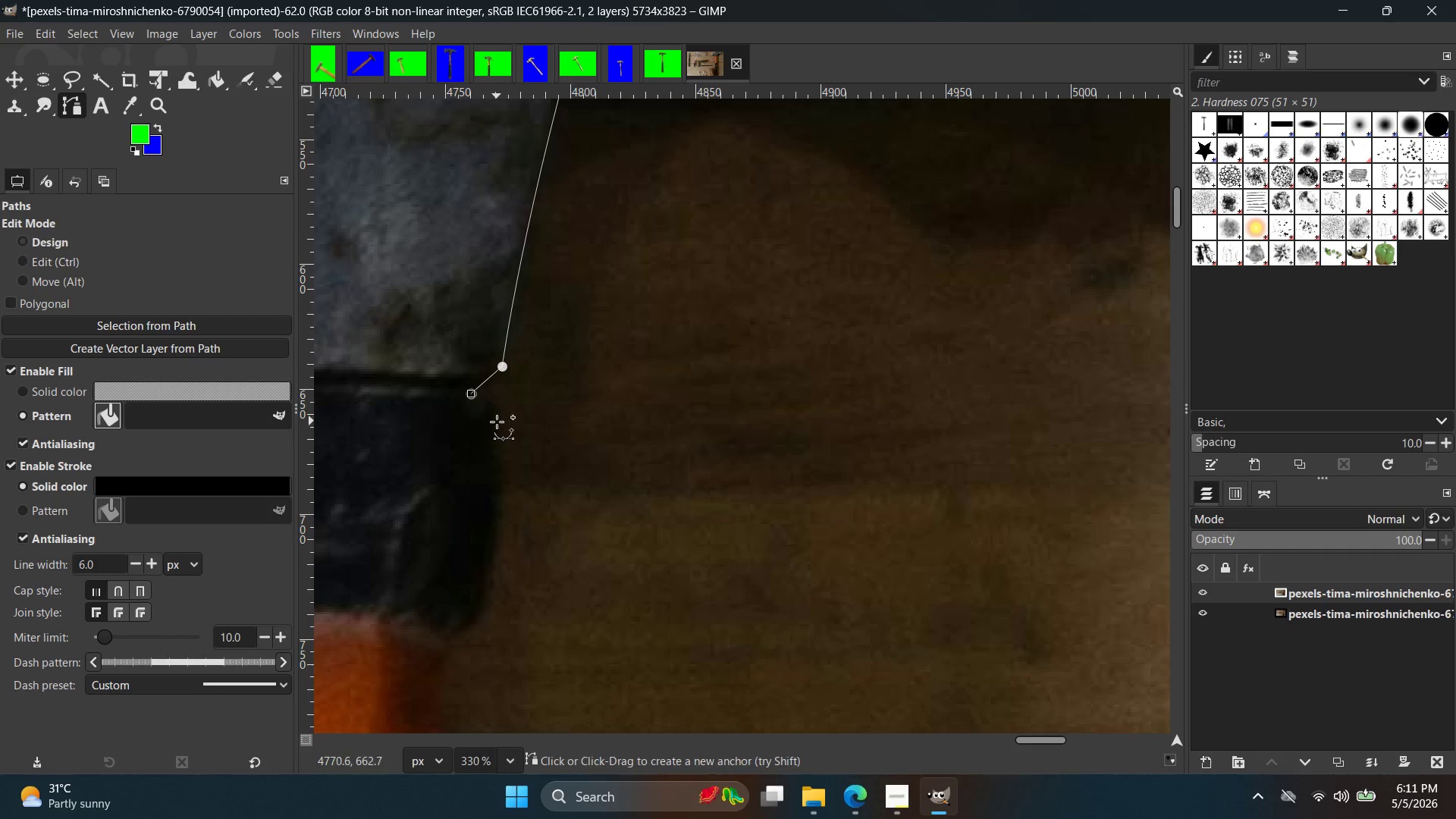 
left_click_drag(start_coordinate=[493, 434], to_coordinate=[479, 469])
 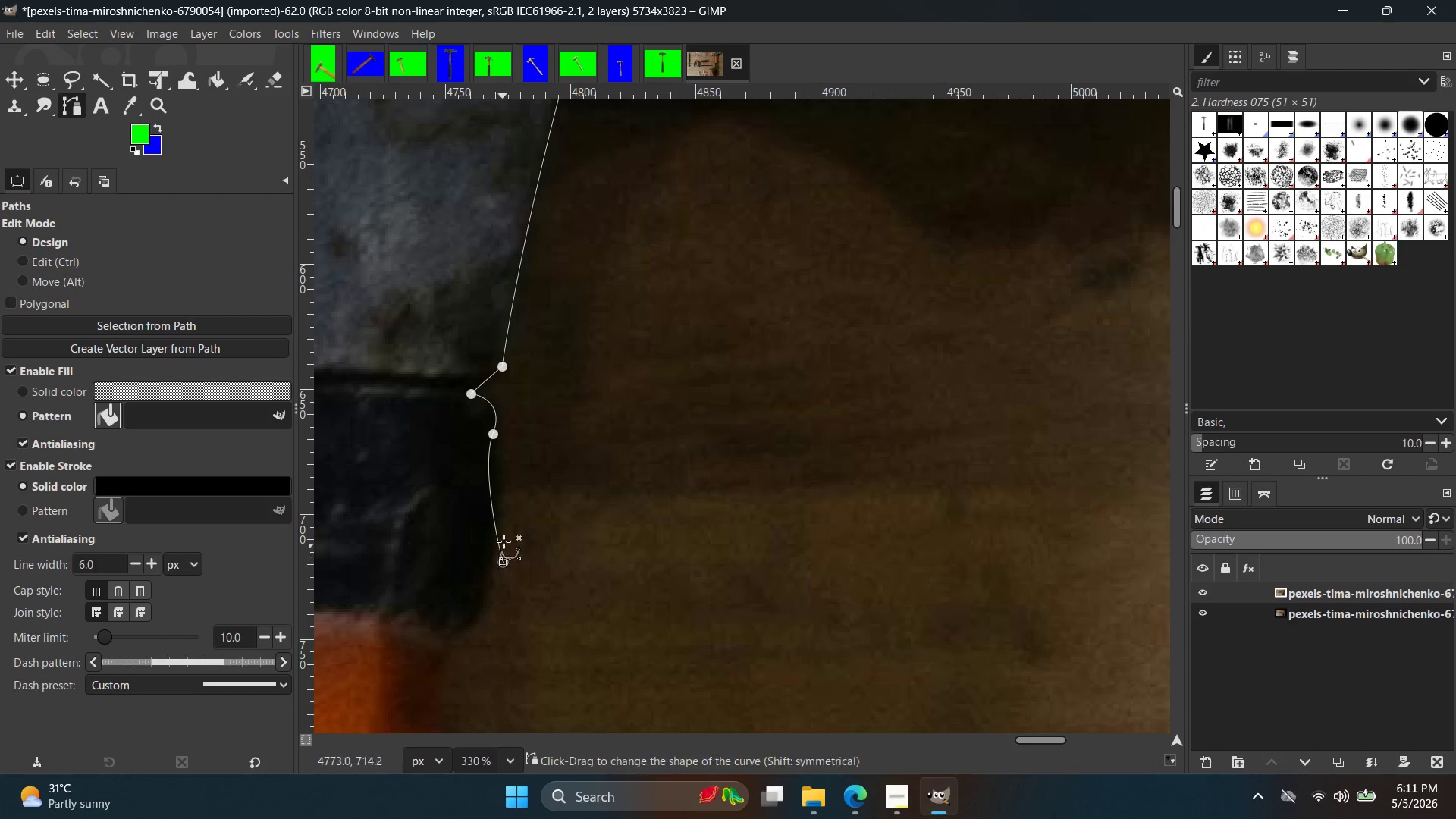 
key(Control+Z)
 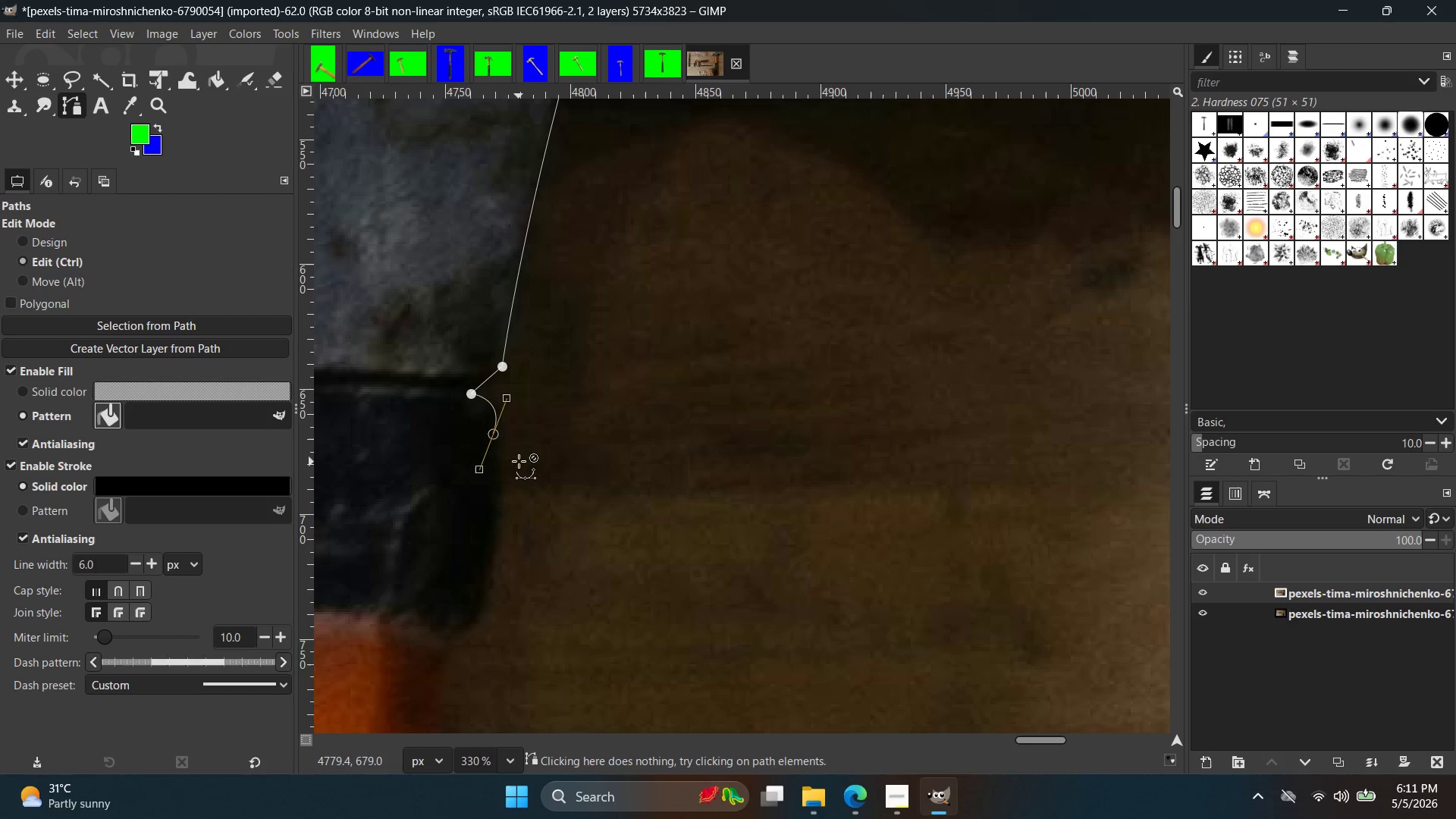 
key(Control+Z)
 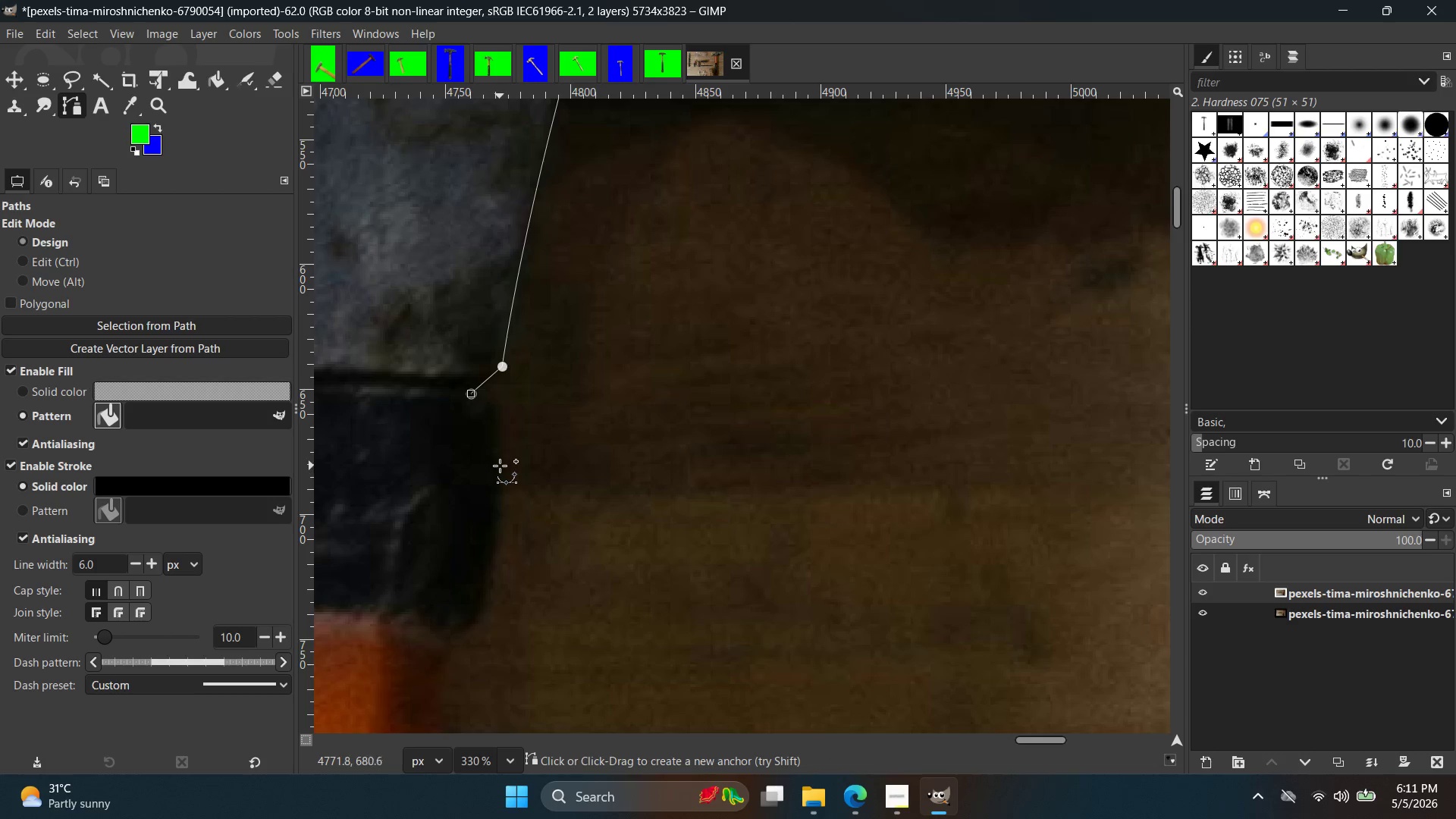 
left_click_drag(start_coordinate=[500, 462], to_coordinate=[489, 541])
 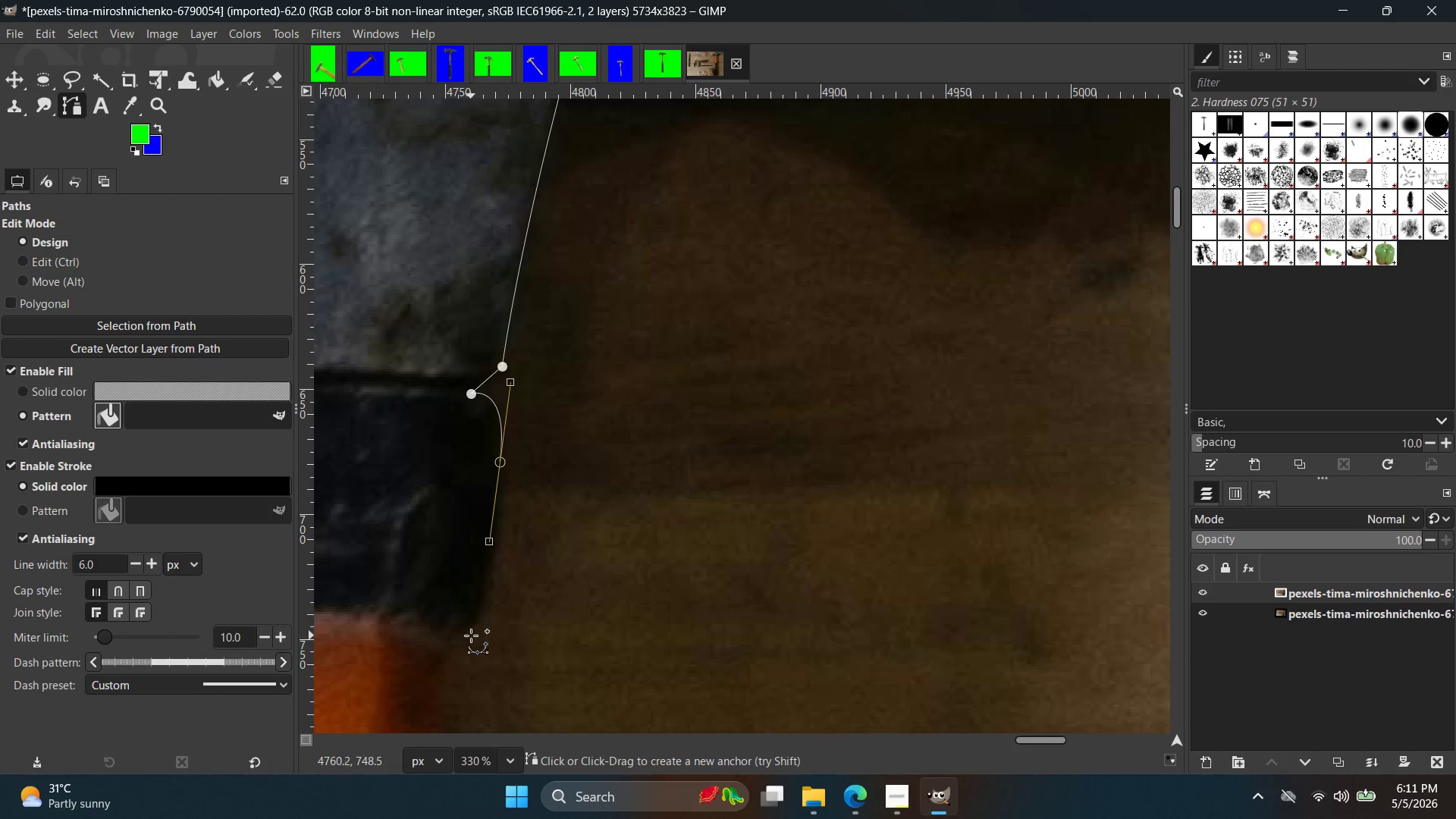 
left_click_drag(start_coordinate=[465, 636], to_coordinate=[417, 656])
 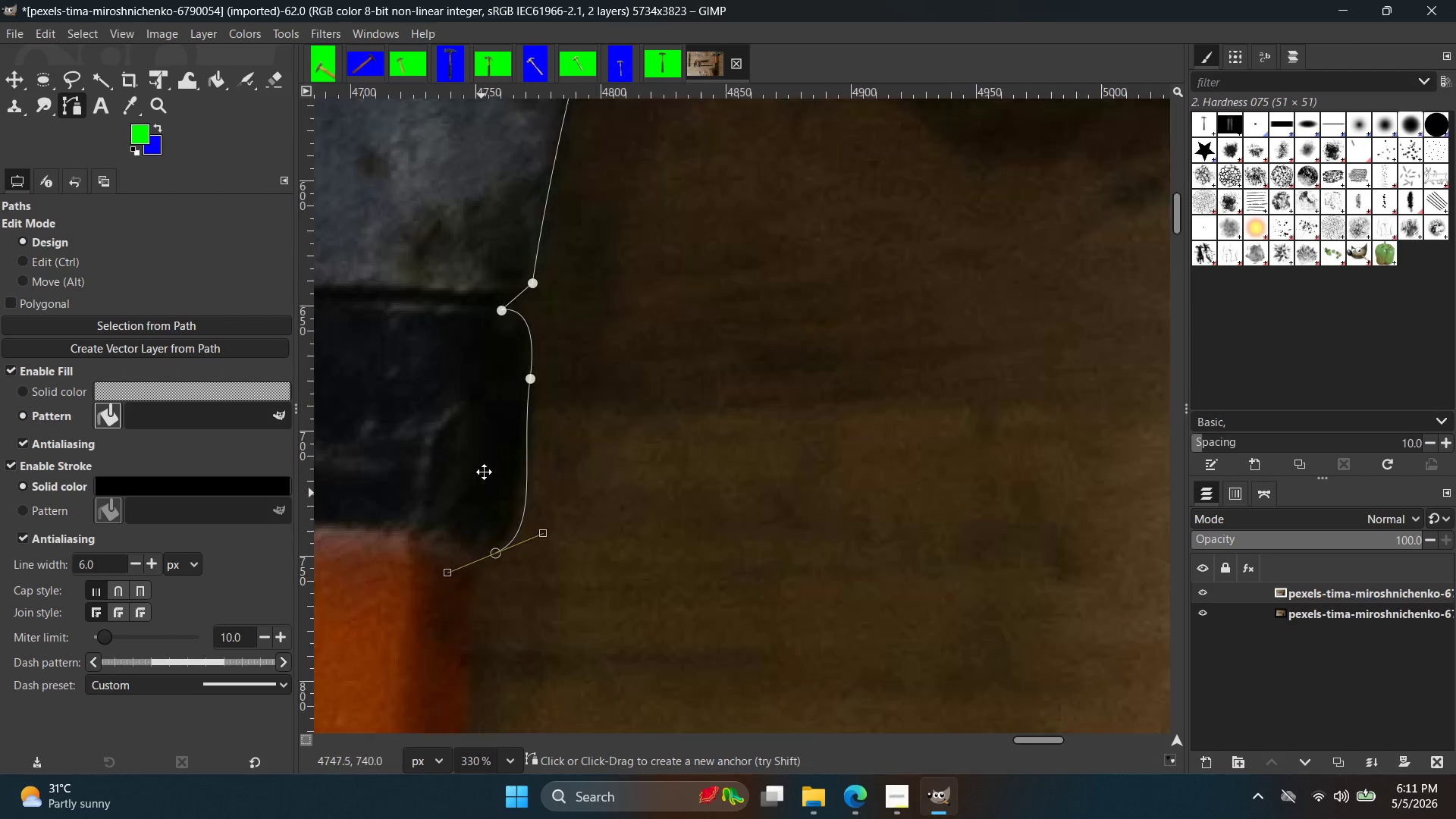 
hold_key(key=Space, duration=0.33)
 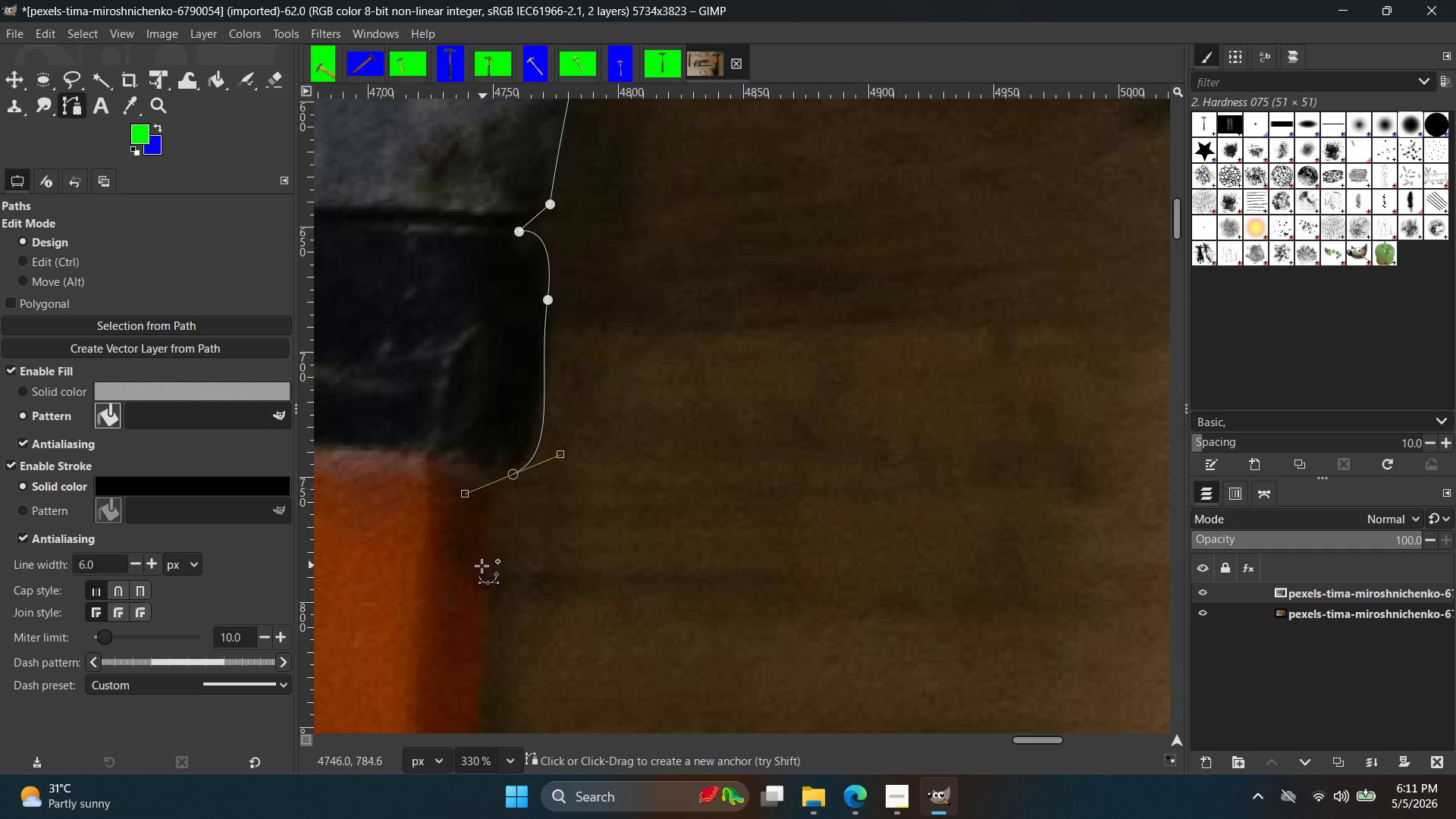 
left_click([482, 566])
 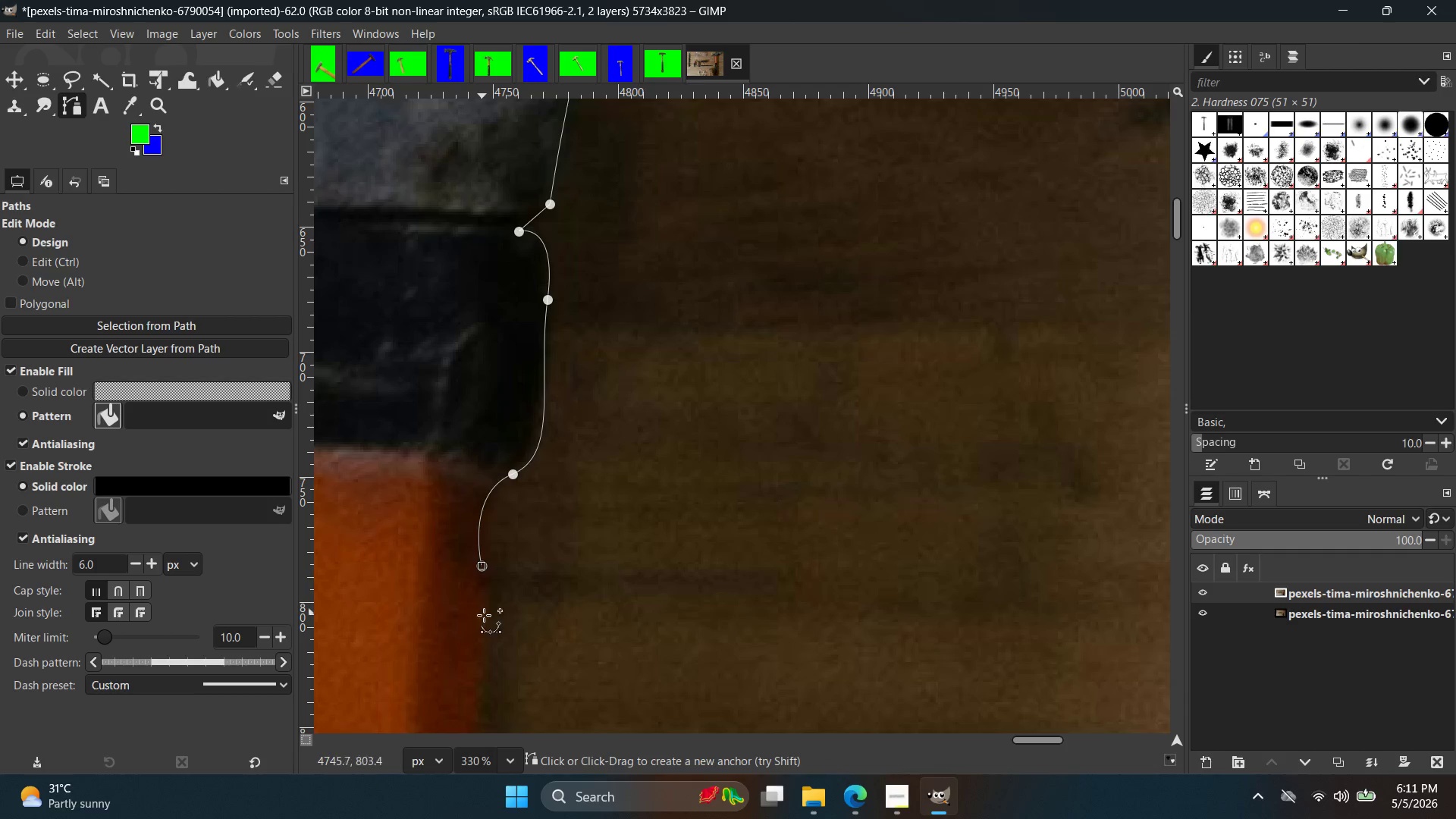 
key(Control+ControlLeft)
 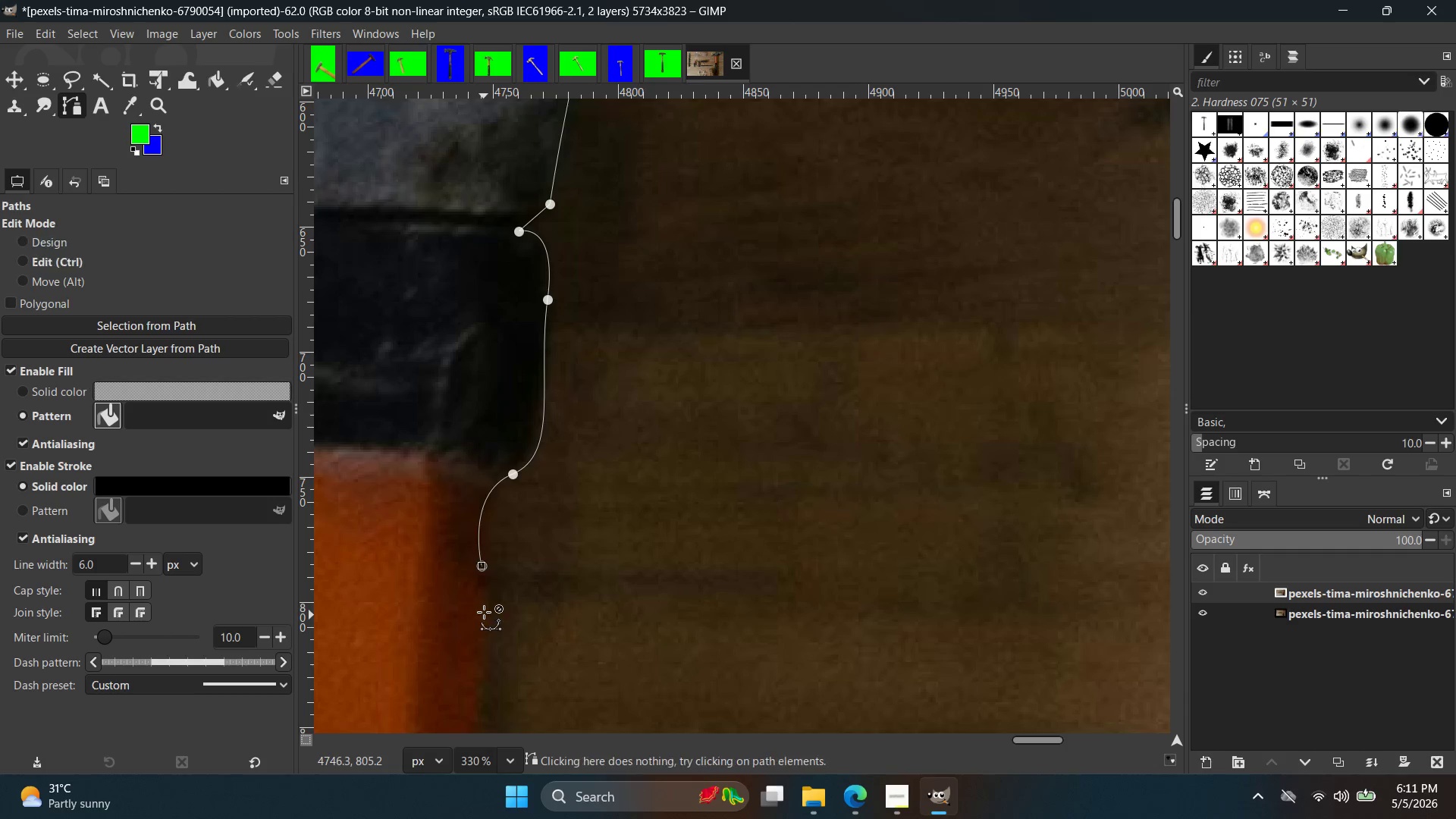 
key(Control+Z)
 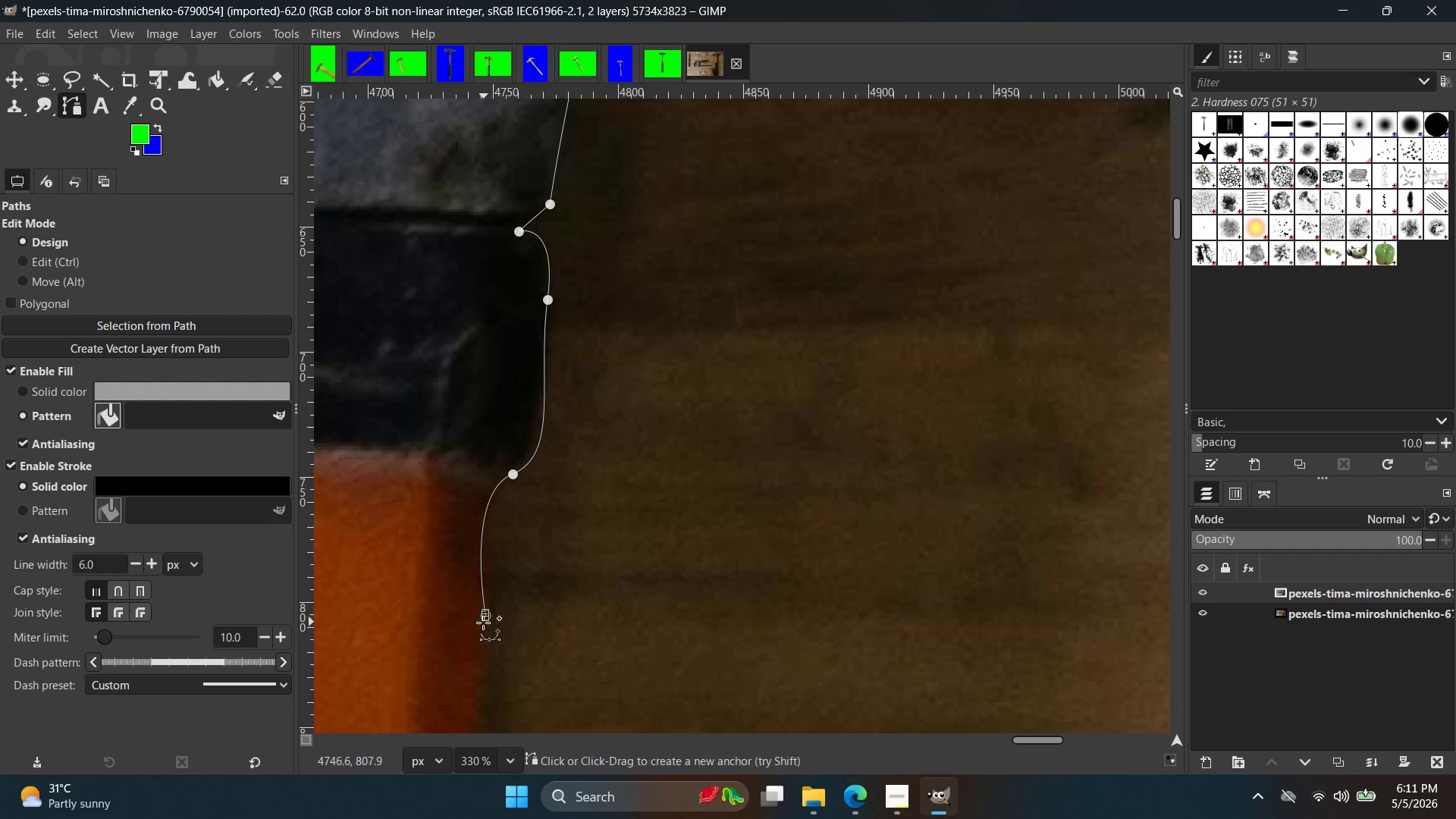 
key(Control+ControlLeft)
 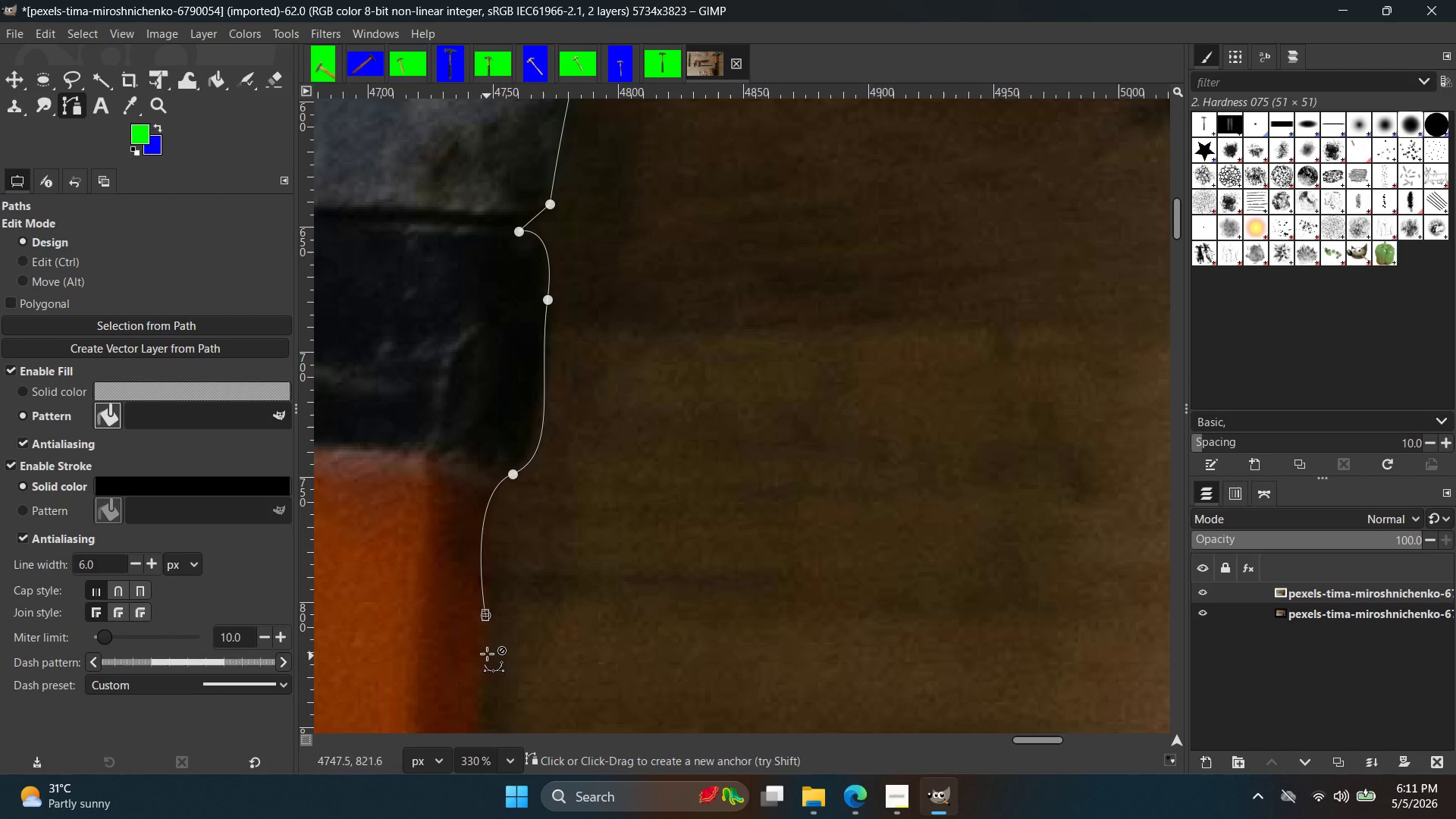 
key(Control+Z)
 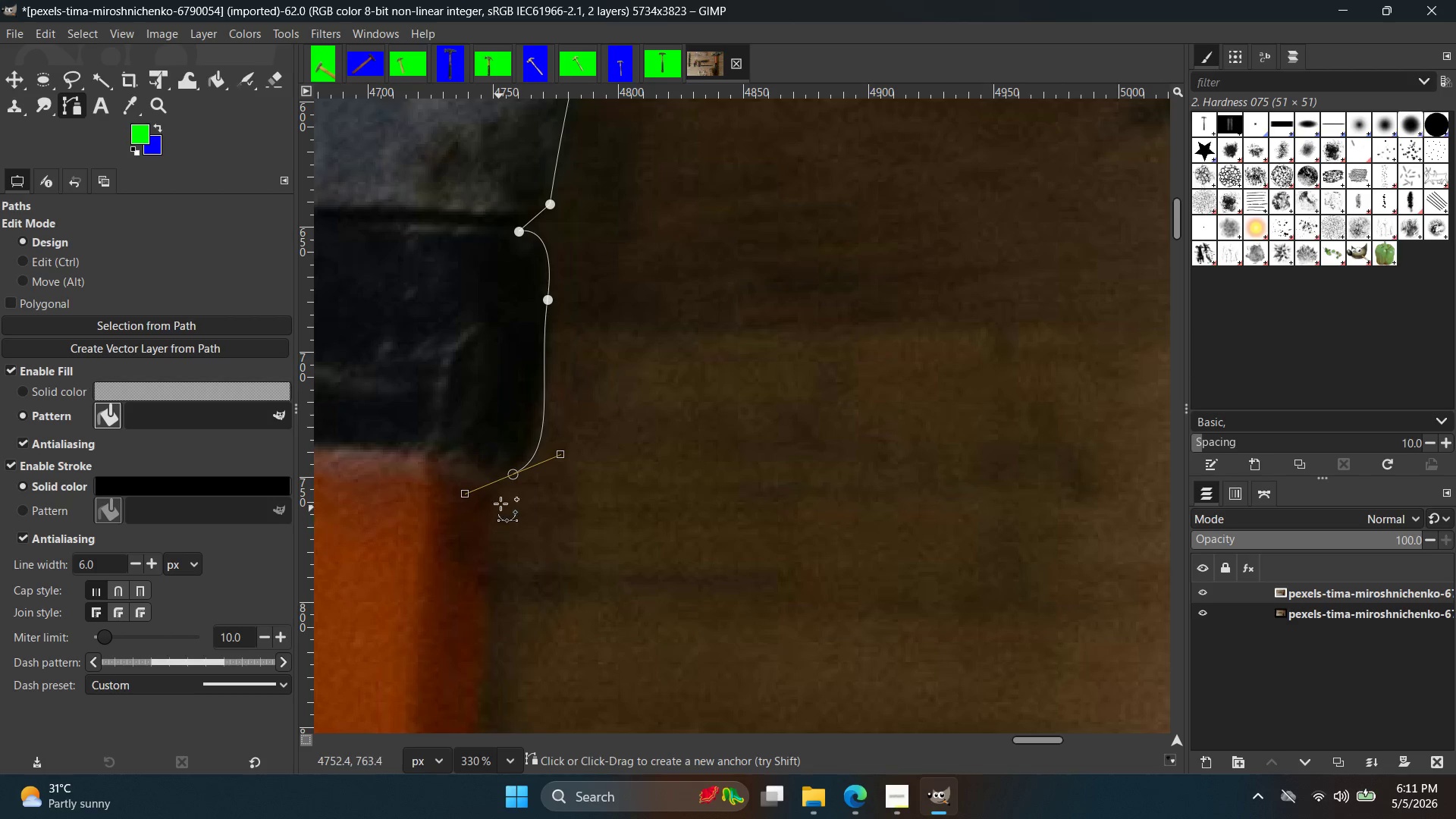 
left_click([502, 495])
 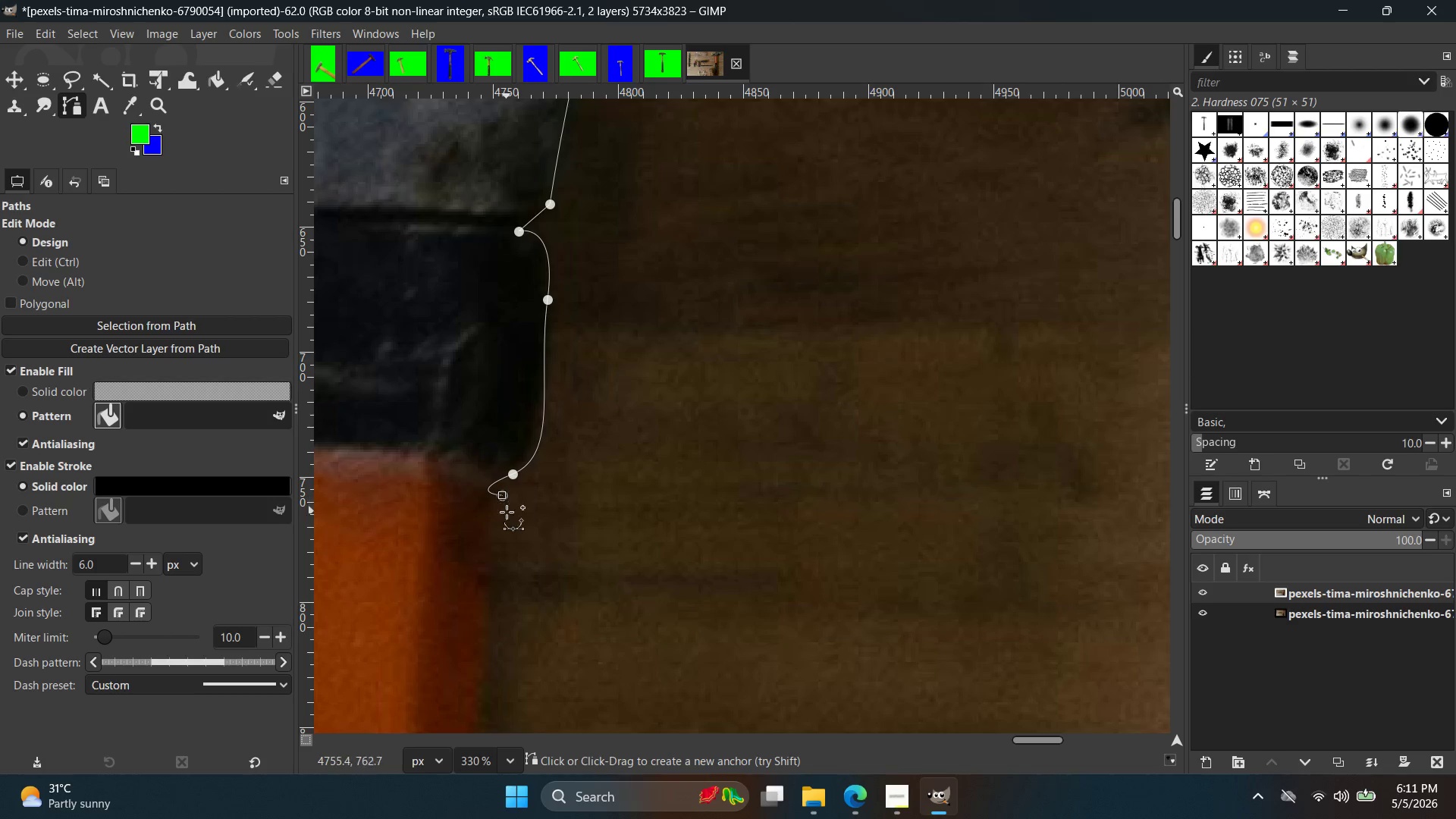 
key(Control+Z)
 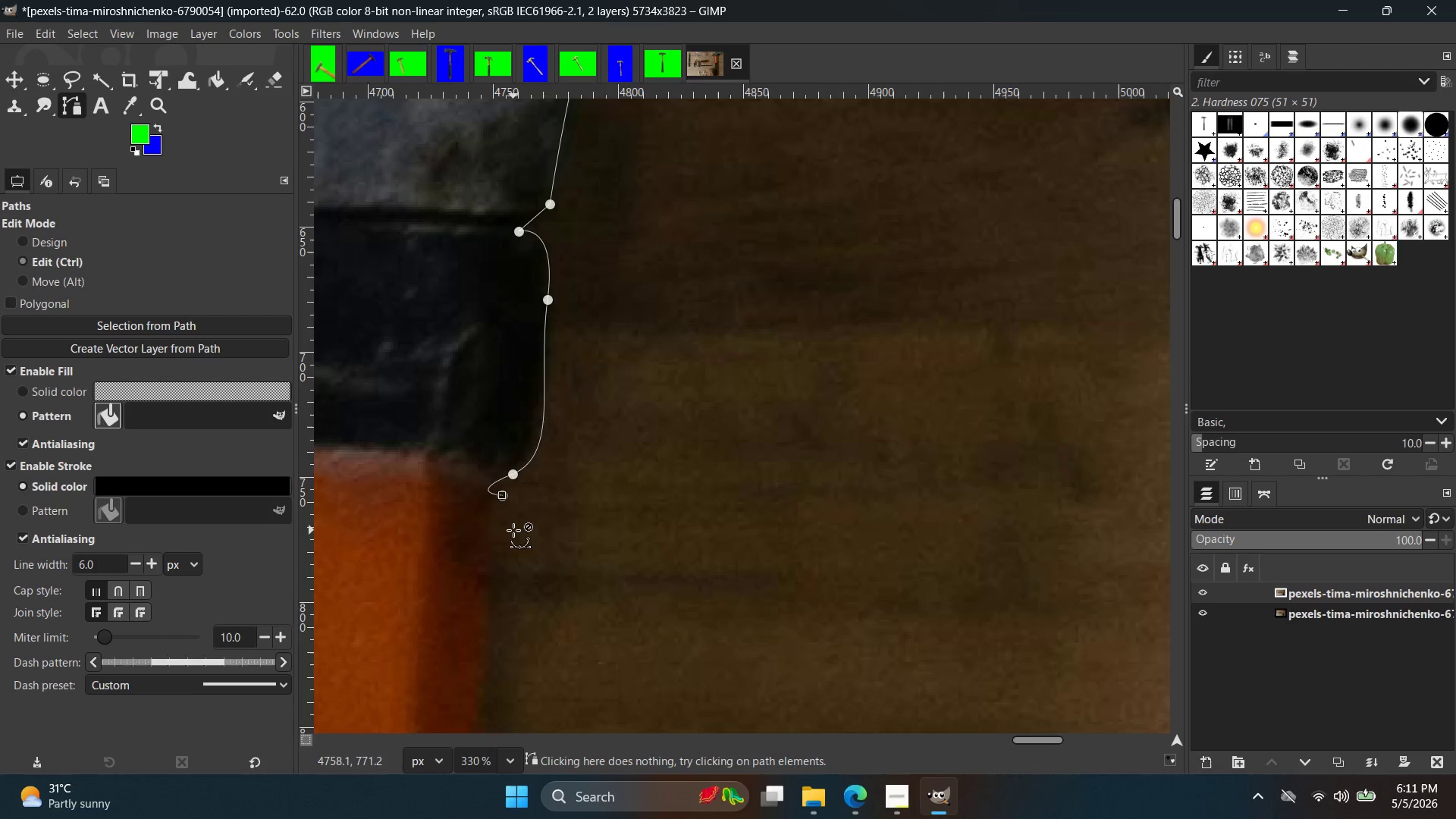 
scroll: coordinate [514, 533], scroll_direction: up, amount: 8.0
 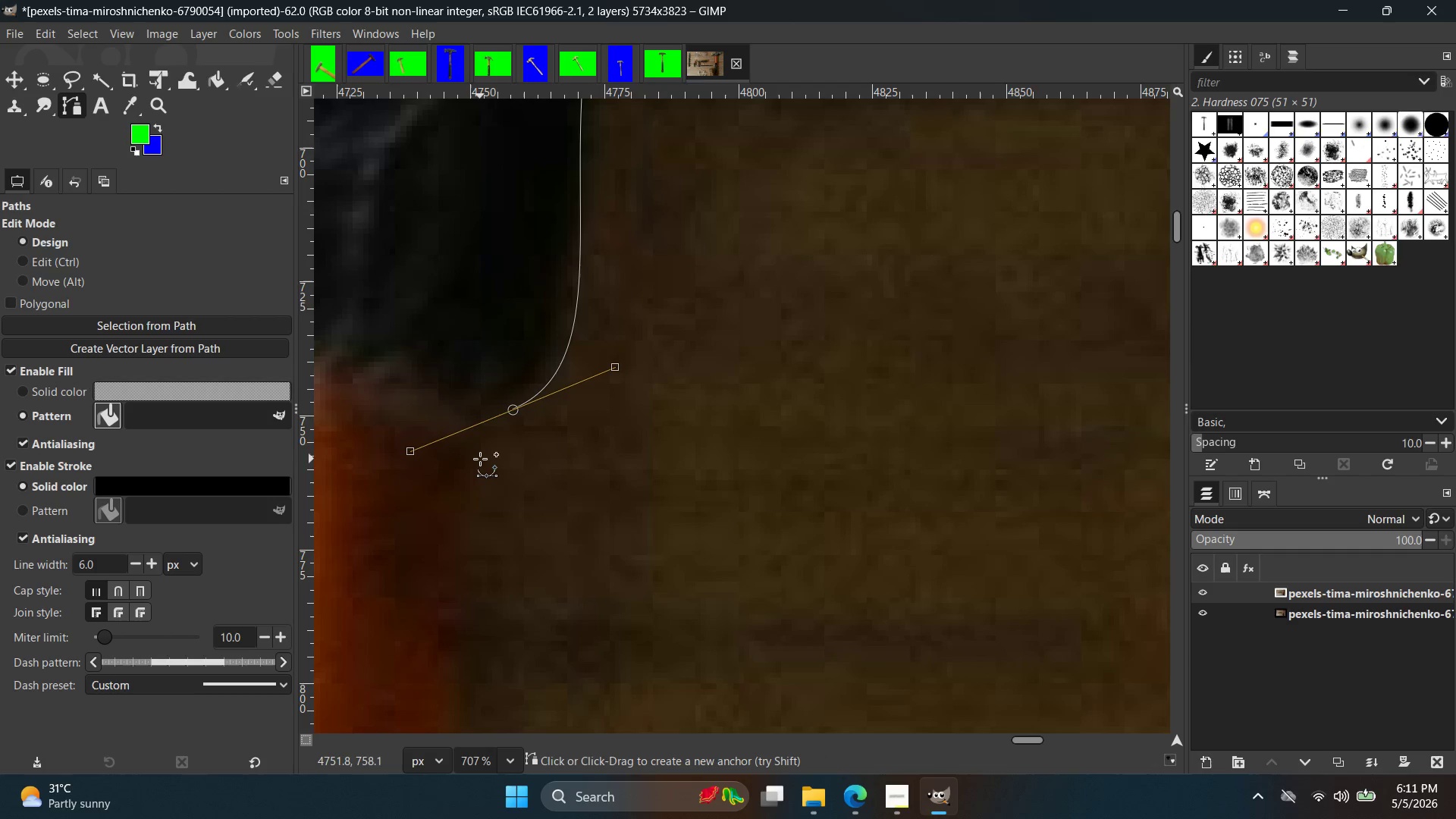 
left_click([478, 448])
 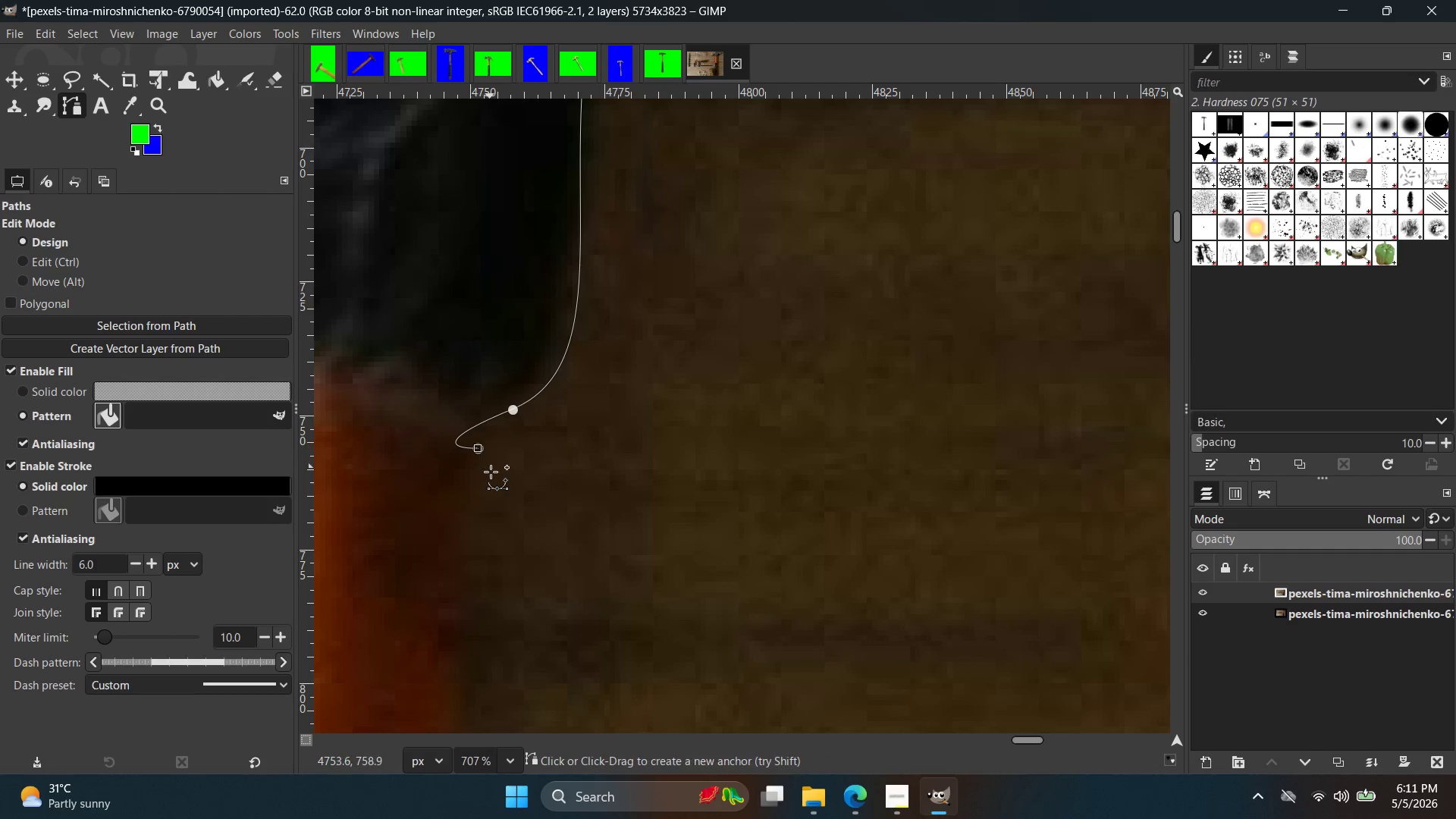 
key(Control+ControlLeft)
 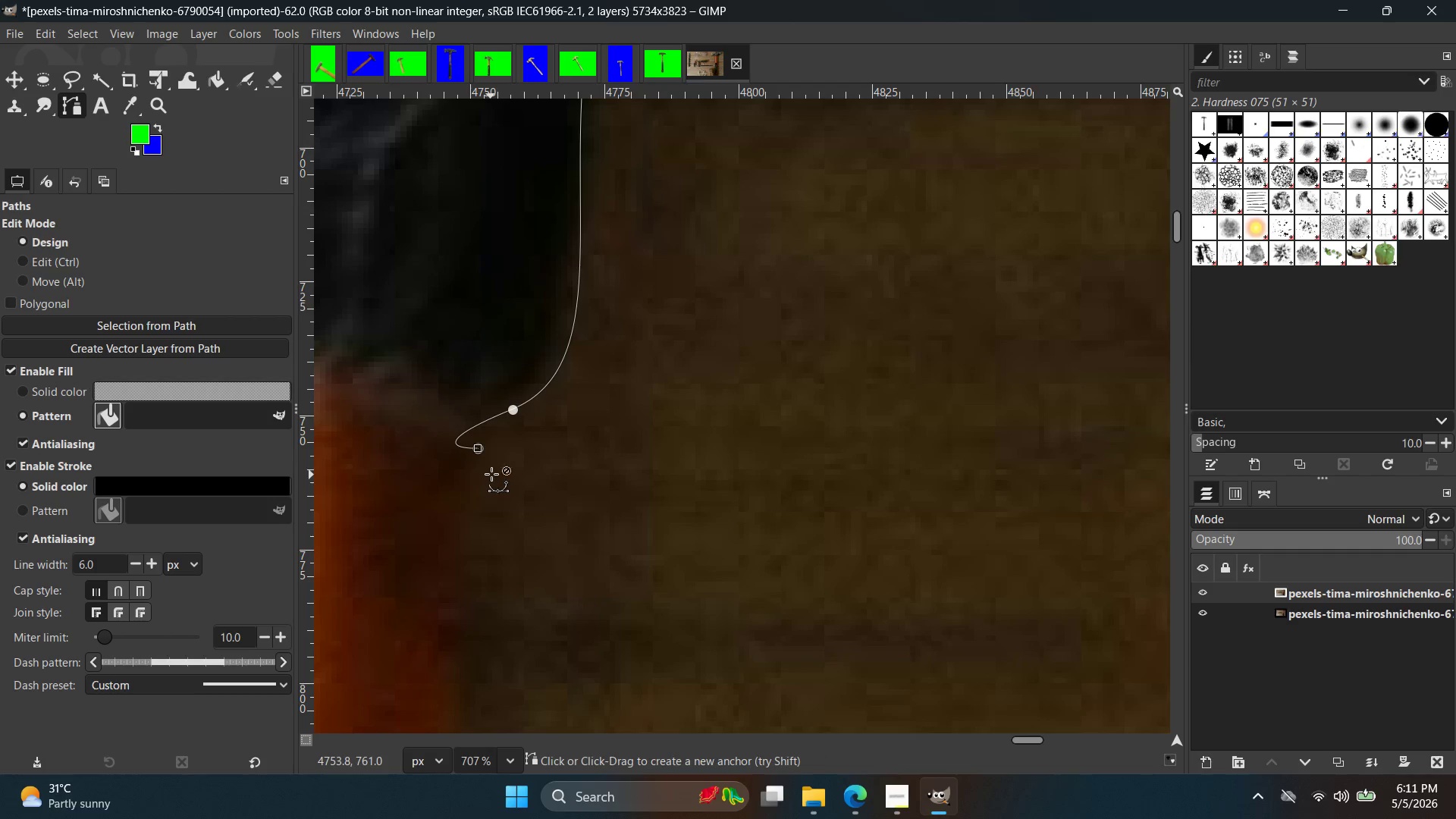 
key(Control+Z)
 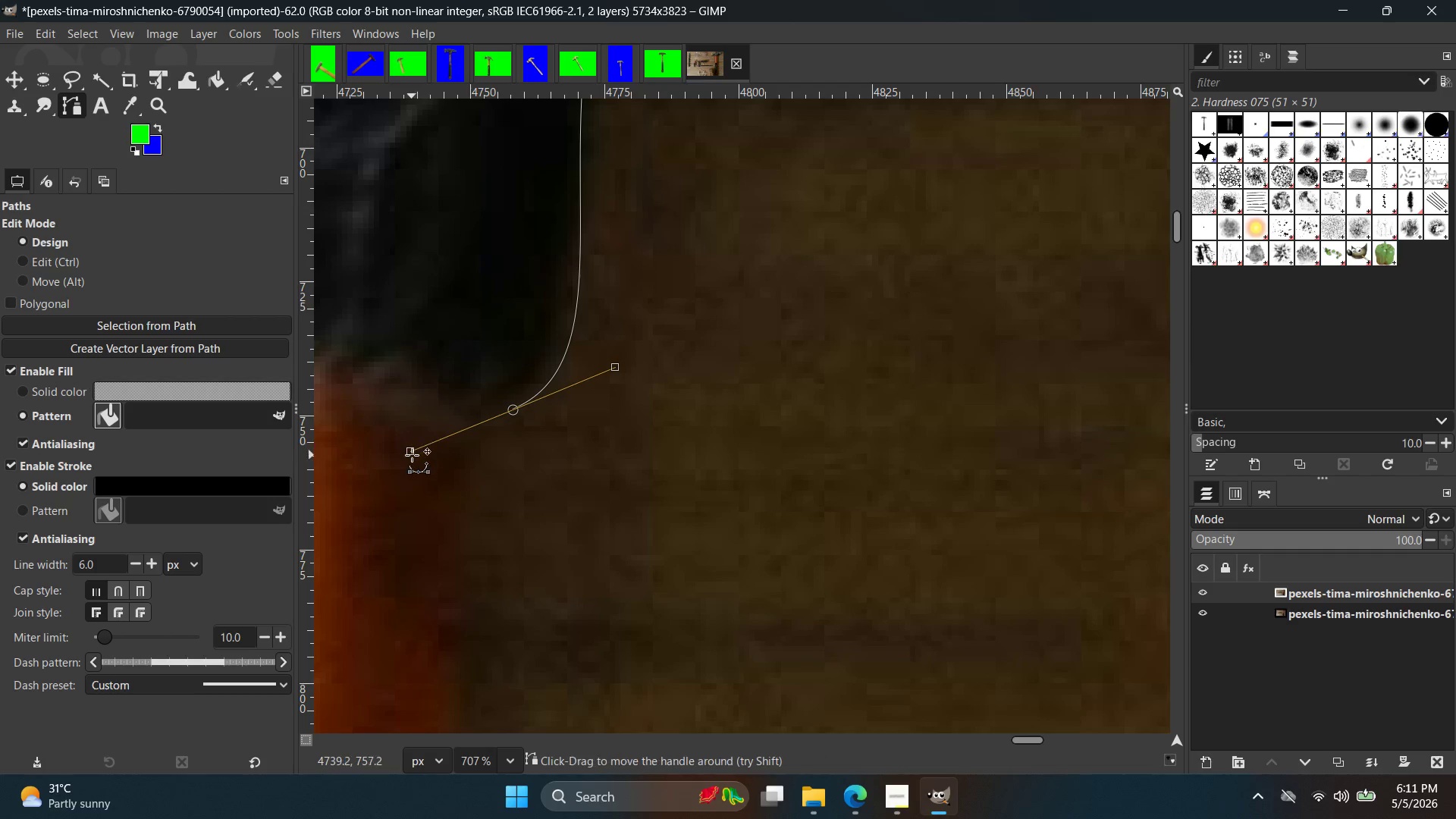 
left_click_drag(start_coordinate=[412, 455], to_coordinate=[517, 405])
 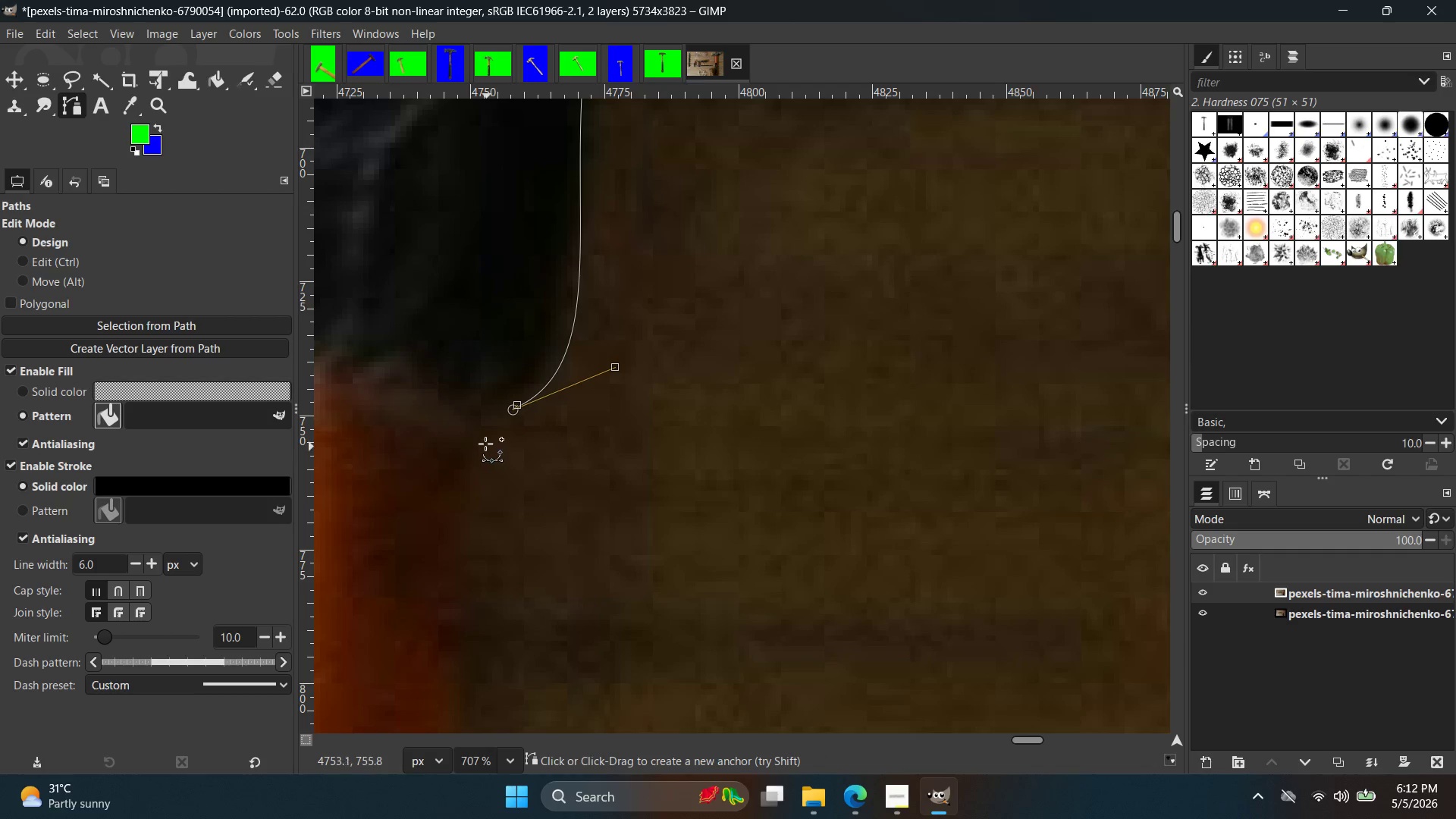 
left_click([483, 432])
 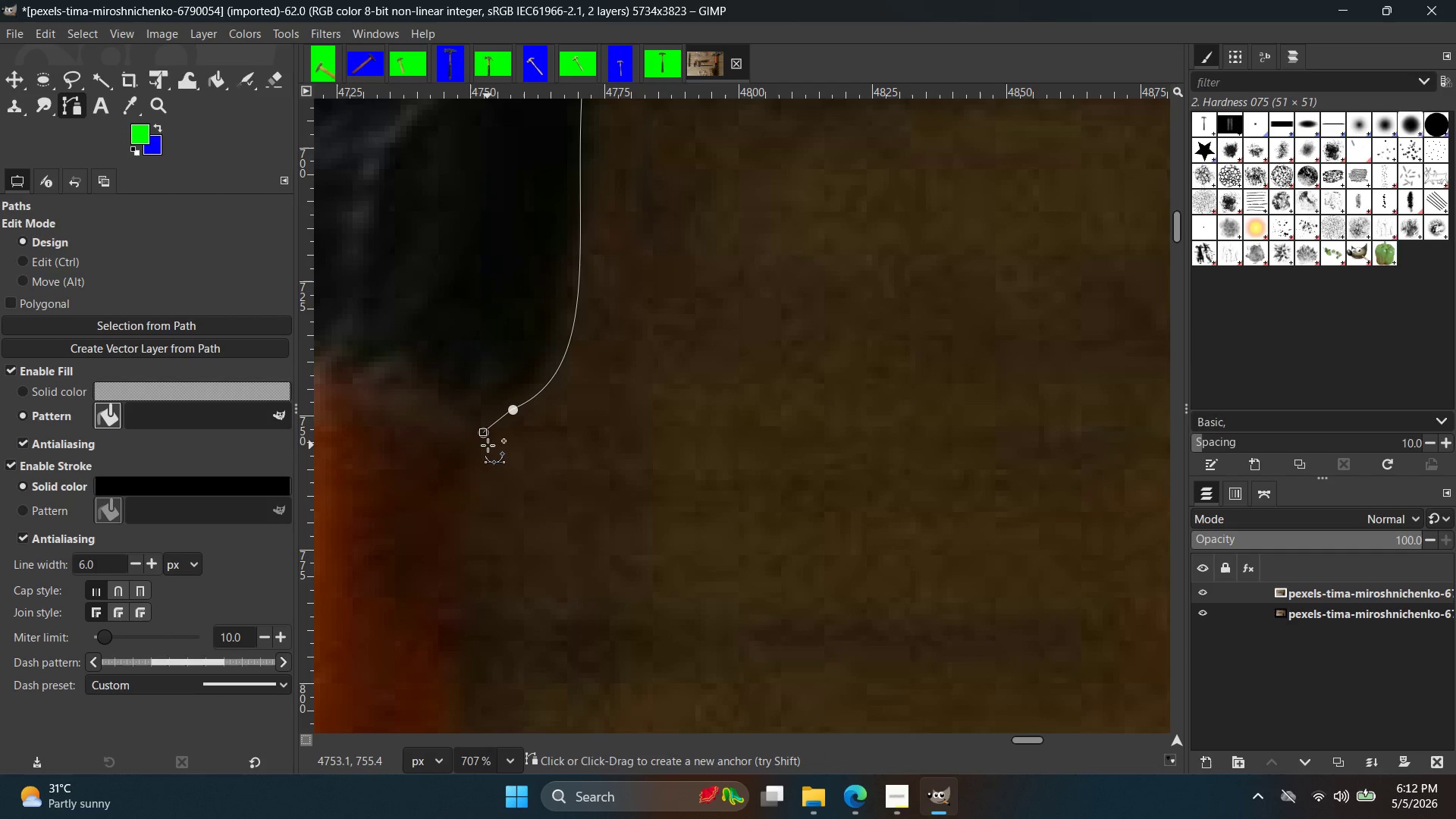 
key(Control+ControlLeft)
 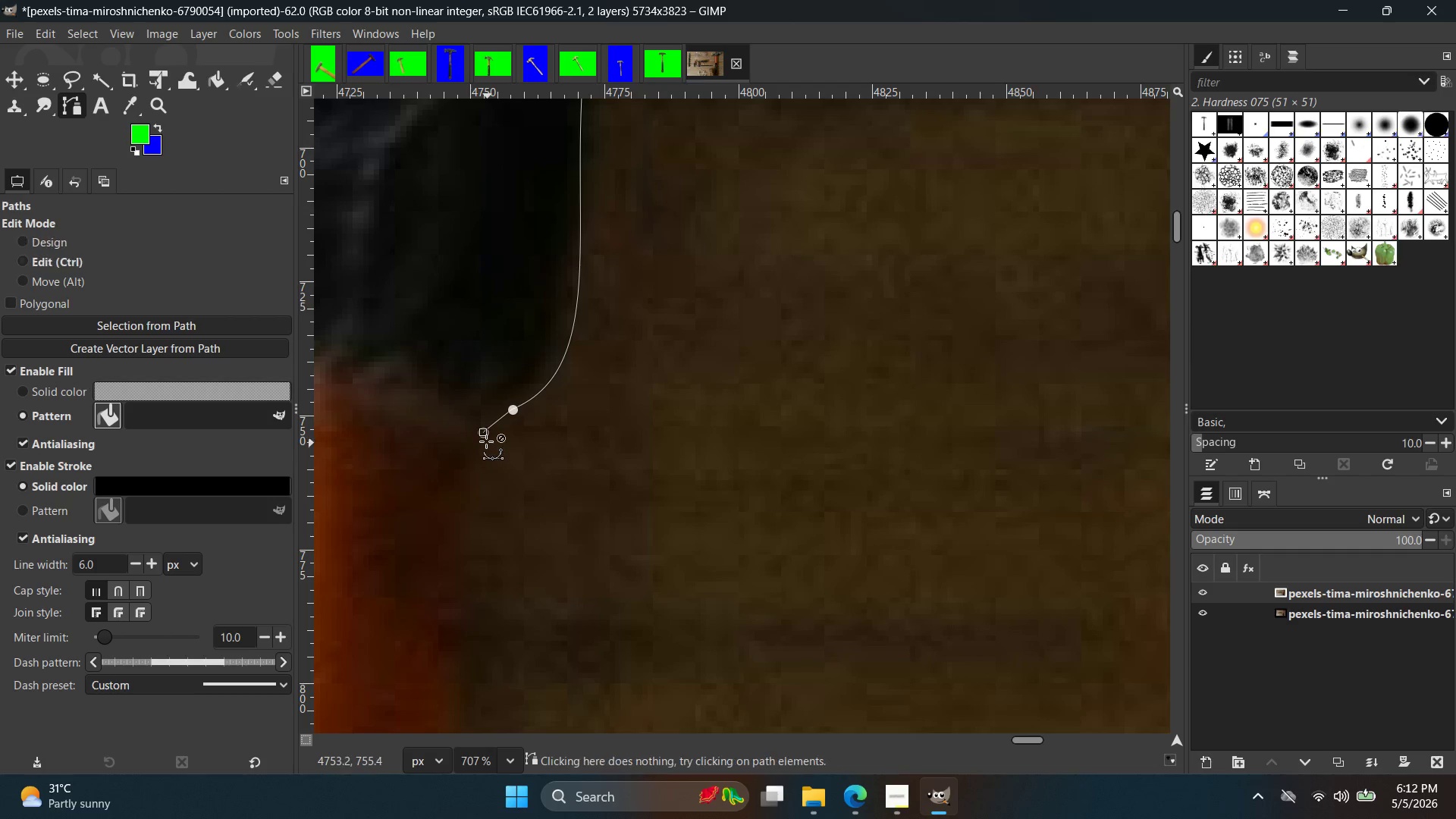 
key(Control+Z)
 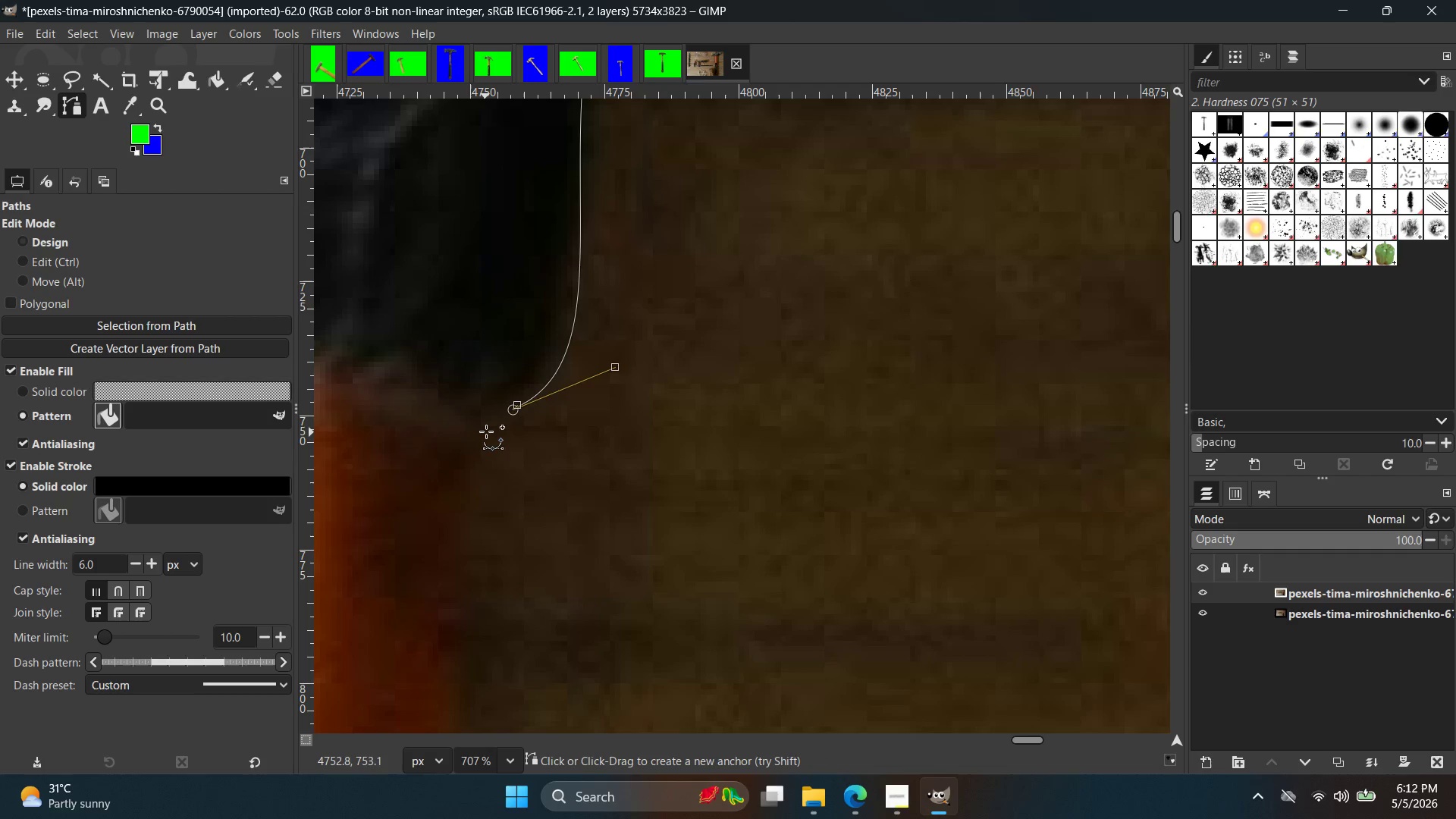 
left_click_drag(start_coordinate=[486, 431], to_coordinate=[469, 438])
 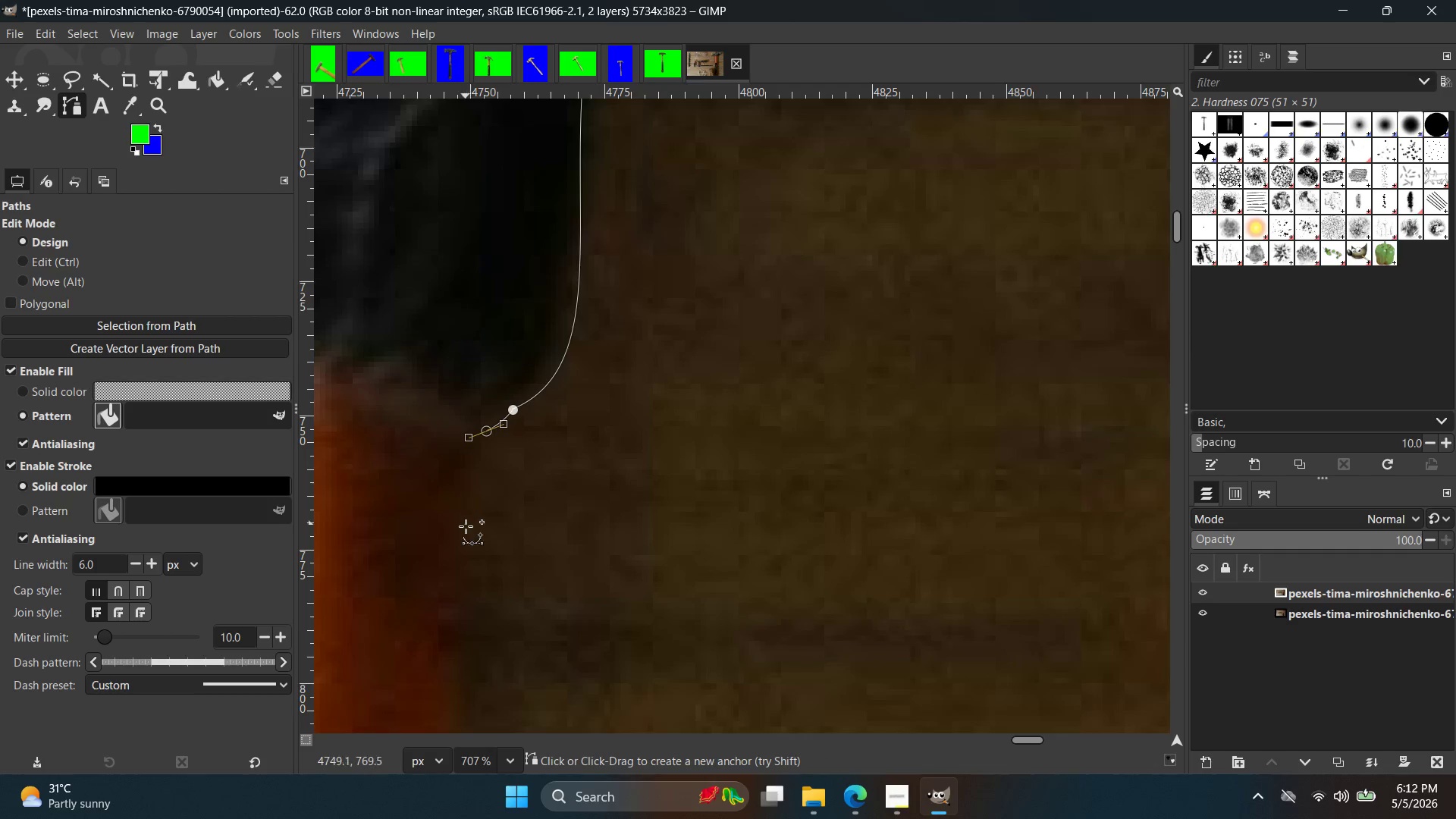 
left_click_drag(start_coordinate=[461, 543], to_coordinate=[459, 551])
 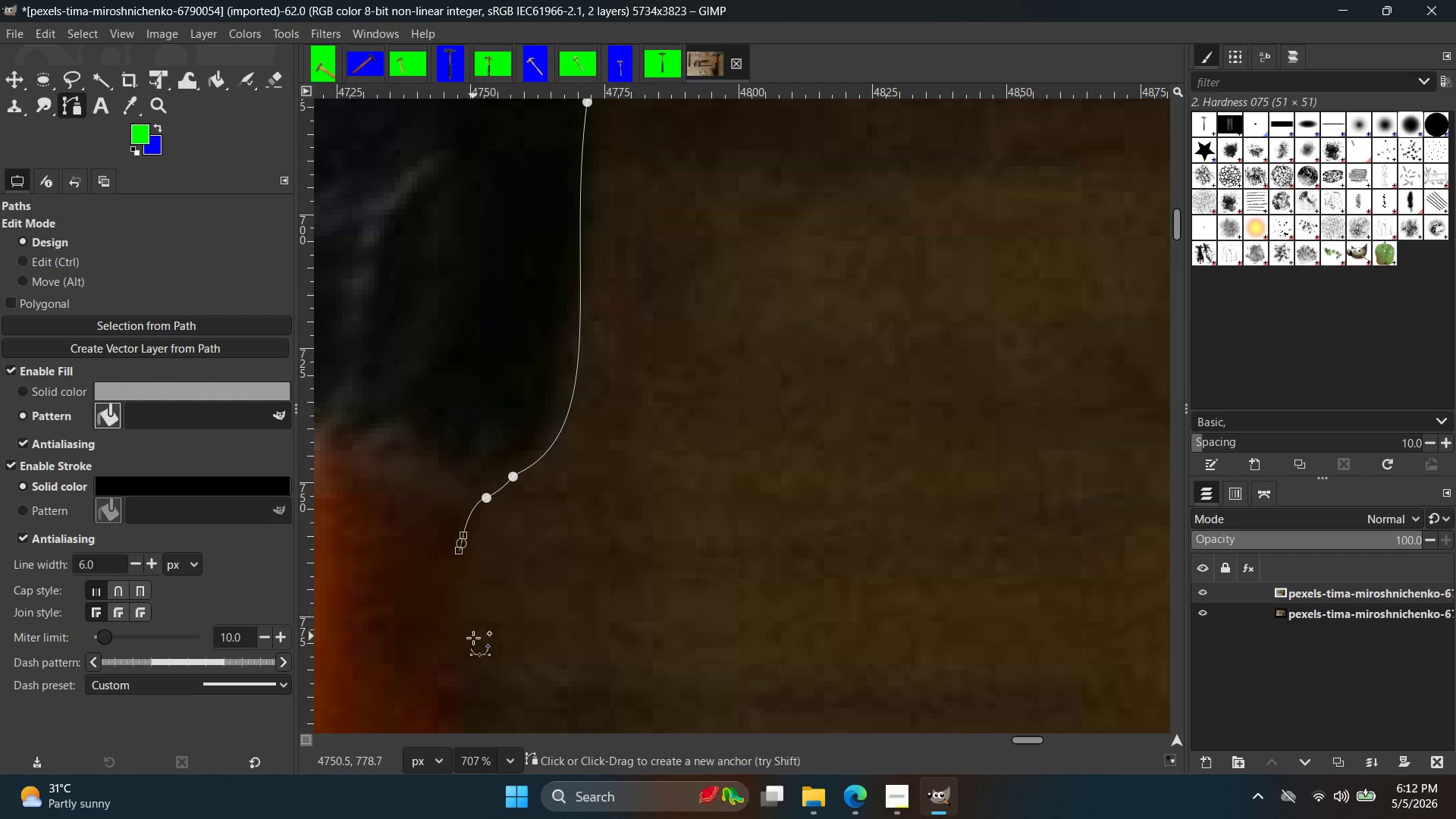 
scroll: coordinate [465, 532], scroll_direction: up, amount: 1.0
 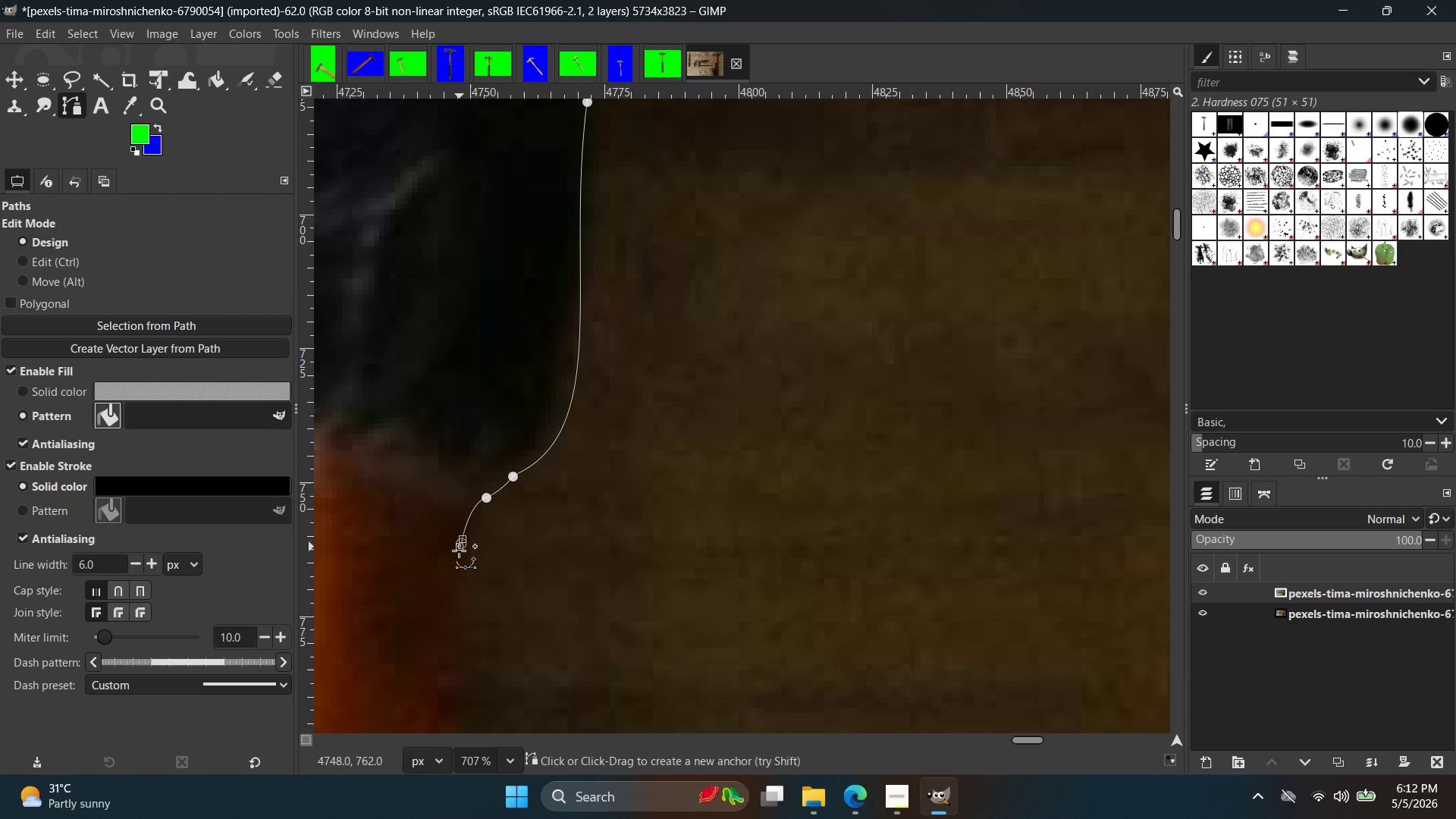 
hold_key(key=Space, duration=0.39)
 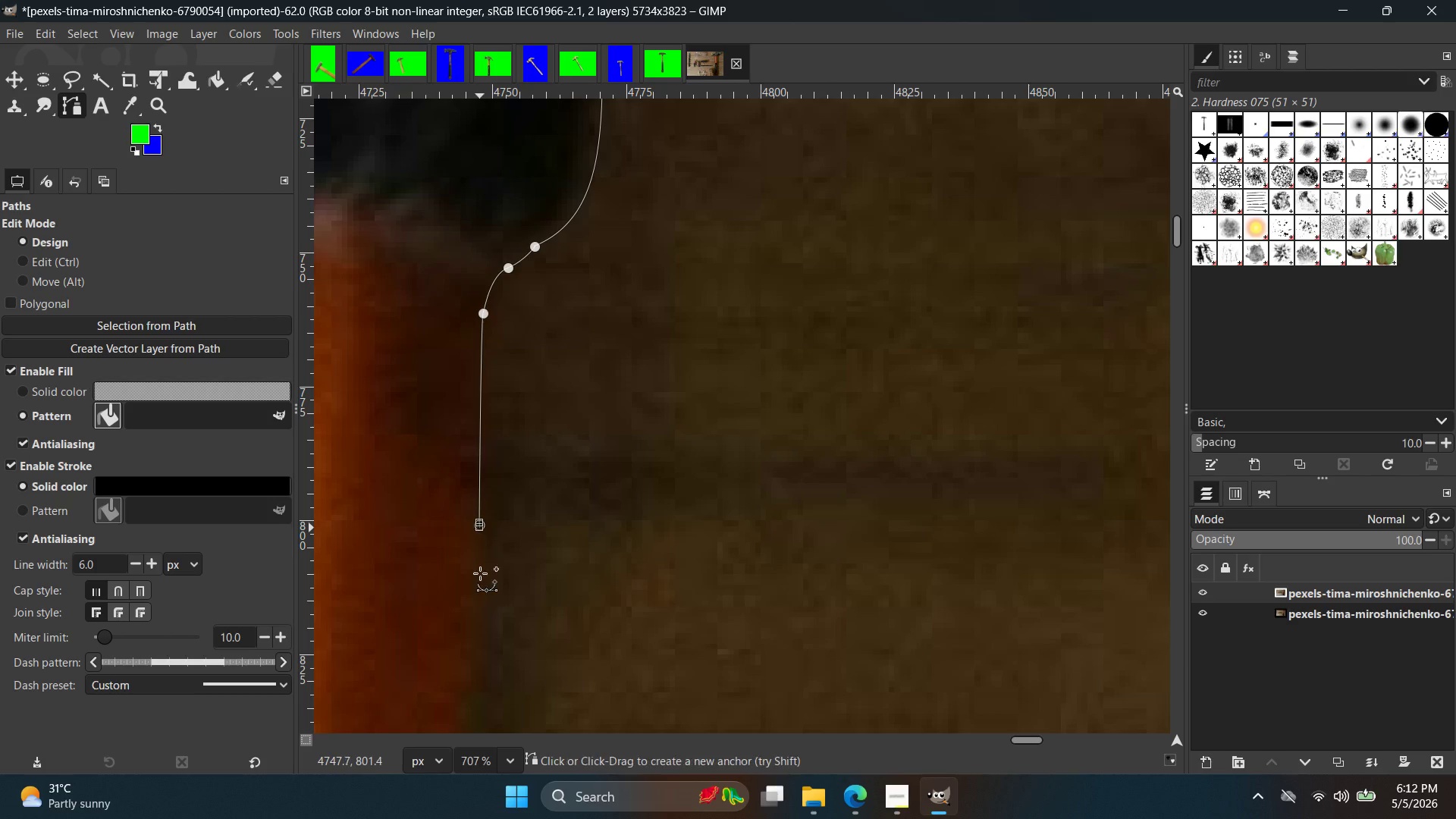 
hold_key(key=Space, duration=0.31)
 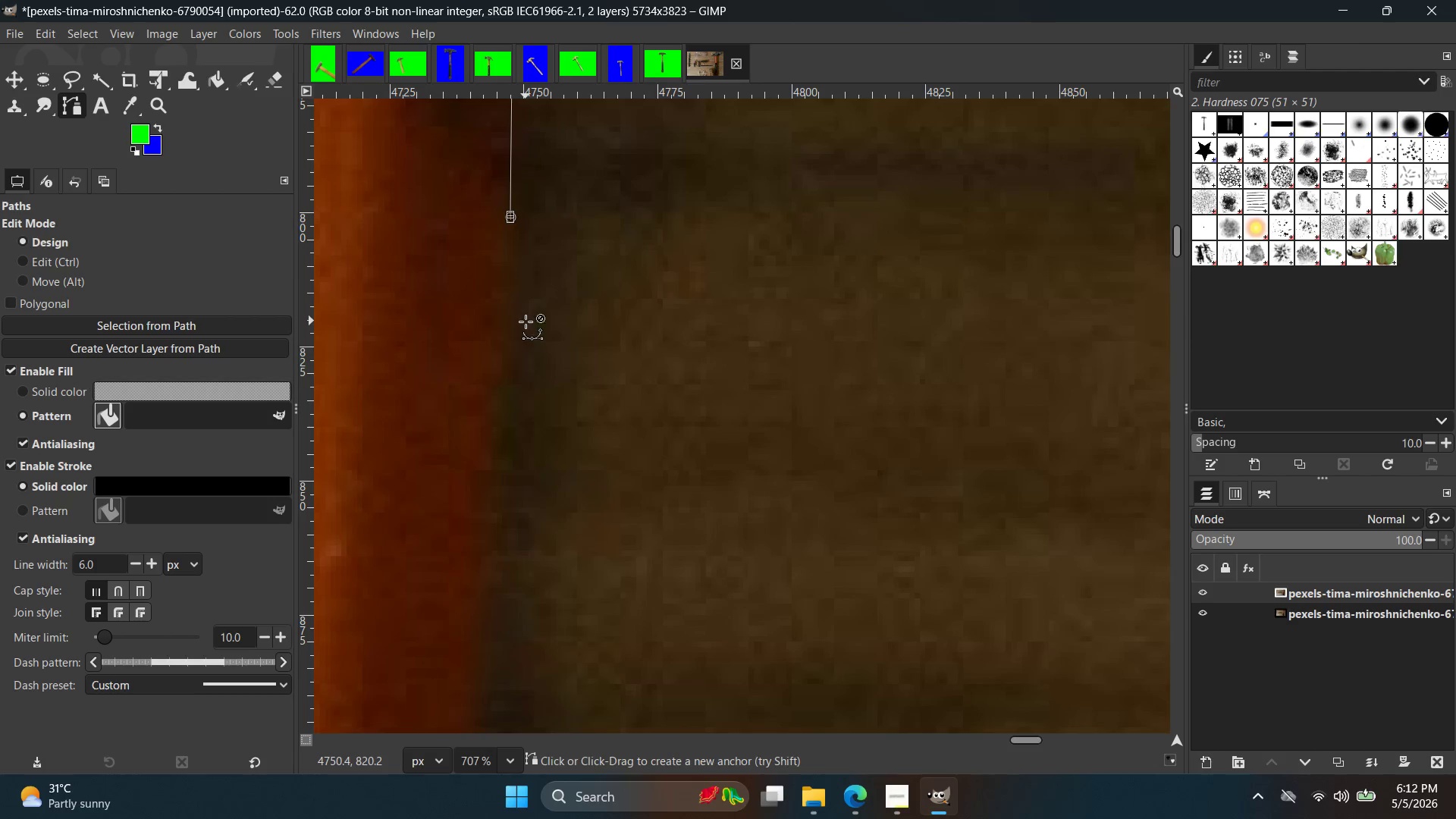 
hold_key(key=ControlLeft, duration=0.45)
 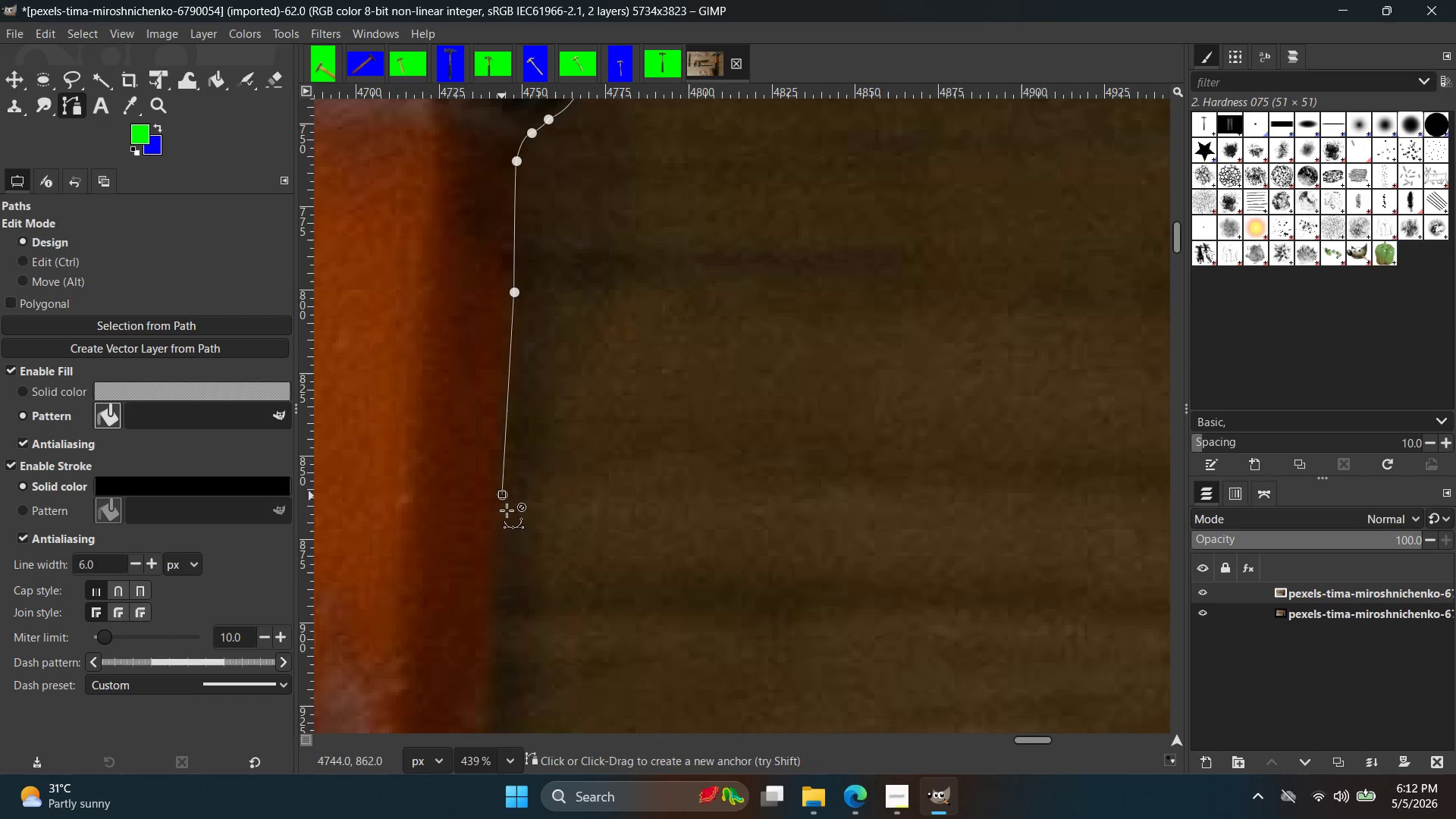 
left_click([502, 494])
 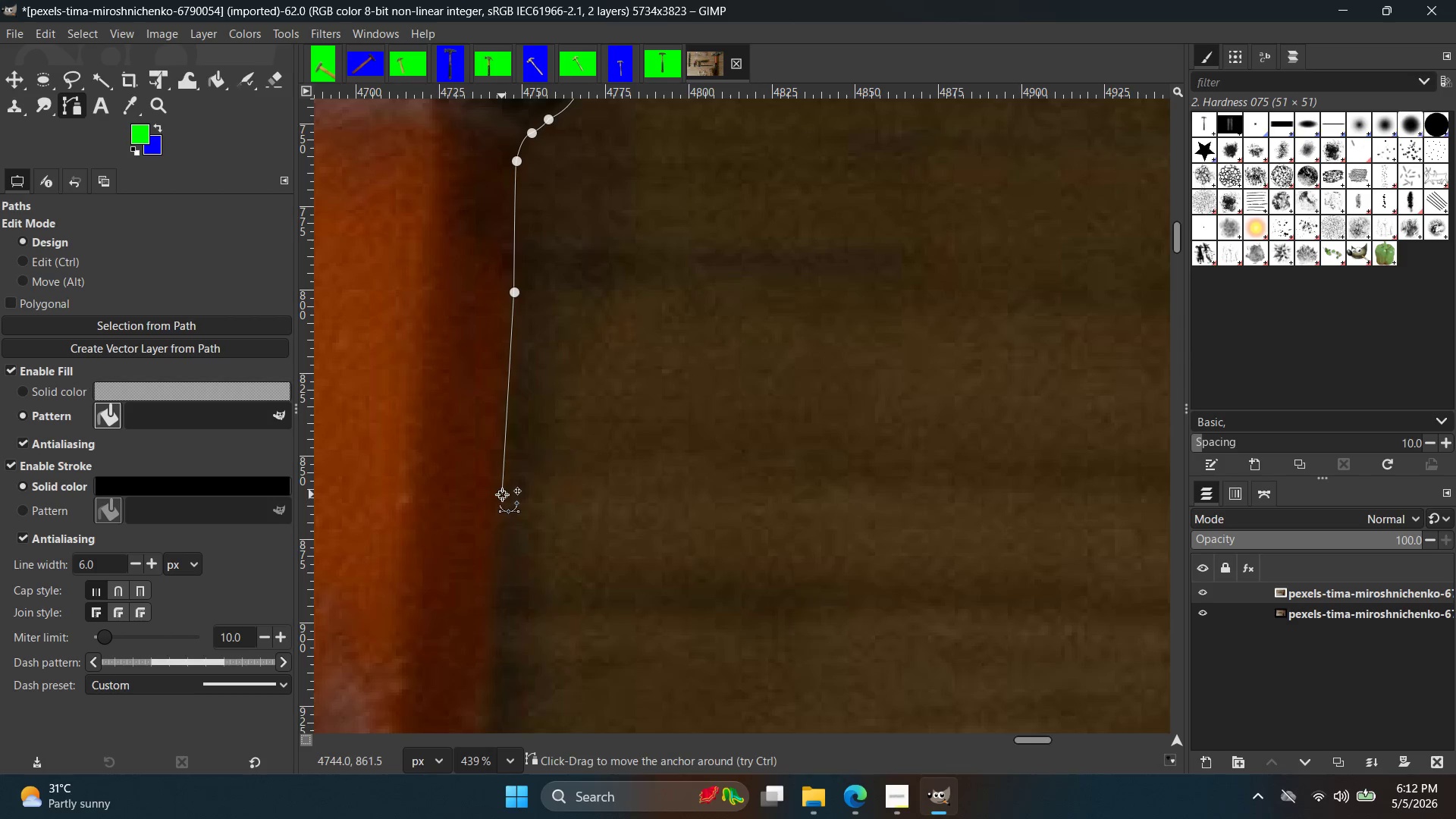 
scroll: coordinate [520, 445], scroll_direction: down, amount: 5.0
 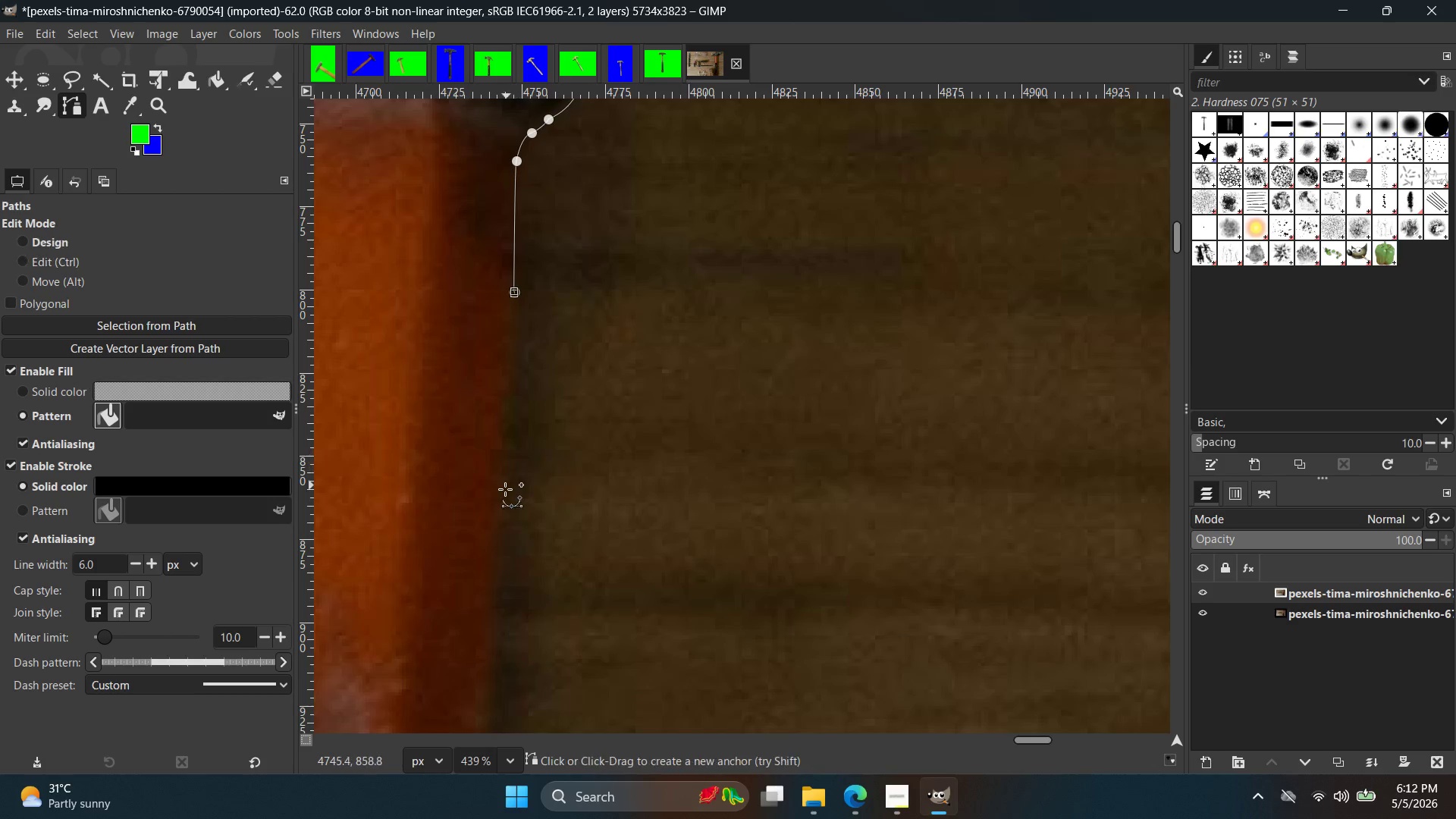 
hold_key(key=ControlLeft, duration=0.44)
 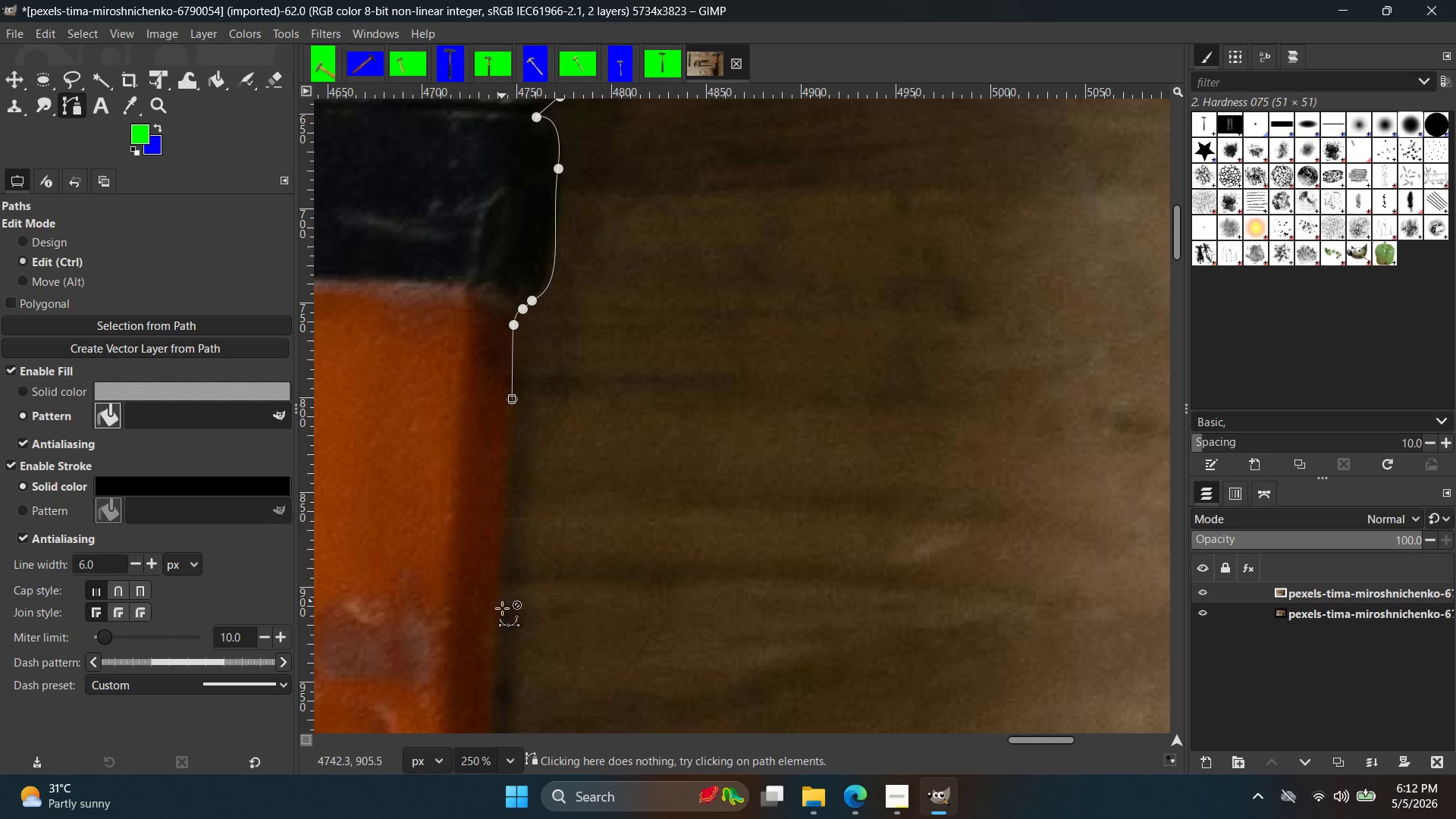 
key(Control+Z)
 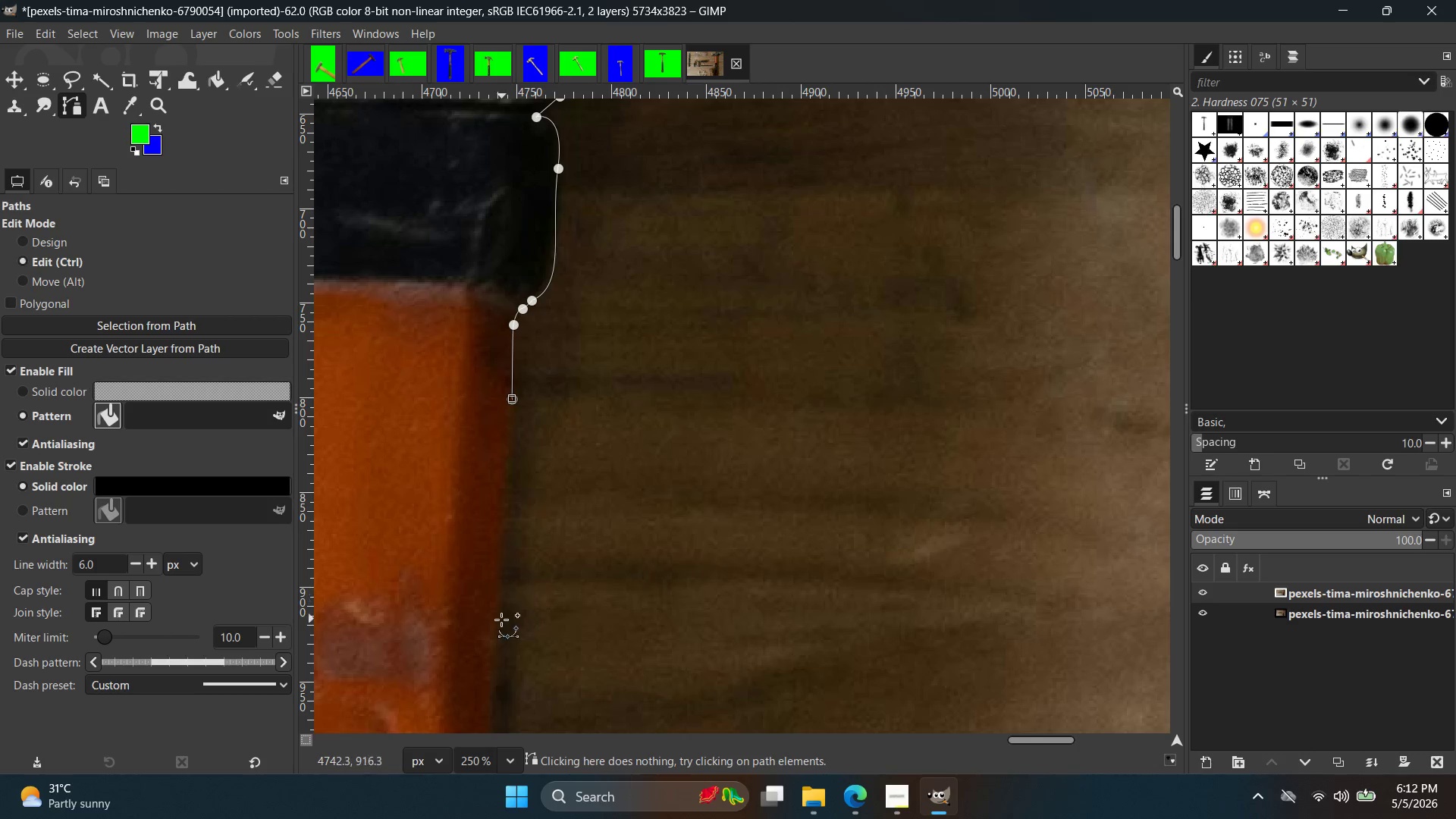 
scroll: coordinate [510, 541], scroll_direction: down, amount: 6.0
 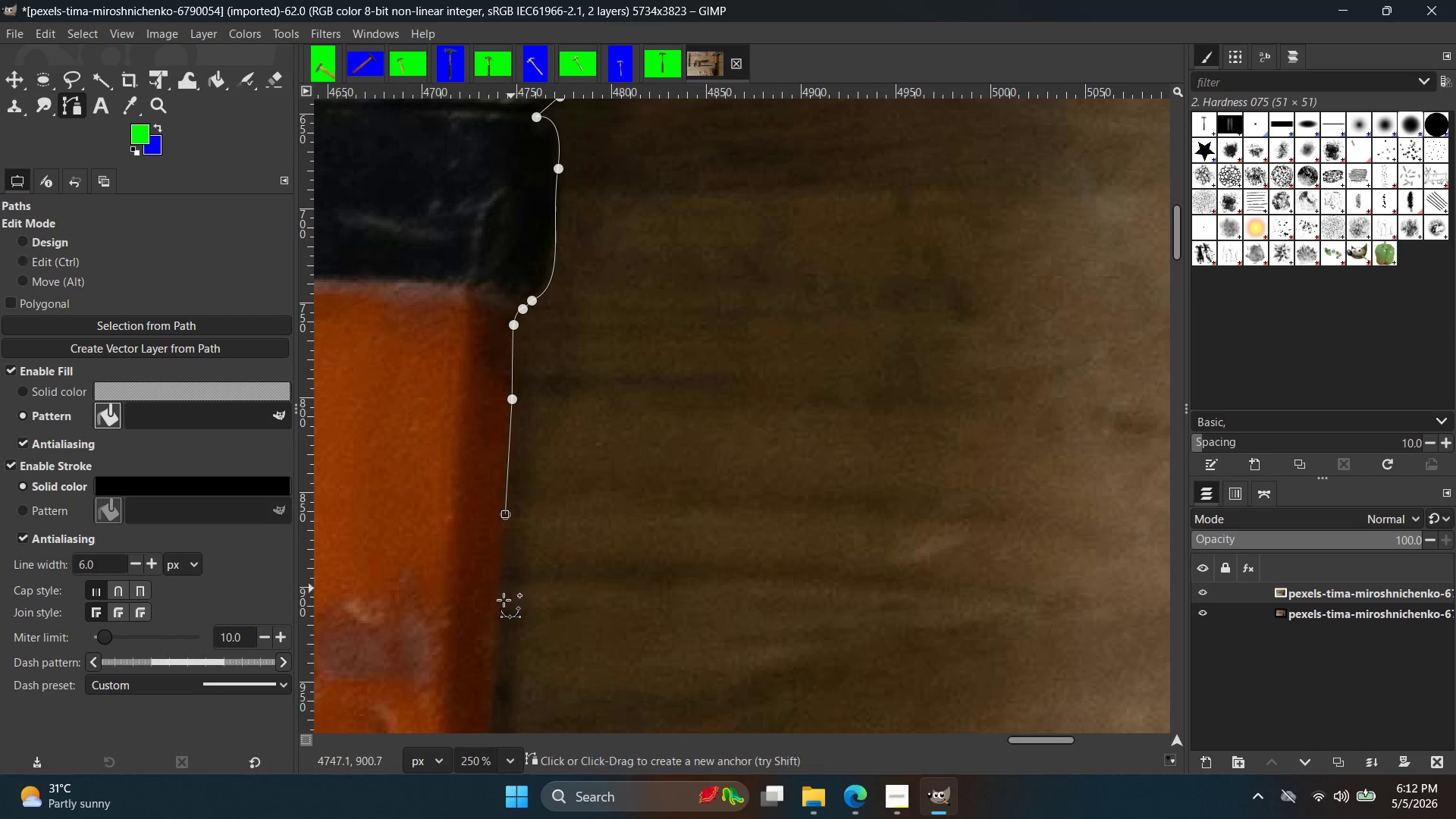 
hold_key(key=Space, duration=0.34)
 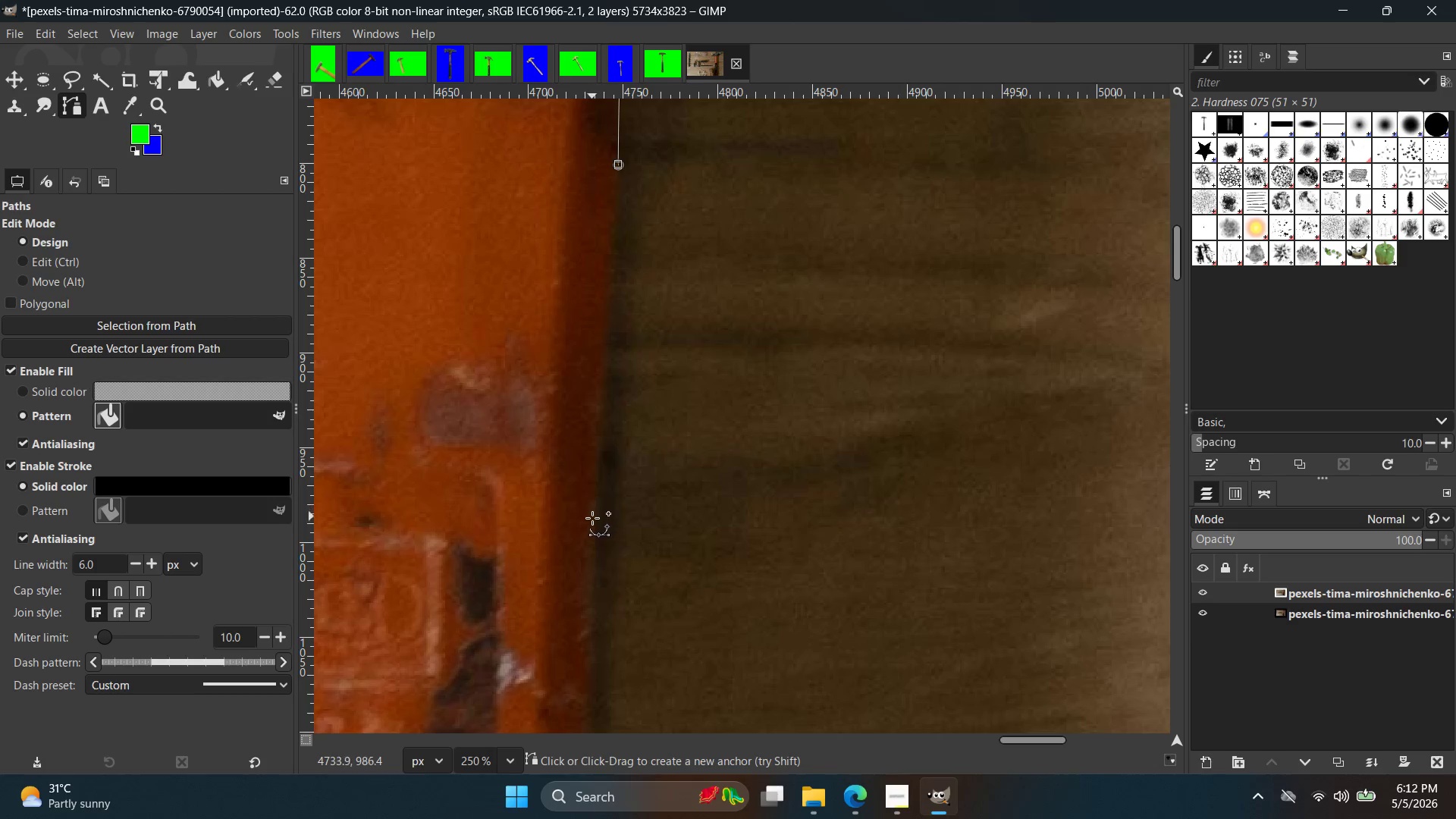 
left_click([592, 518])
 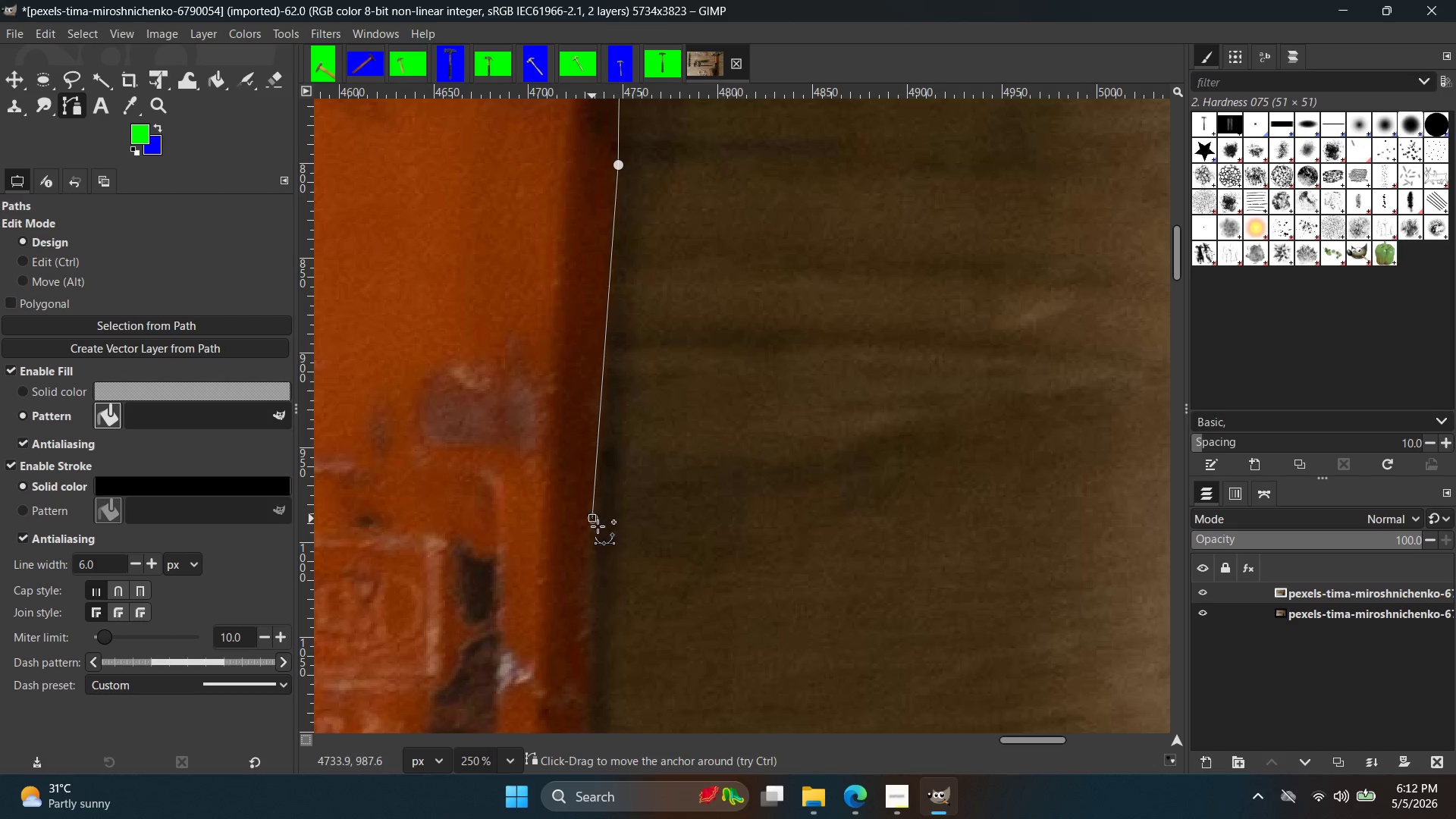 
hold_key(key=Space, duration=0.36)
 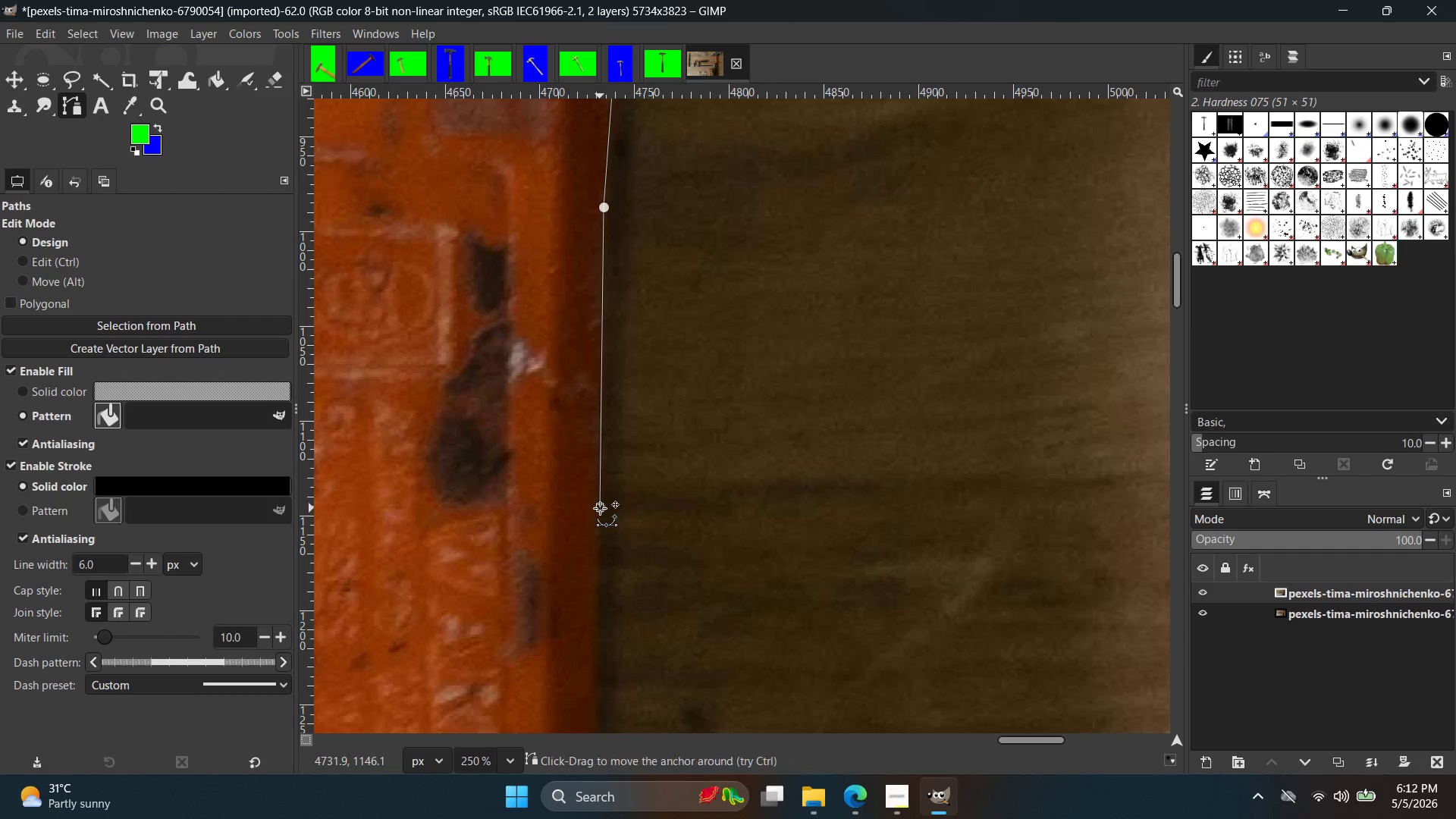 
hold_key(key=Space, duration=0.53)
 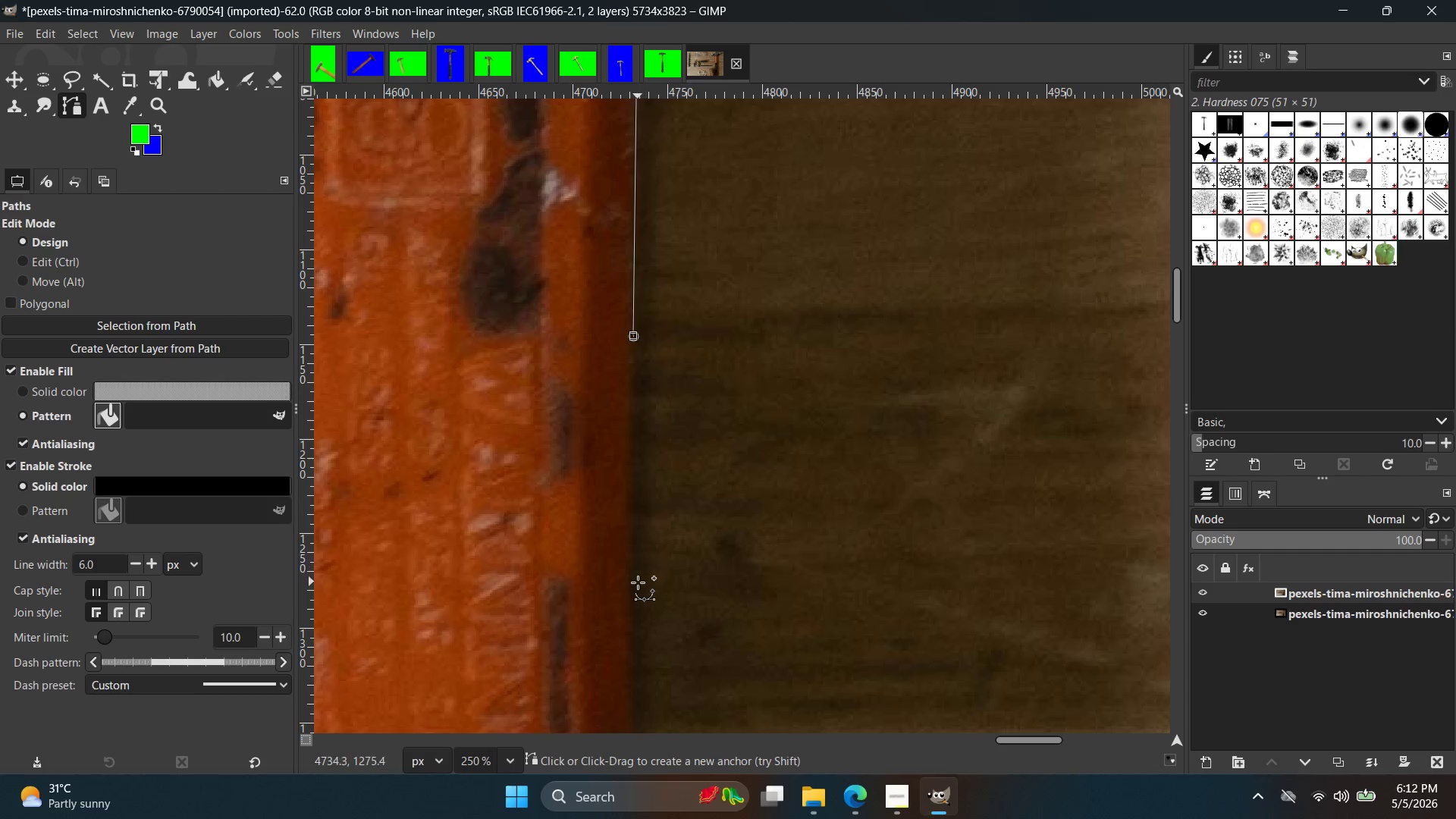 
left_click([630, 595])
 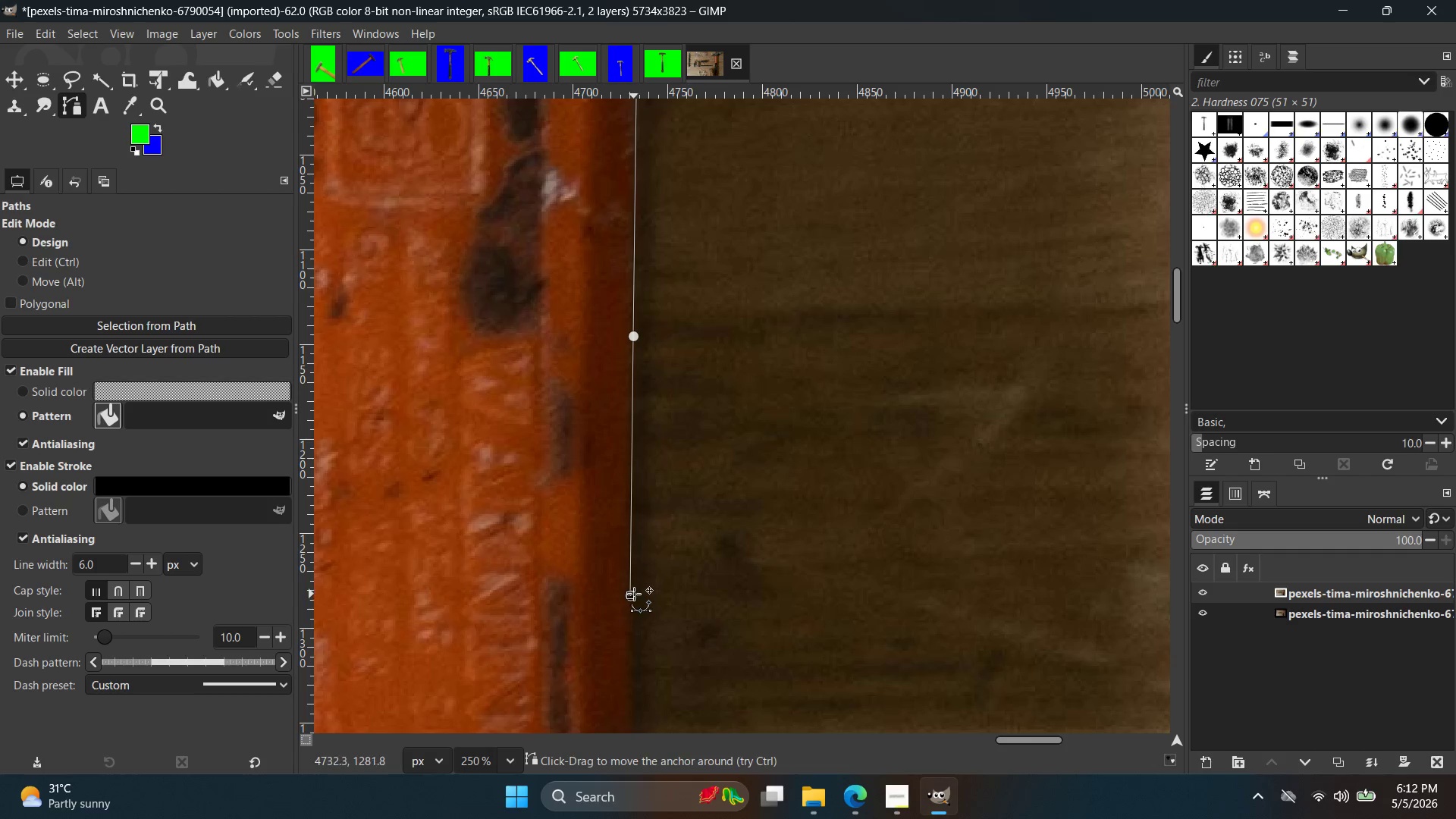 
hold_key(key=Space, duration=0.39)
 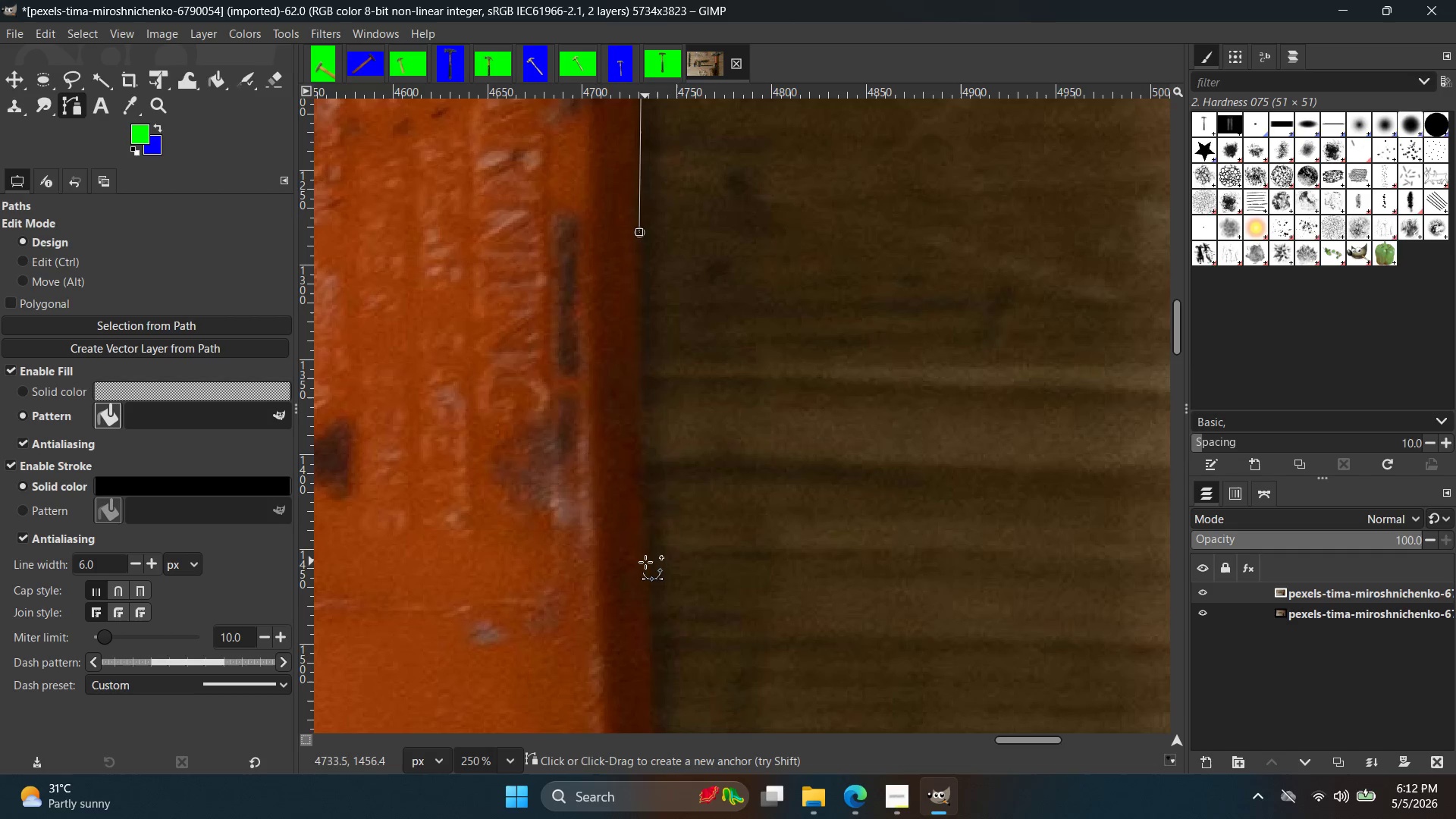 
hold_key(key=Space, duration=0.36)
 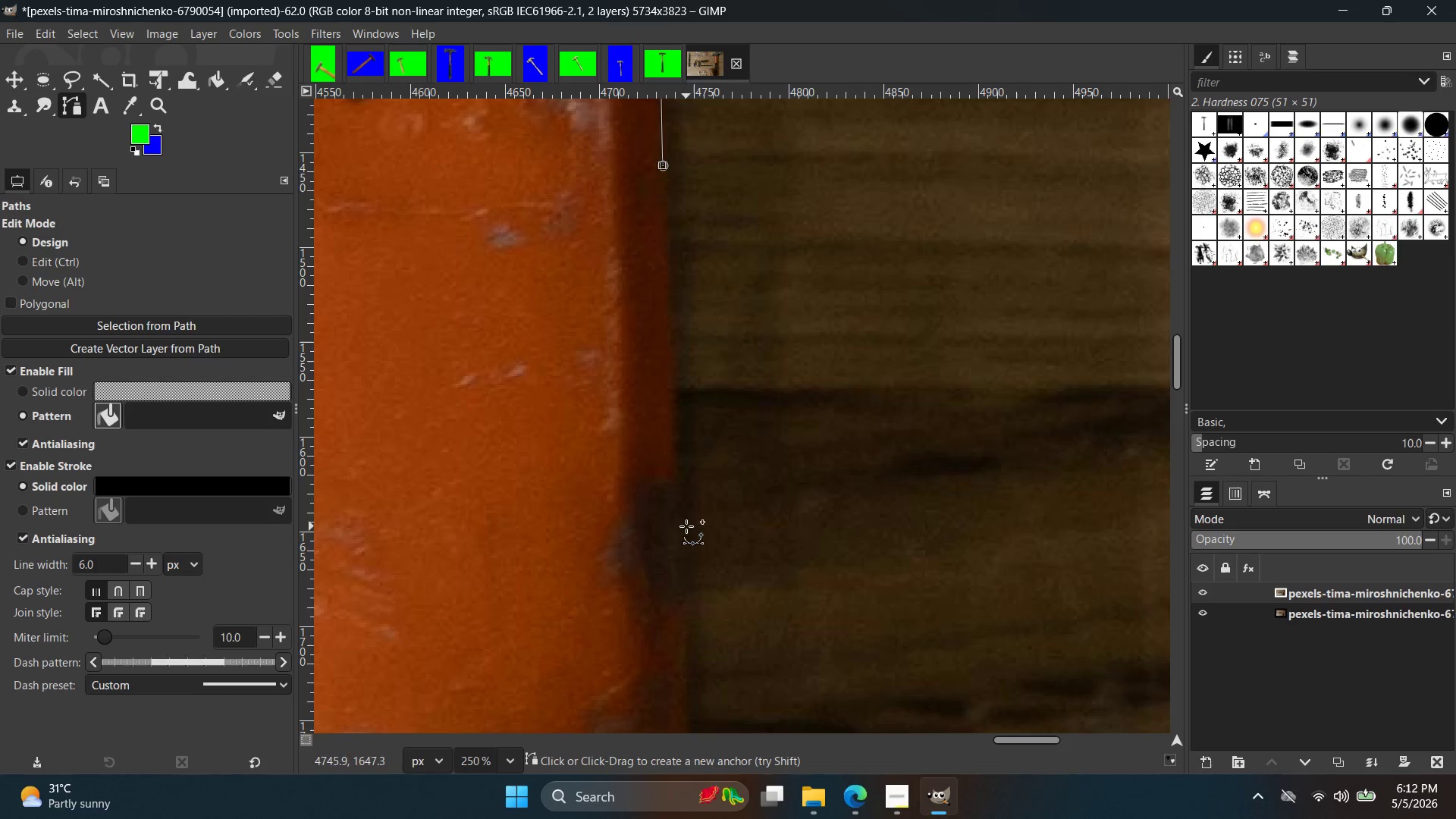 
left_click([679, 543])
 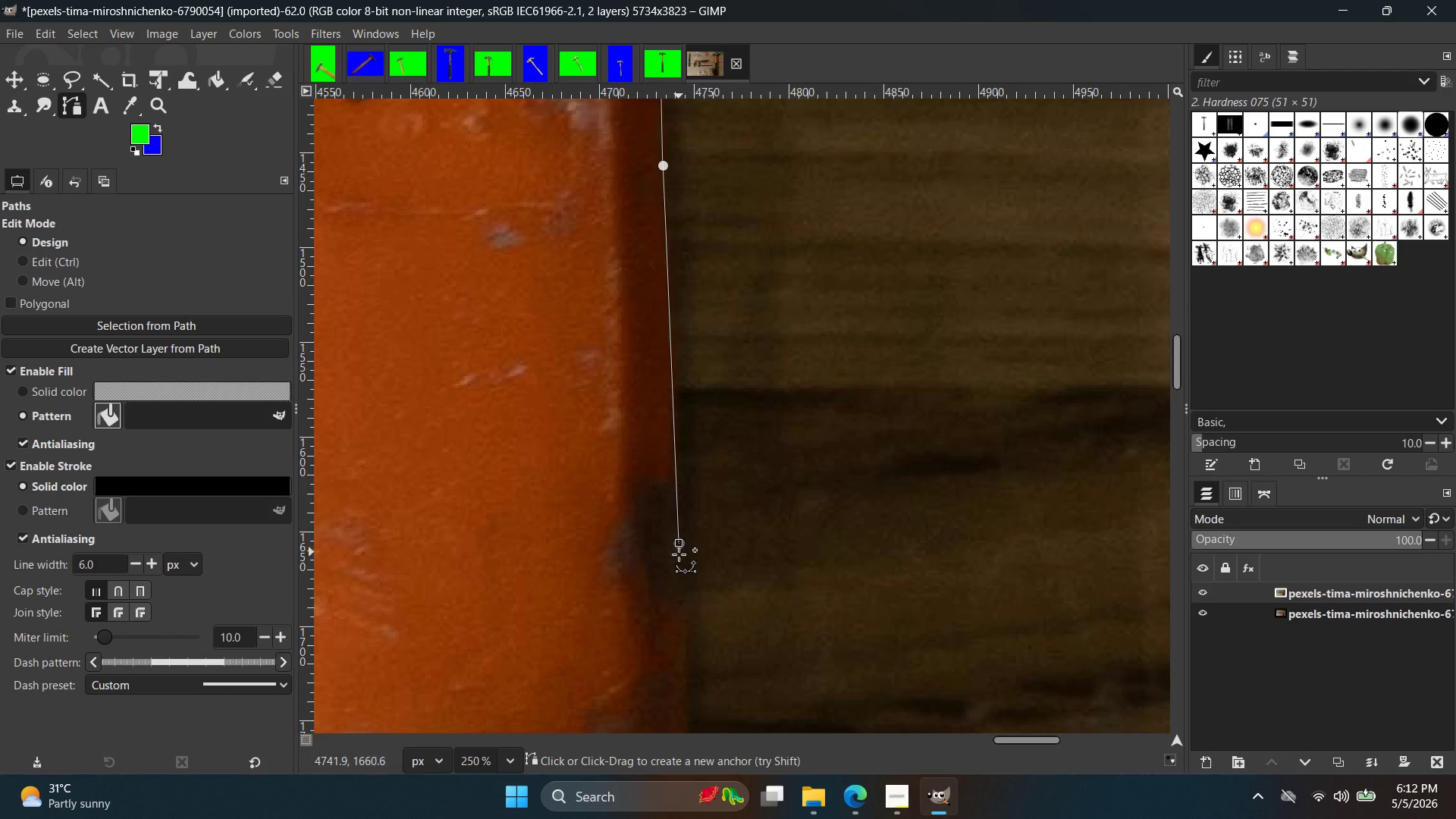 
hold_key(key=Space, duration=0.34)
 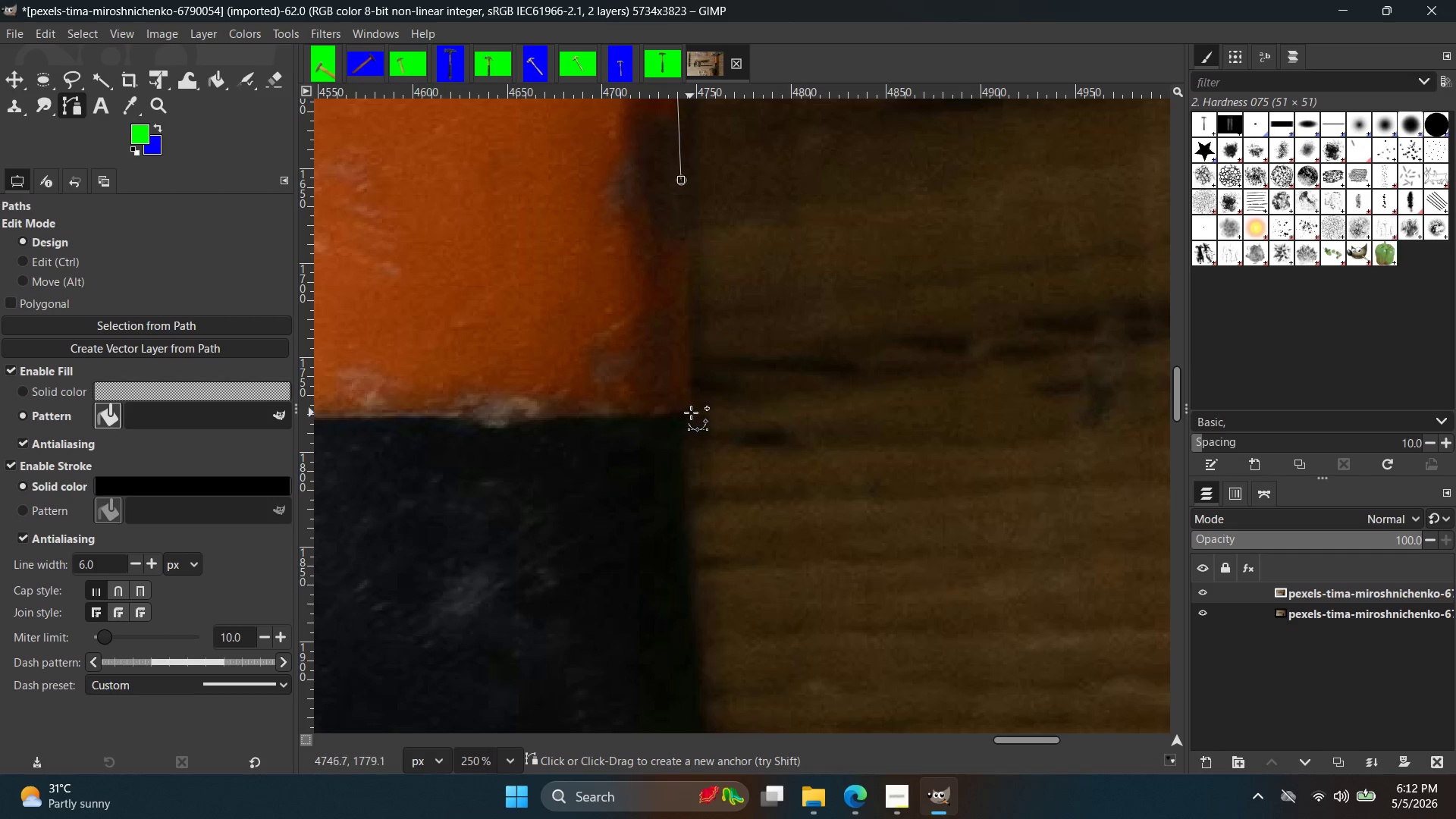 
left_click([696, 407])
 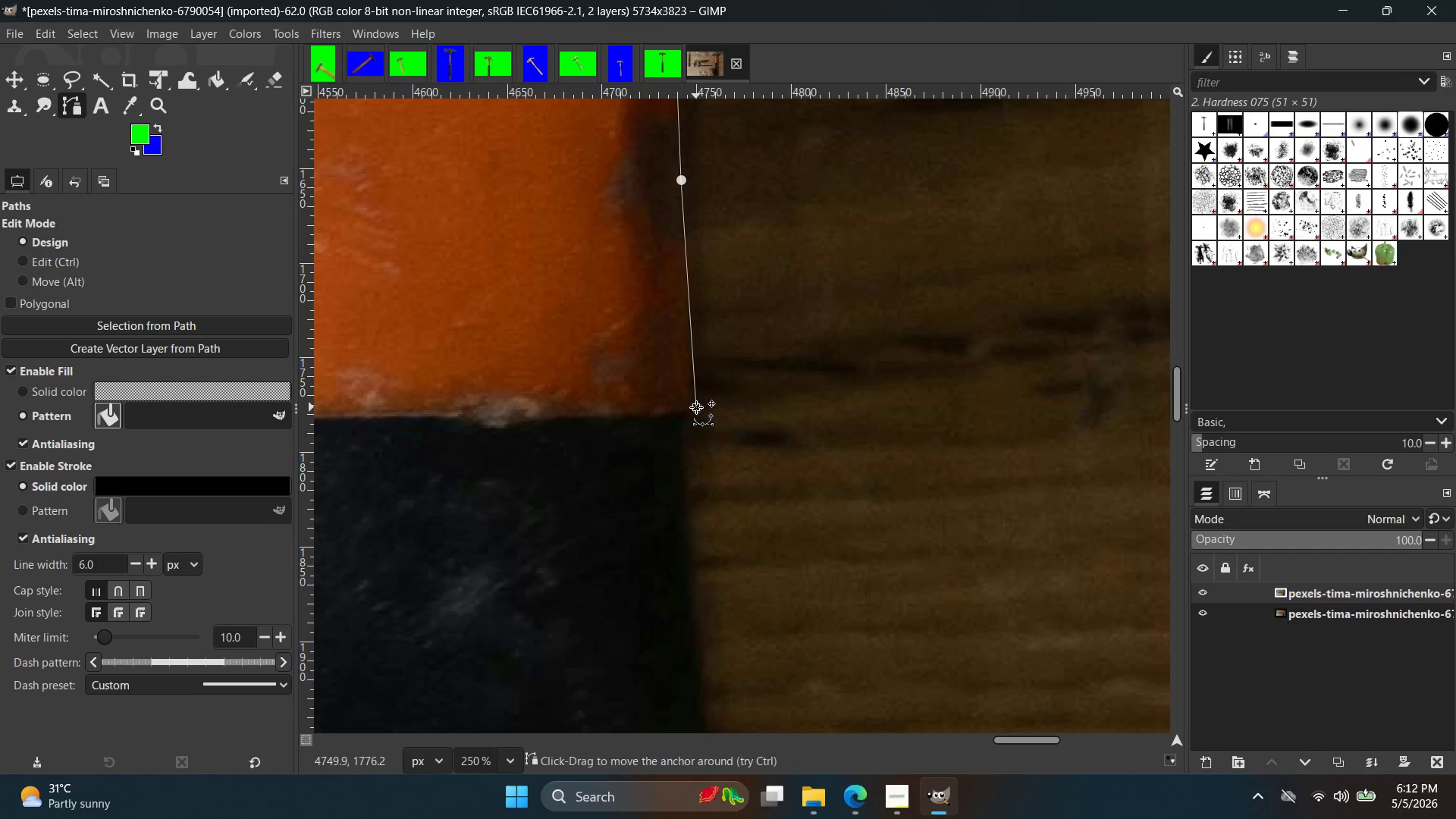 
key(Control+Z)
 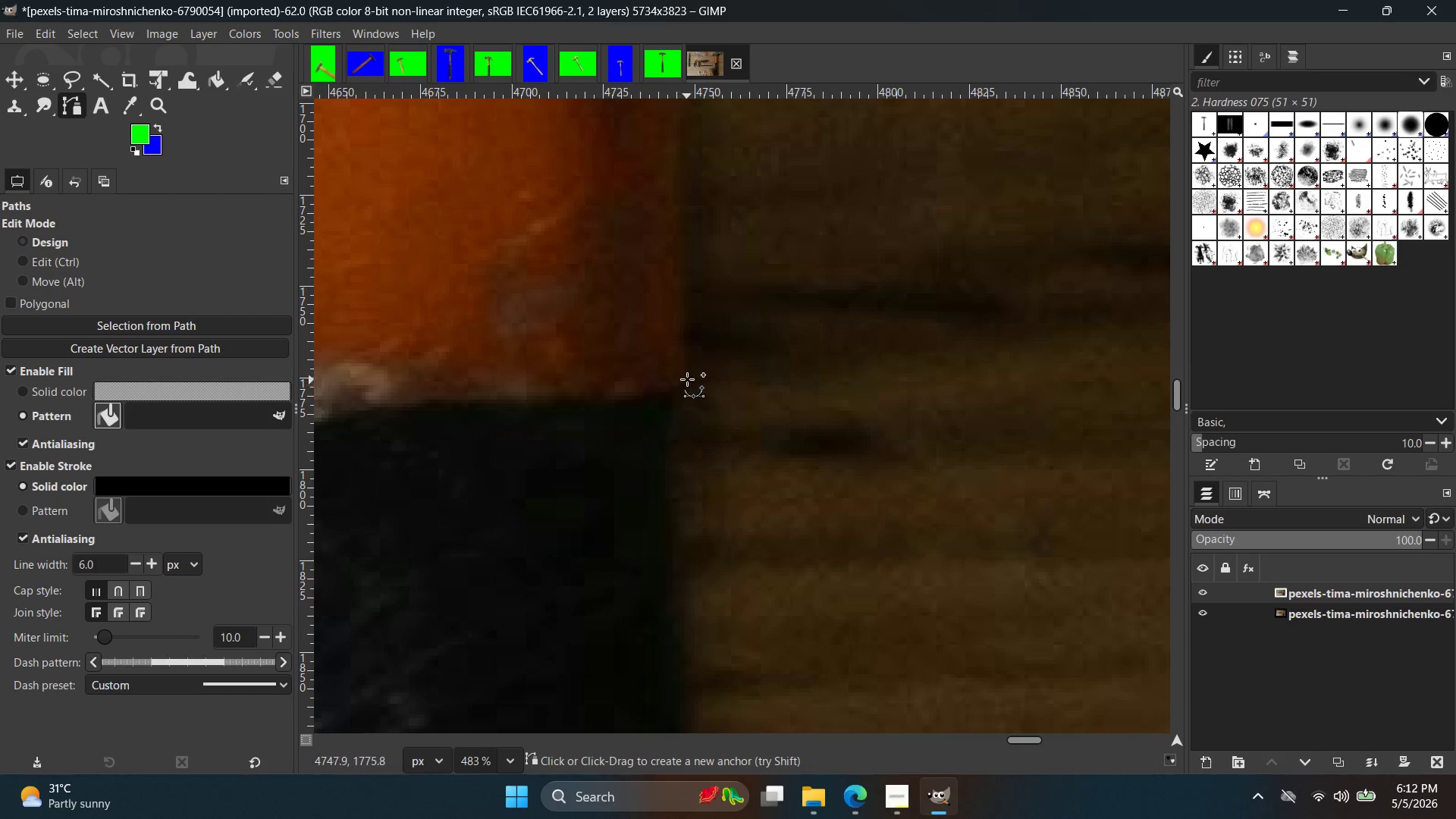 
scroll: coordinate [717, 474], scroll_direction: up, amount: 7.0
 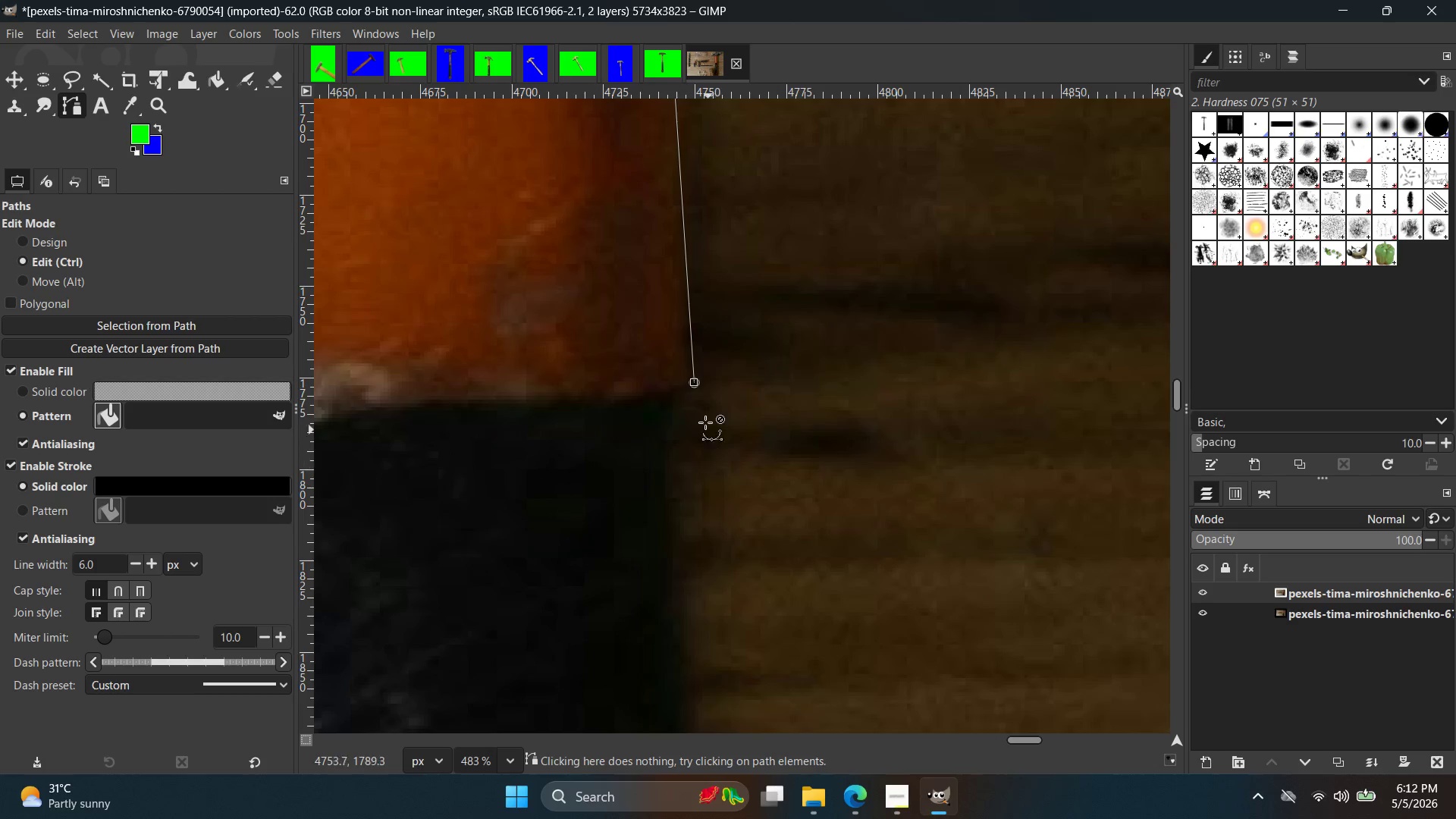 
left_click([688, 375])
 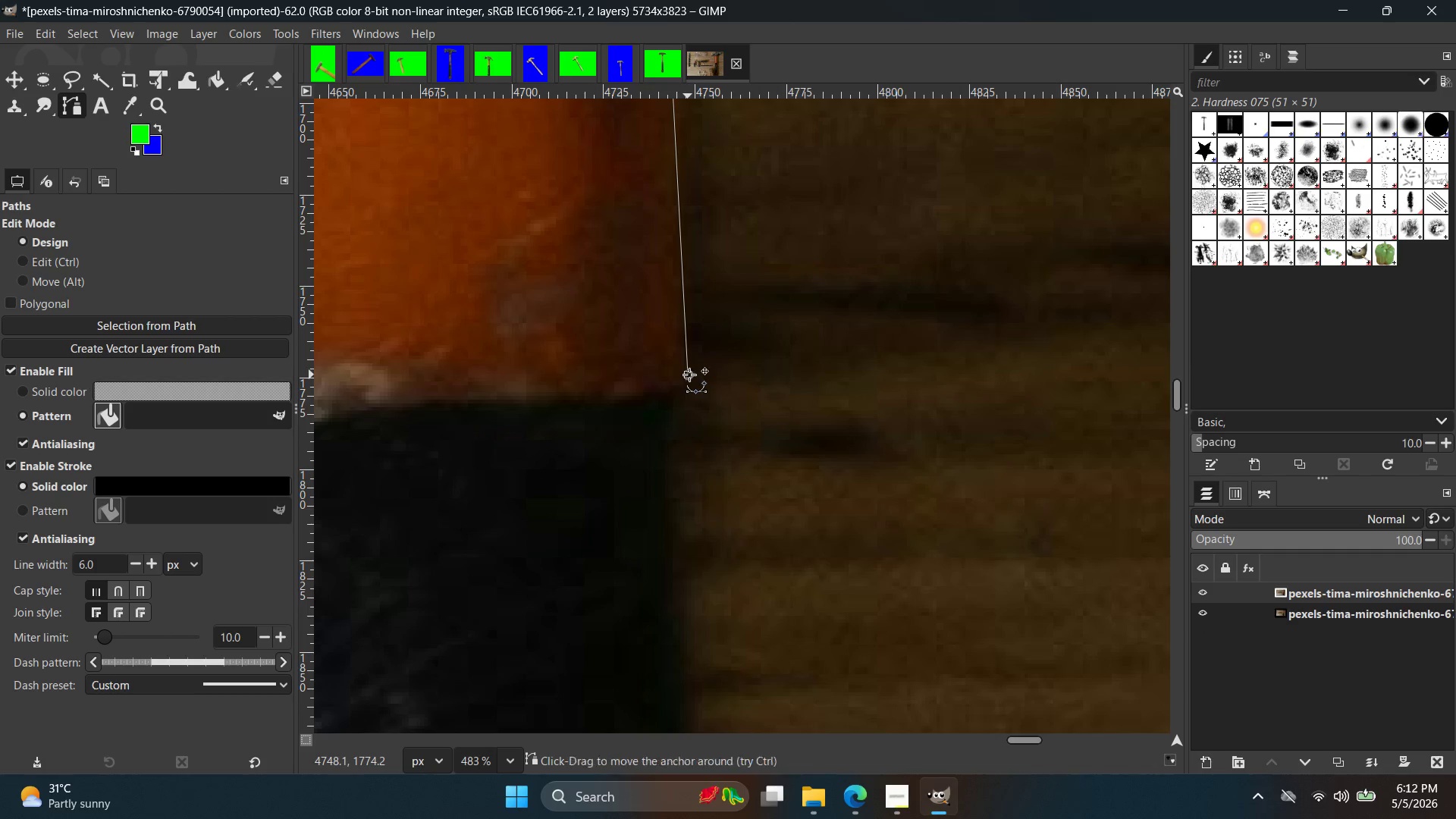 
hold_key(key=ControlLeft, duration=0.61)
scroll: coordinate [672, 418], scroll_direction: up, amount: 7.0
 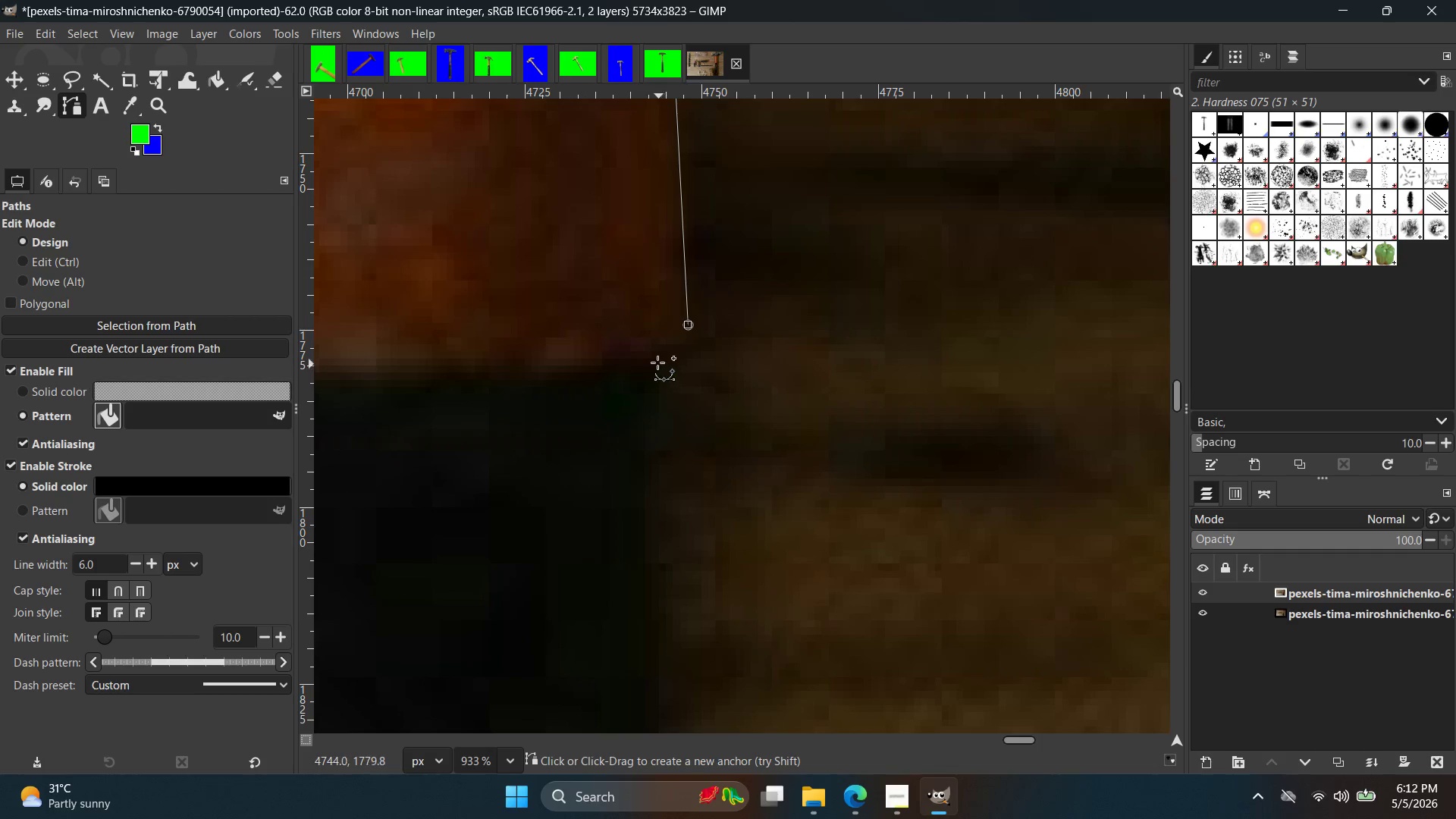 
left_click_drag(start_coordinate=[657, 360], to_coordinate=[620, 369])
 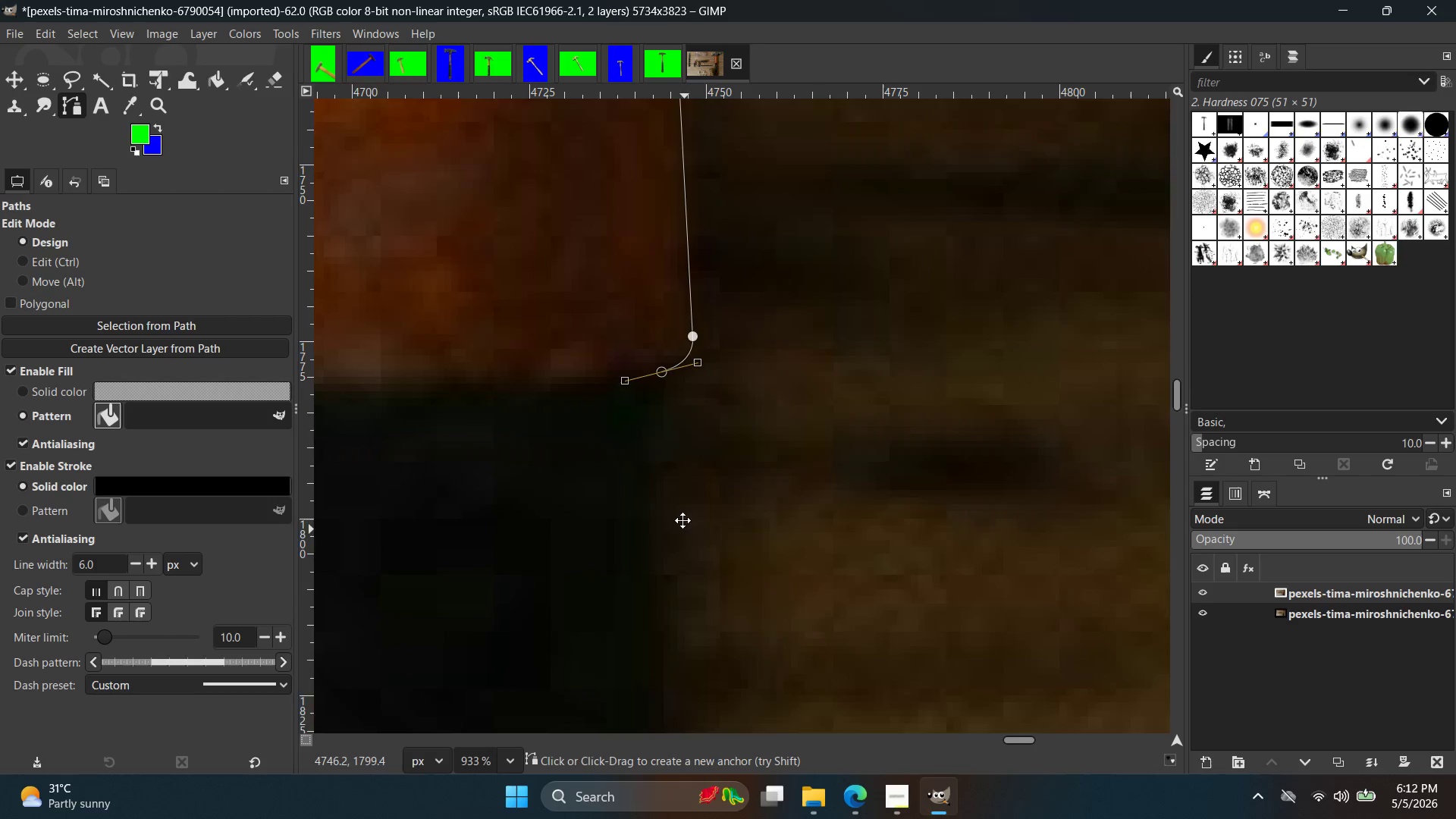 
hold_key(key=Space, duration=0.42)
 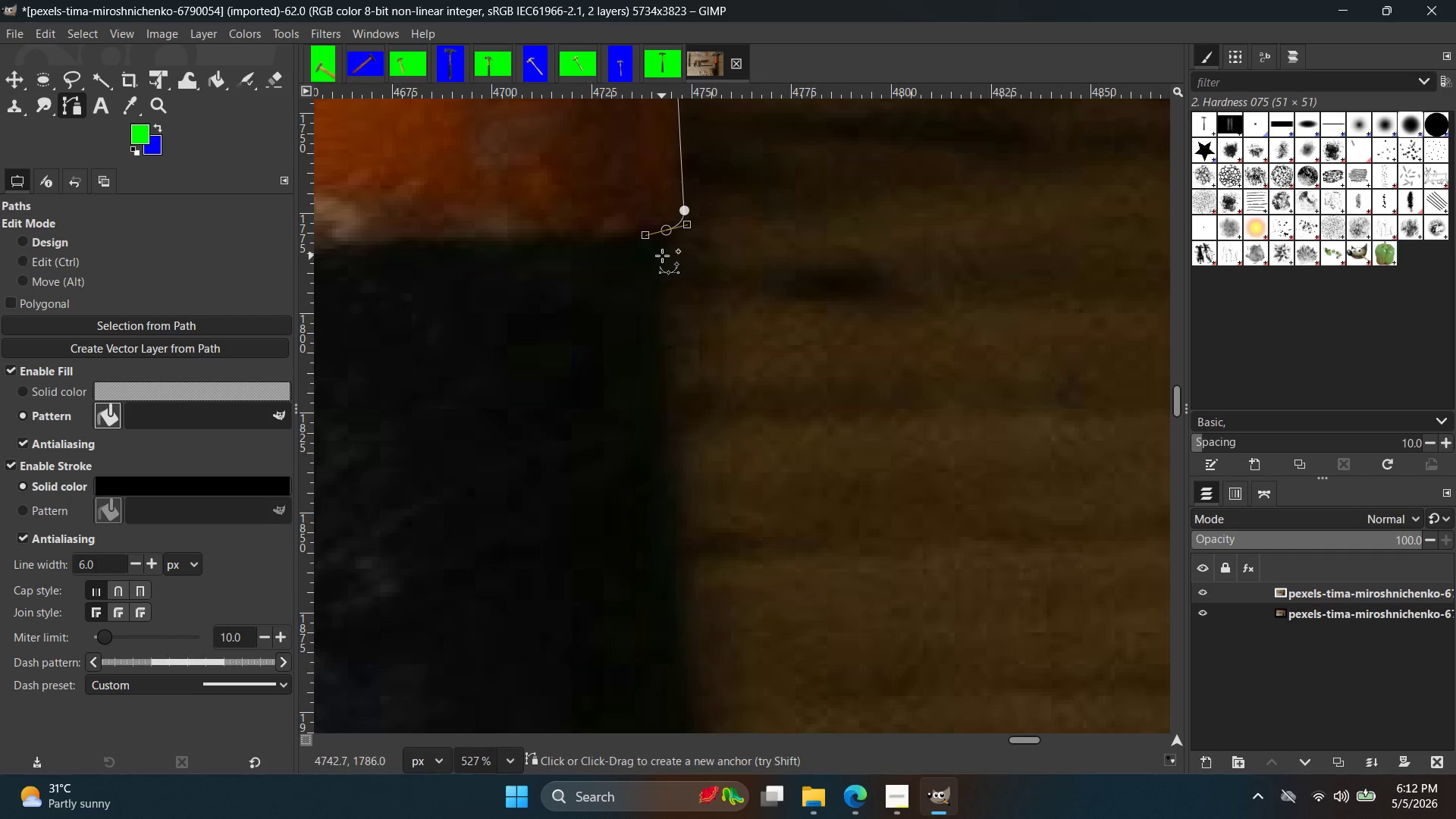 
hold_key(key=ControlLeft, duration=0.48)
scroll: coordinate [681, 408], scroll_direction: down, amount: 6.0
 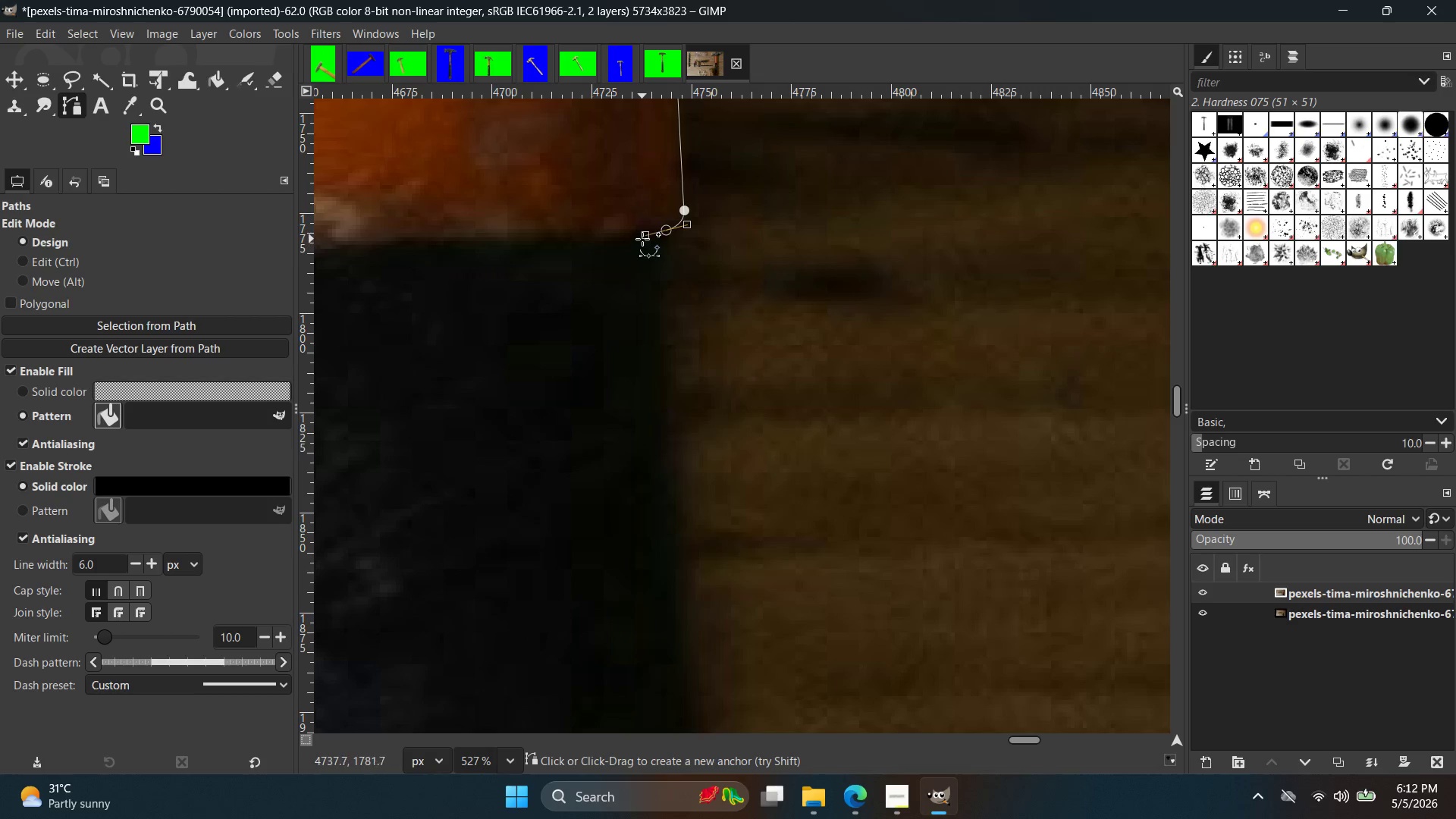 
left_click_drag(start_coordinate=[647, 240], to_coordinate=[663, 431])
 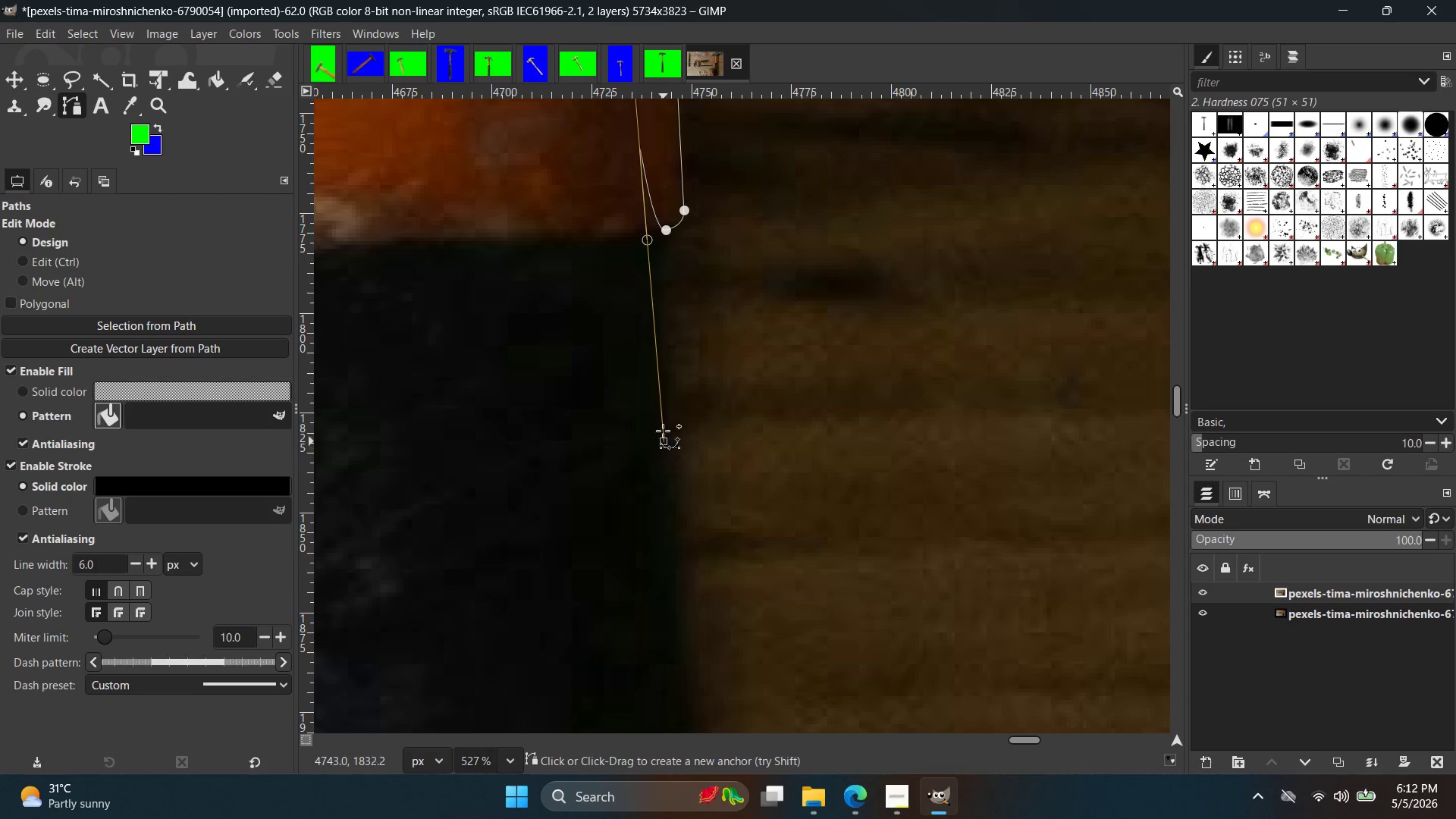 
key(Control+ControlLeft)
 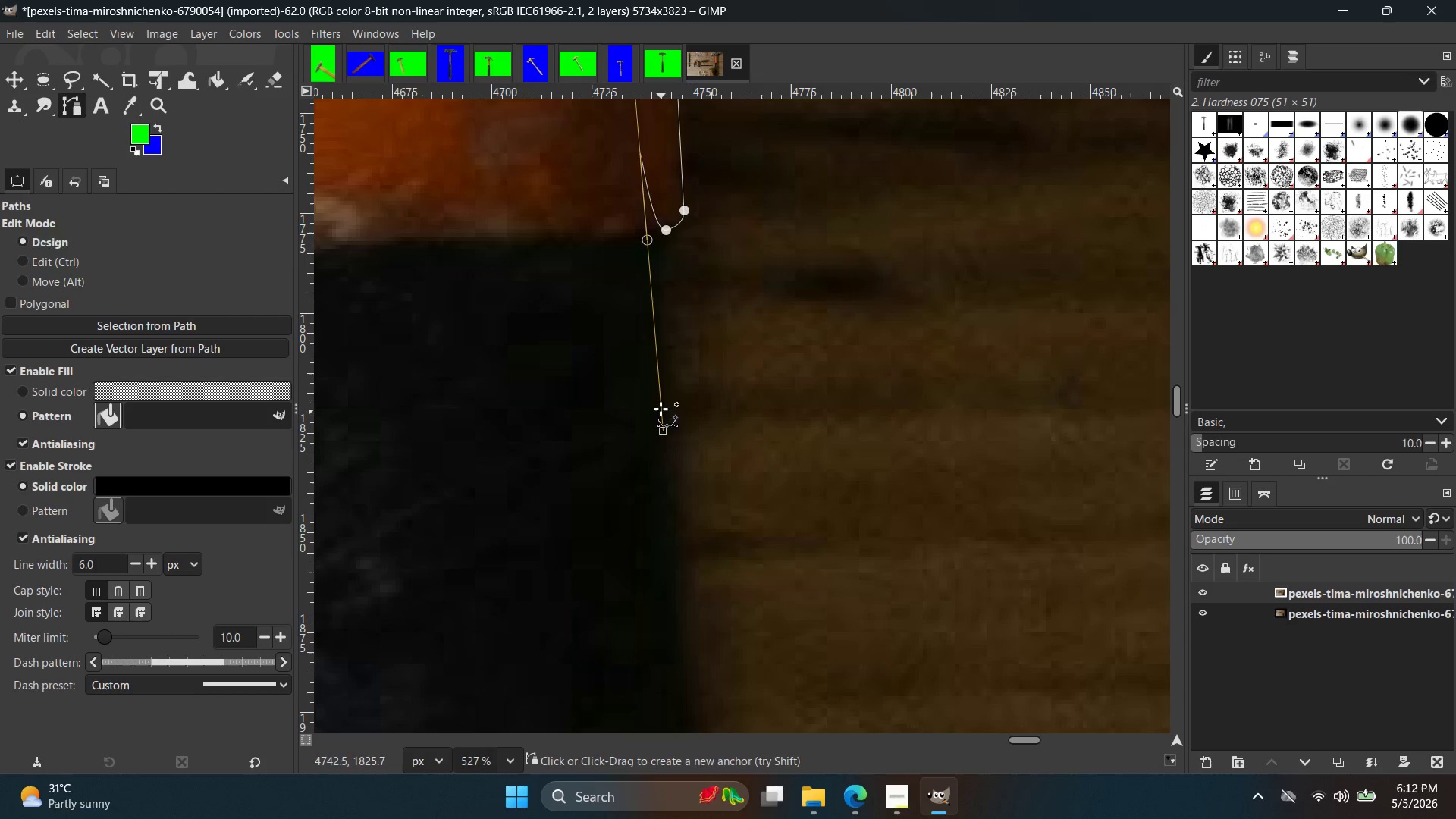 
key(Control+Z)
 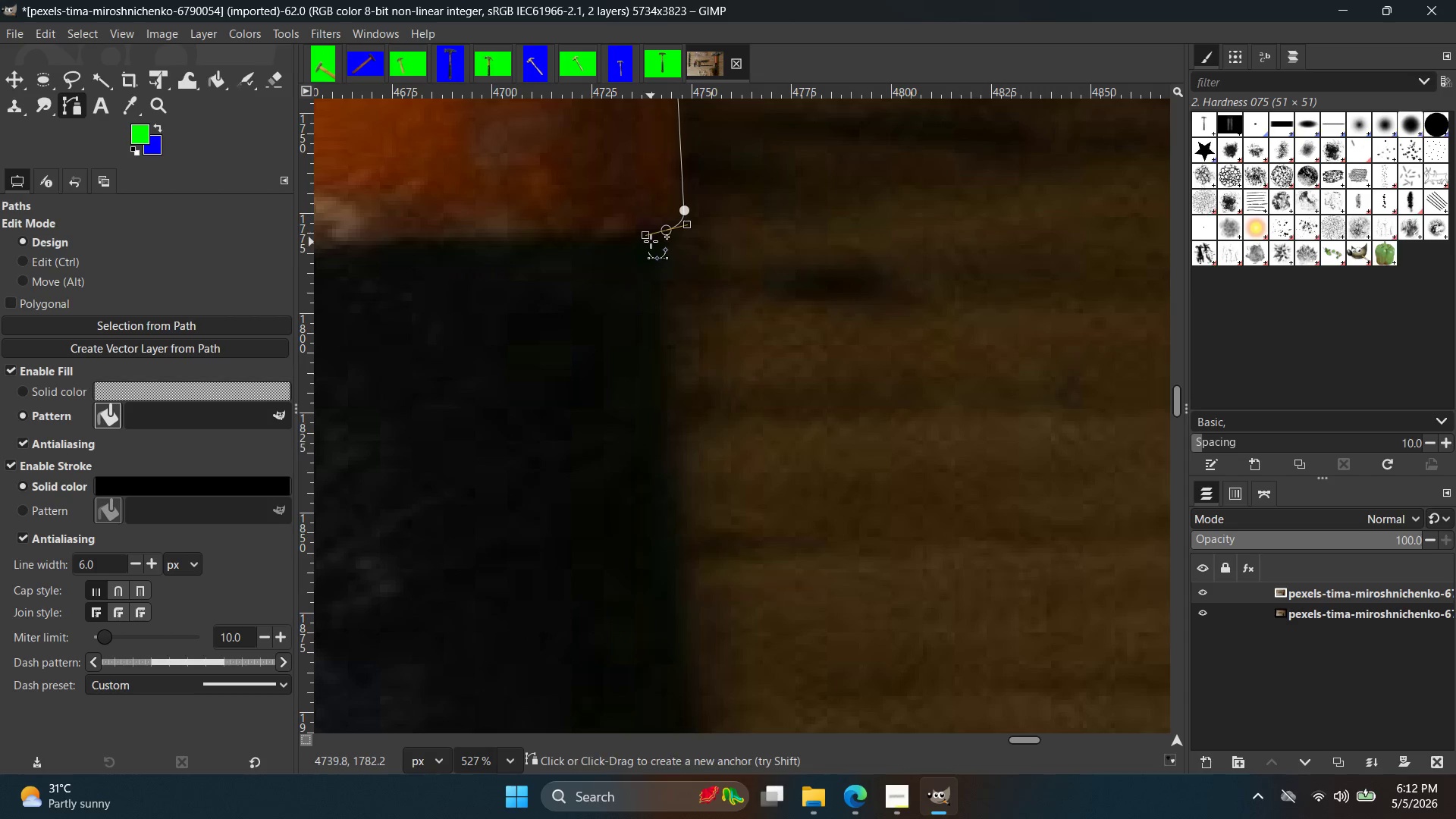 
left_click_drag(start_coordinate=[648, 237], to_coordinate=[679, 542])
 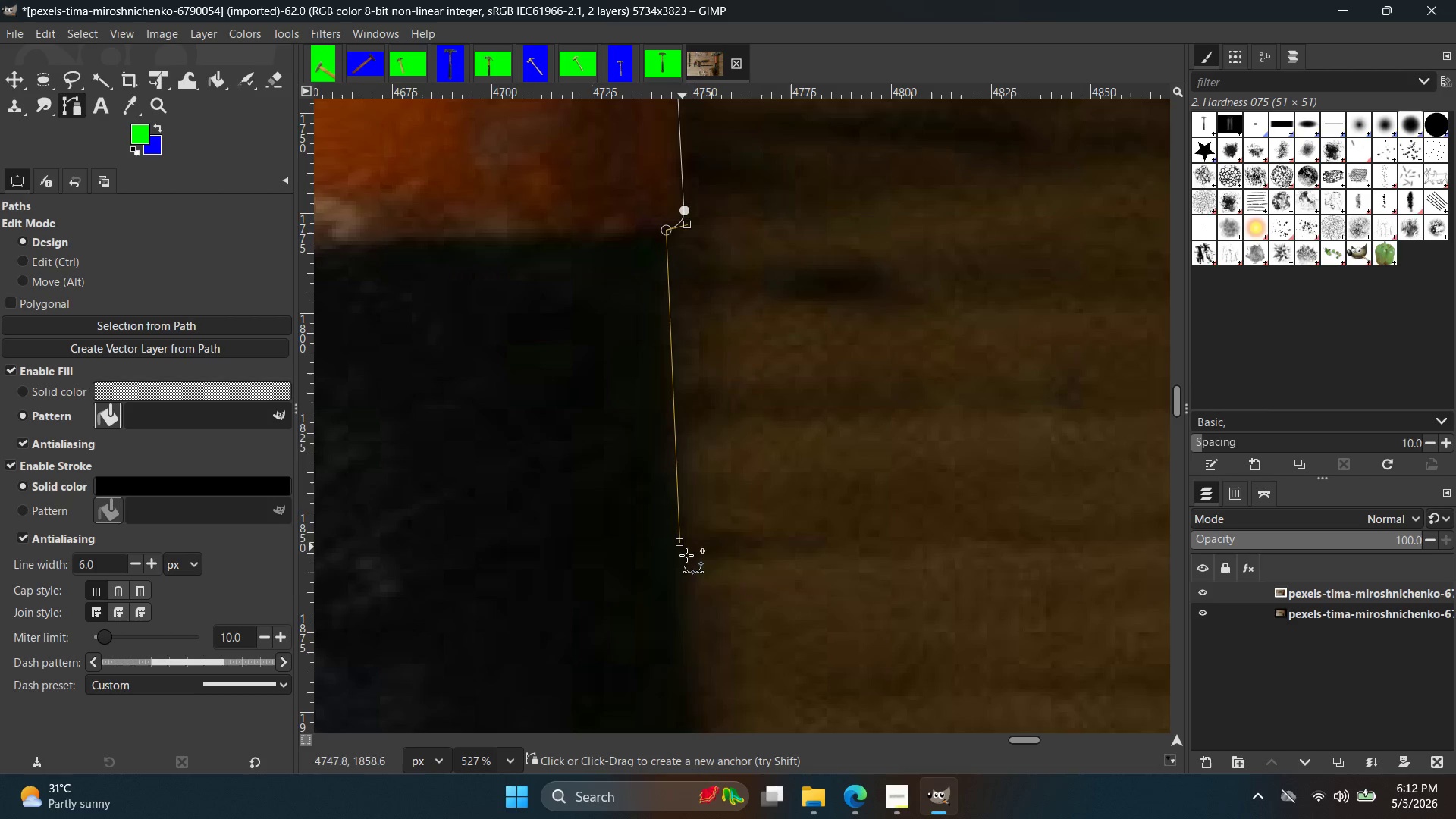 
key(Space)
 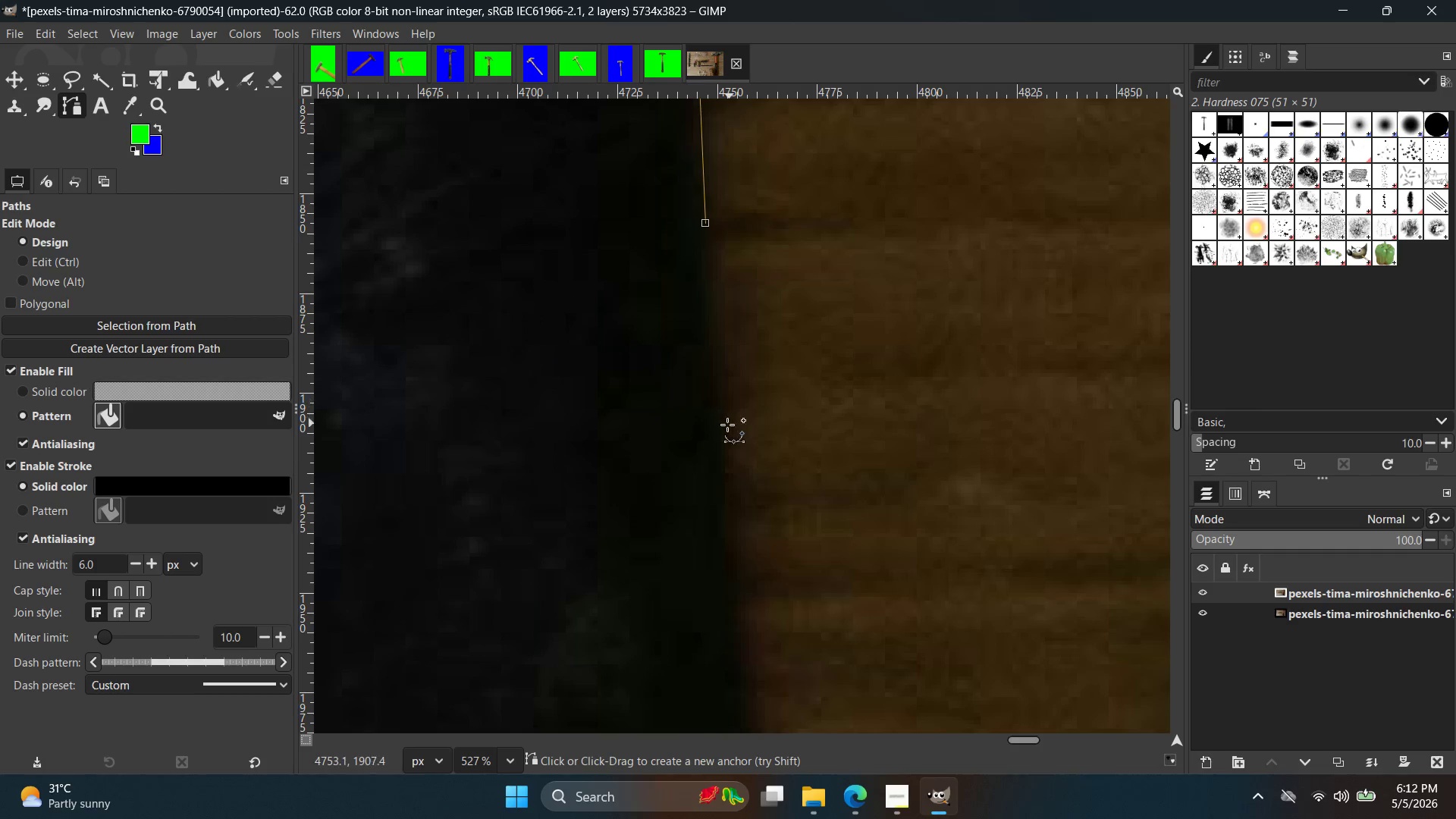 
left_click([714, 449])
 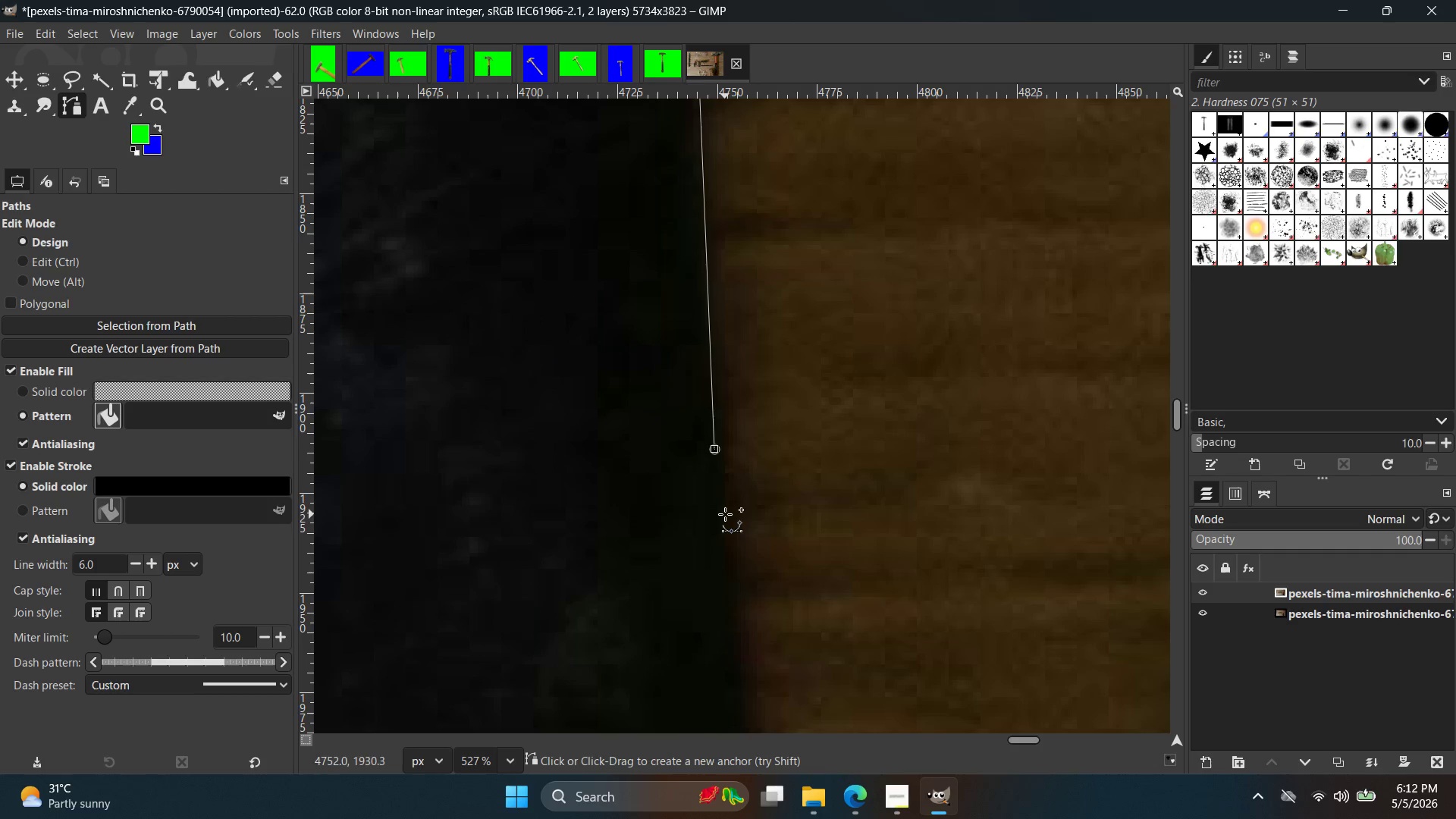 
key(Control+ControlLeft)
 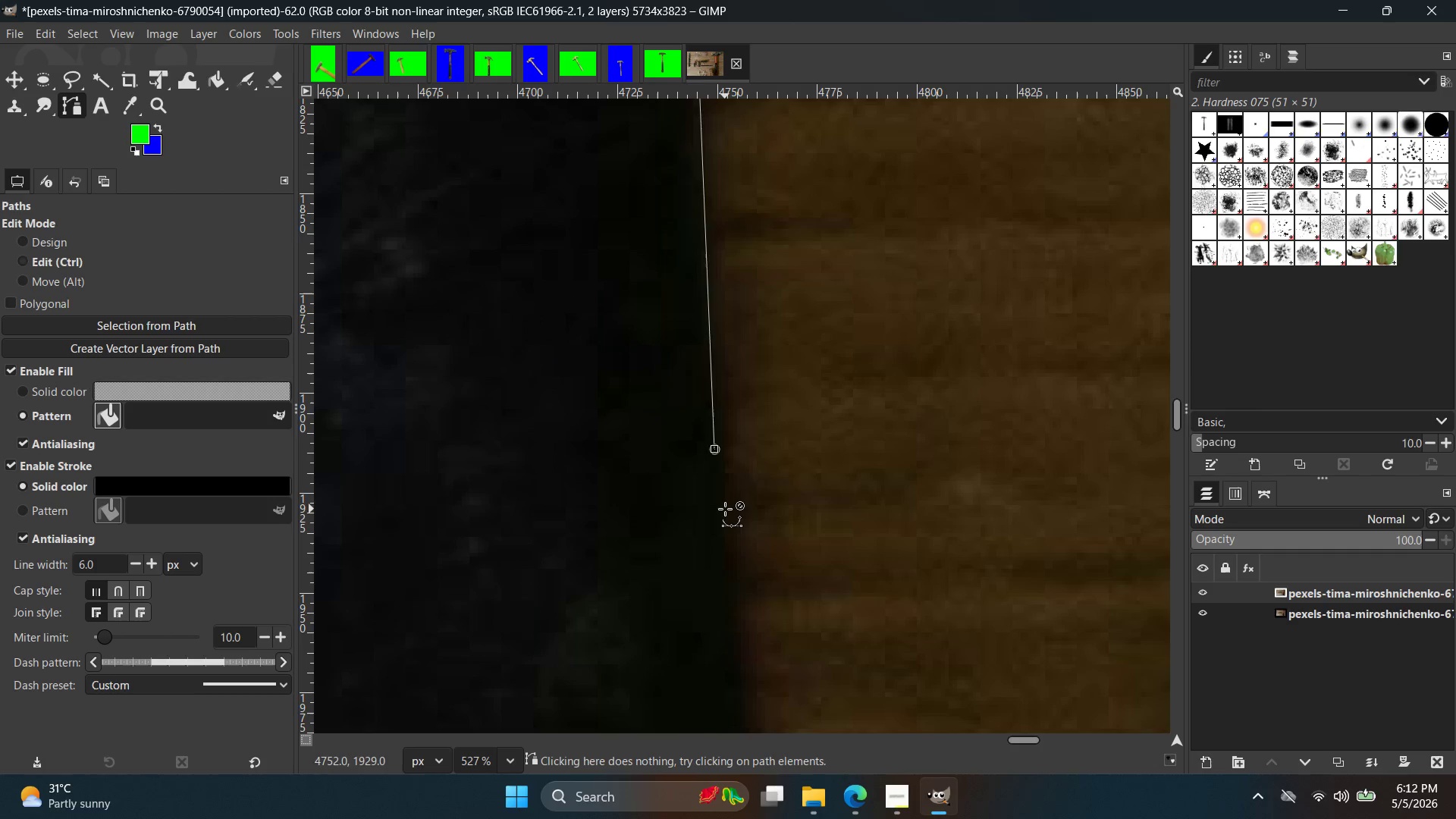 
key(Control+Z)
 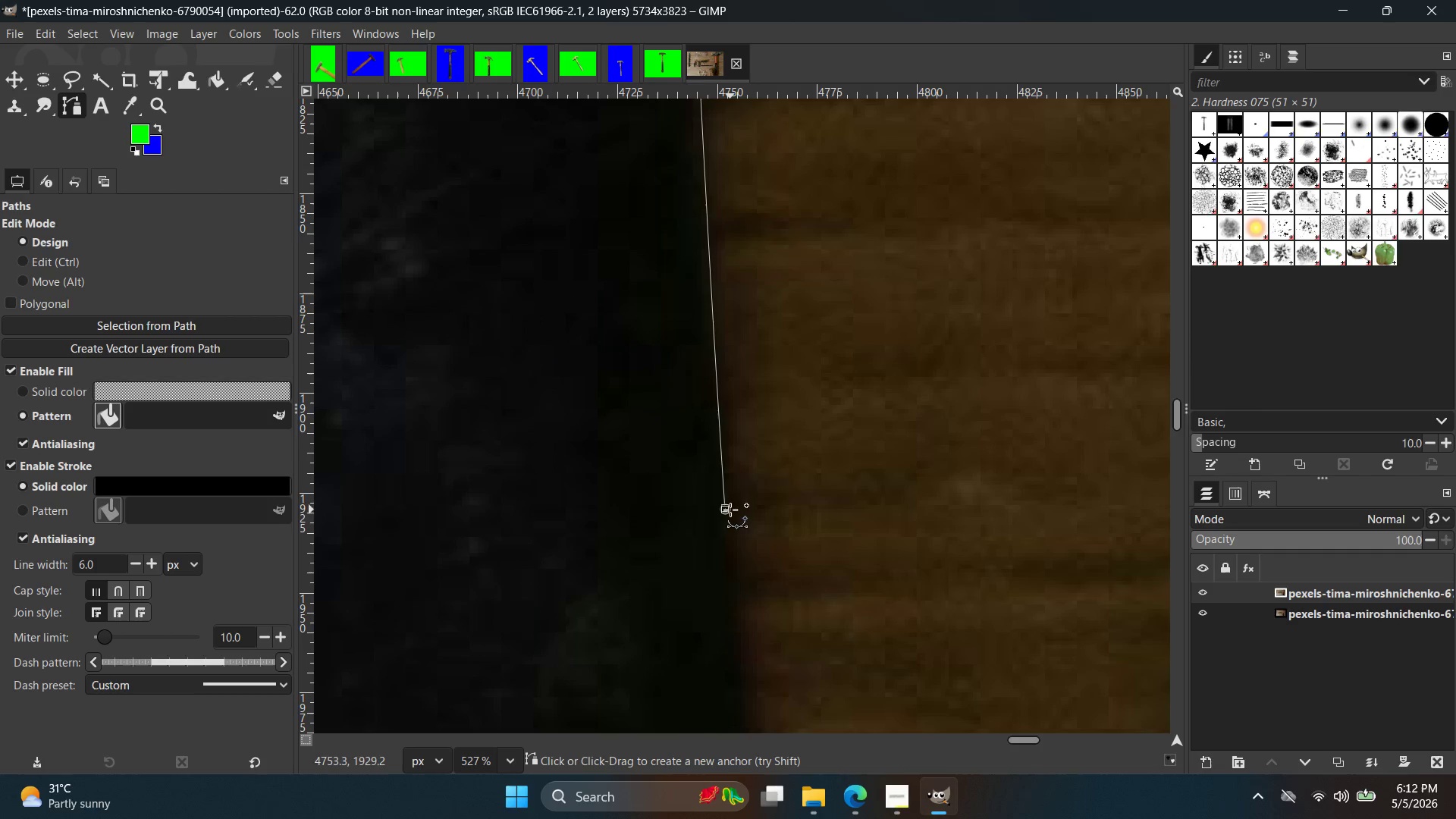 
key(Control+ControlLeft)
 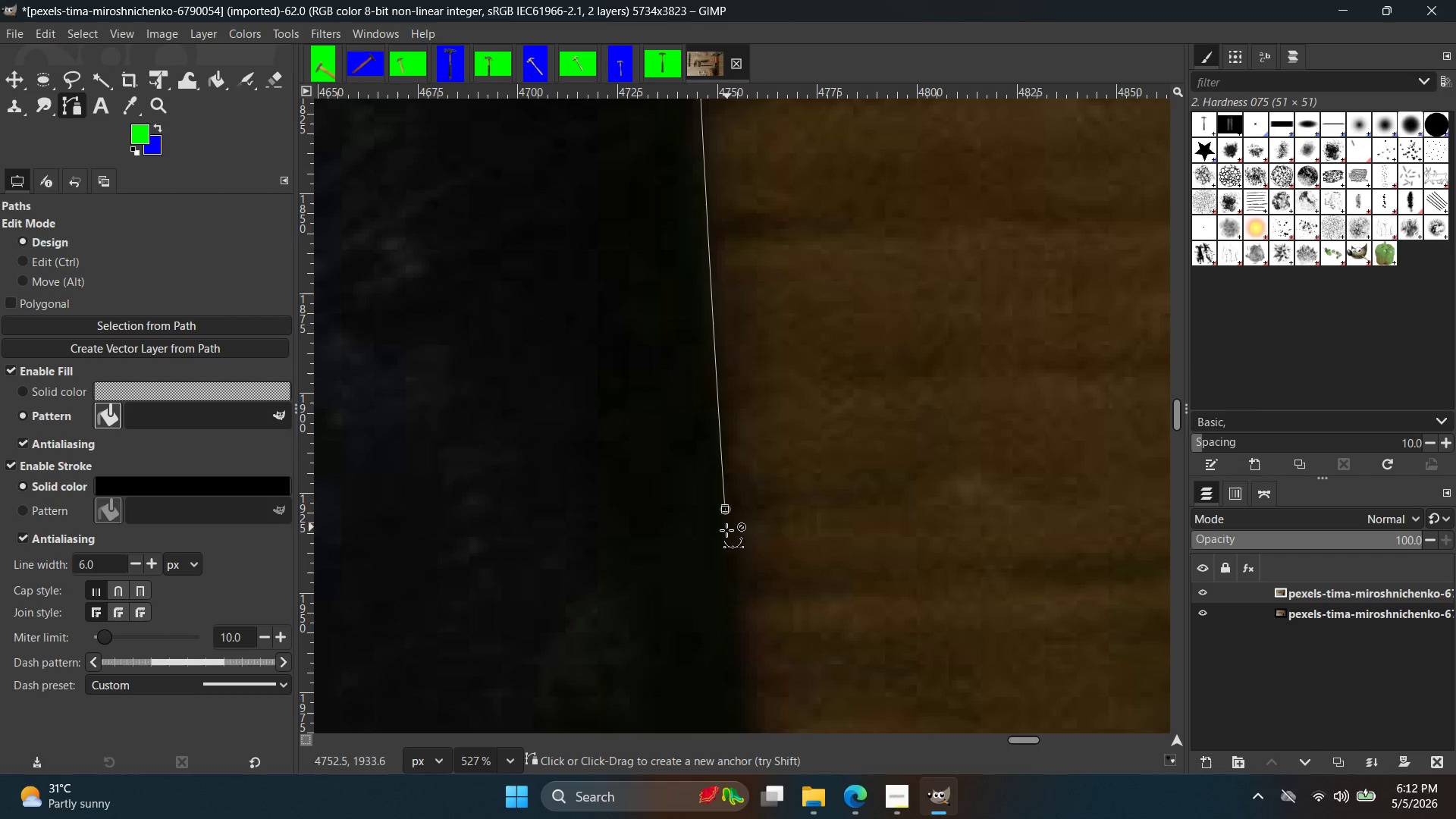 
key(Control+Z)
 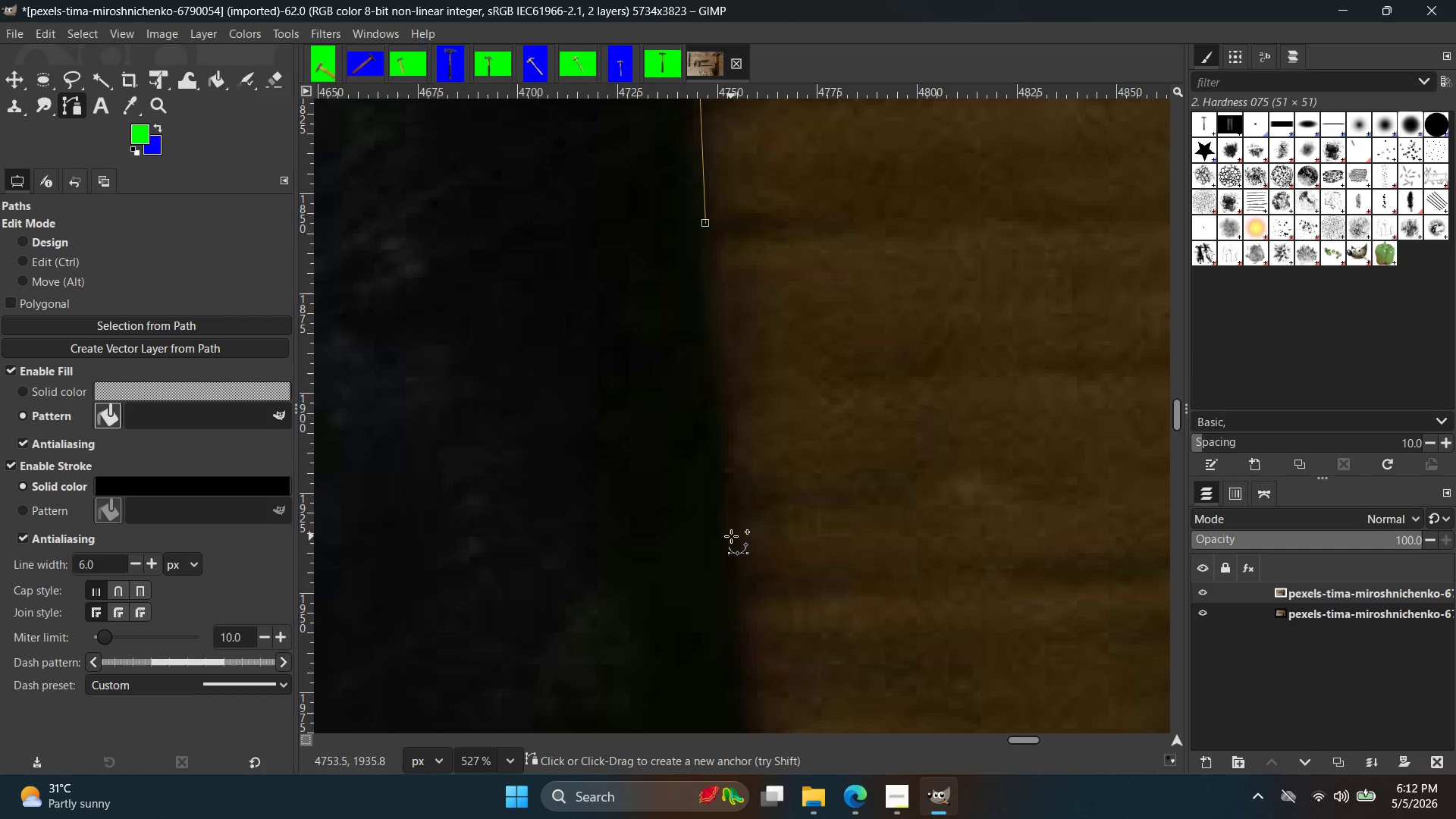 
left_click([731, 536])
 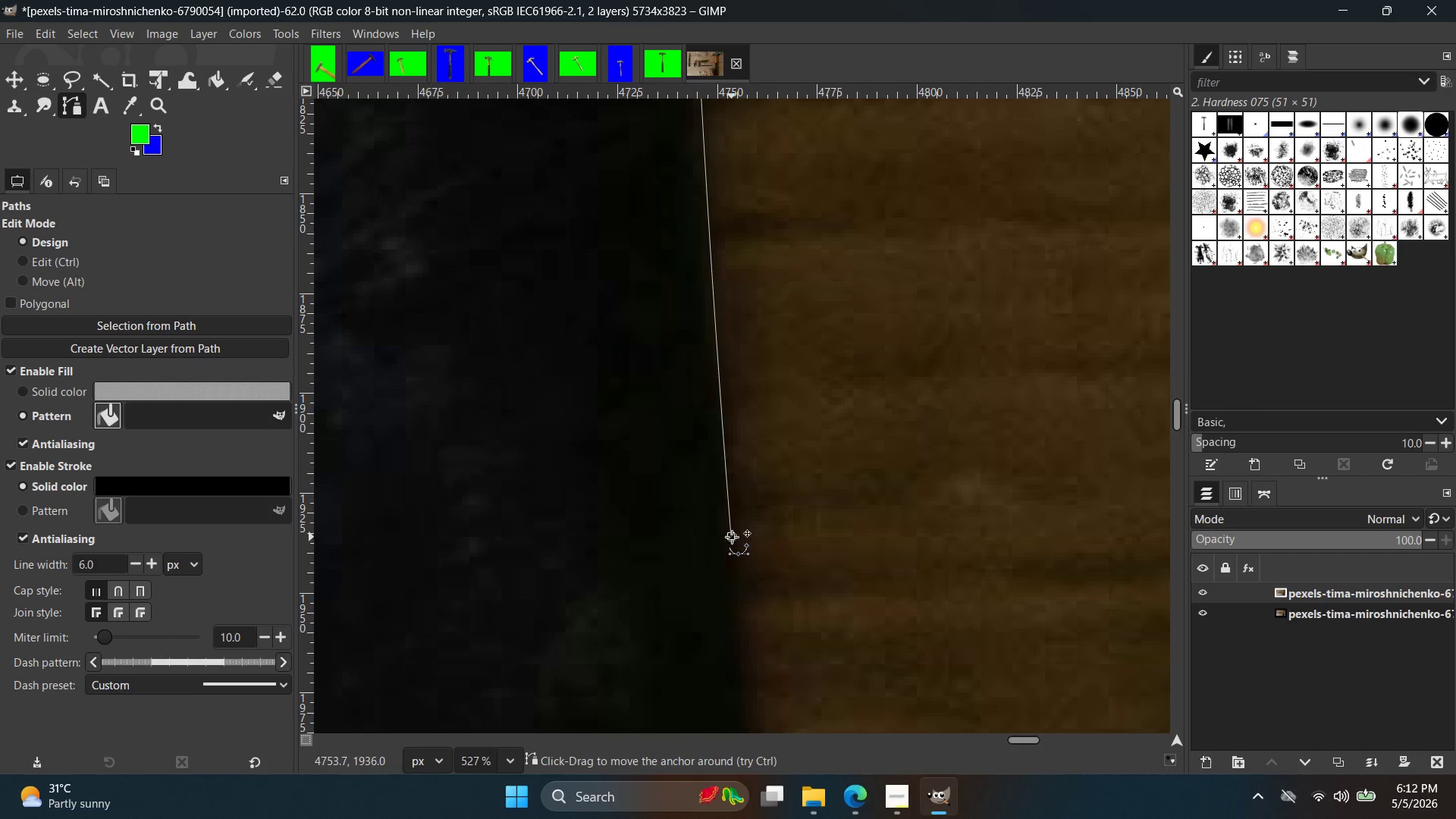 
hold_key(key=ControlLeft, duration=0.59)
 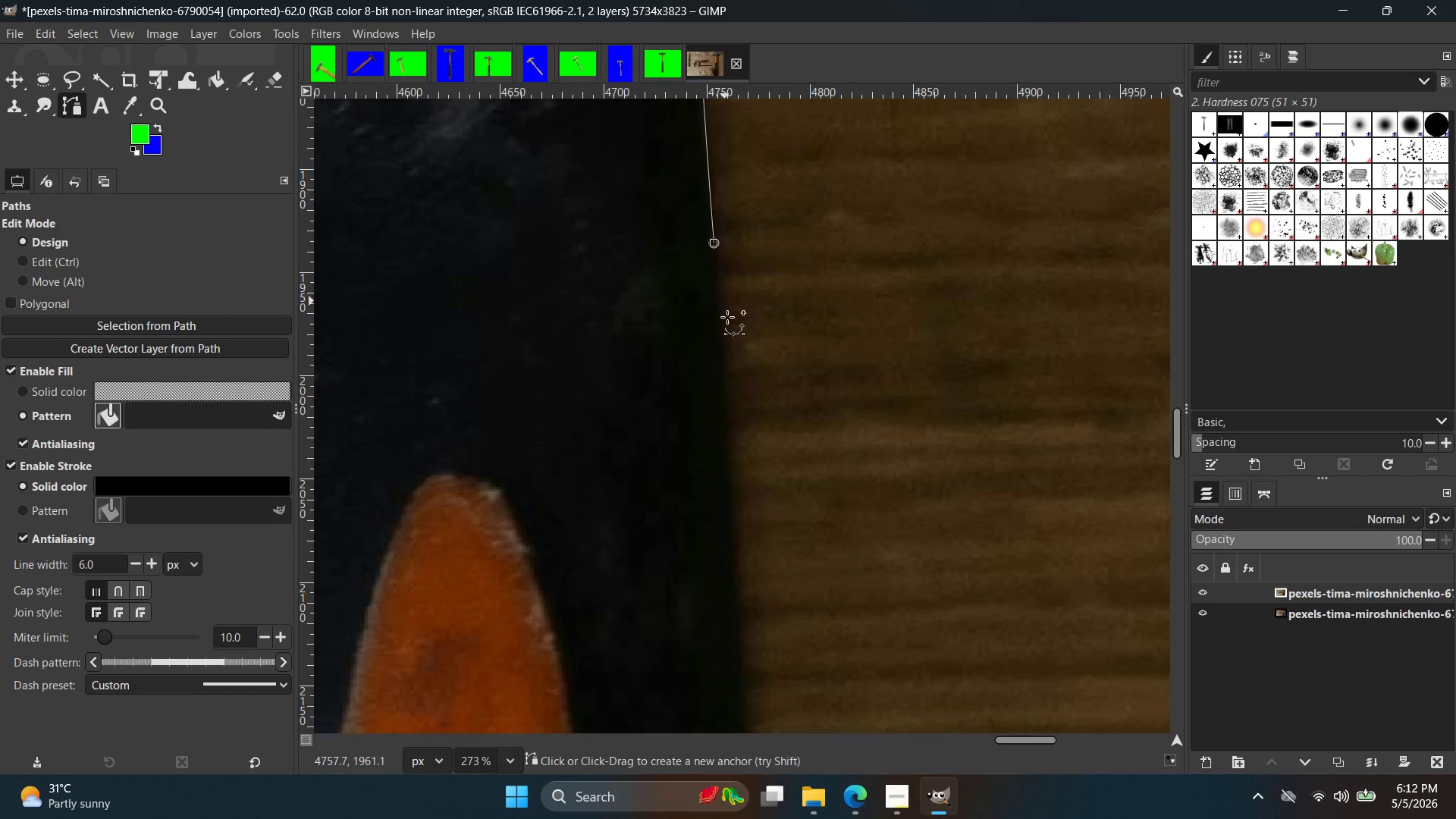 
hold_key(key=Space, duration=0.42)
 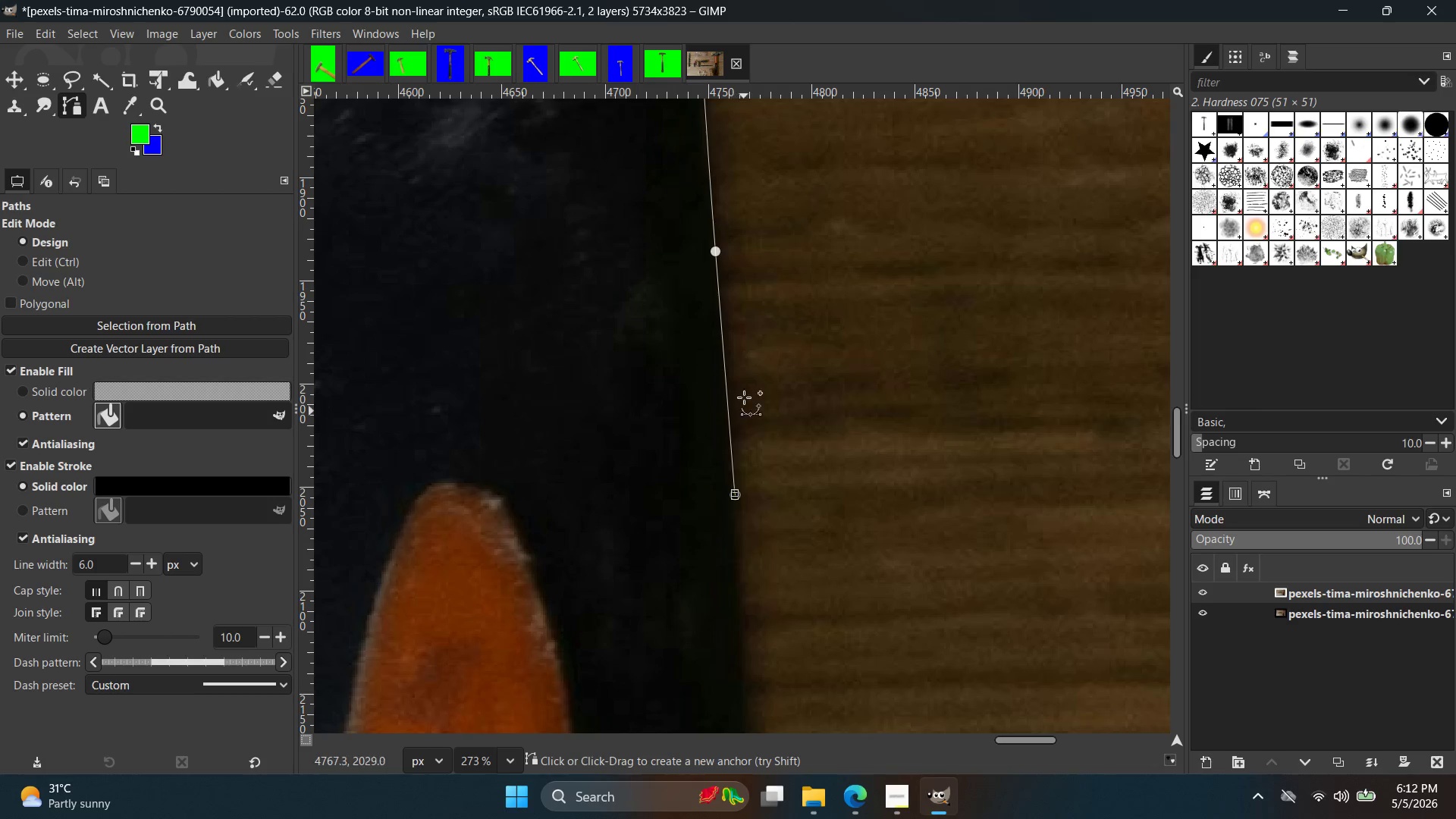 
scroll: coordinate [748, 561], scroll_direction: down, amount: 7.0
 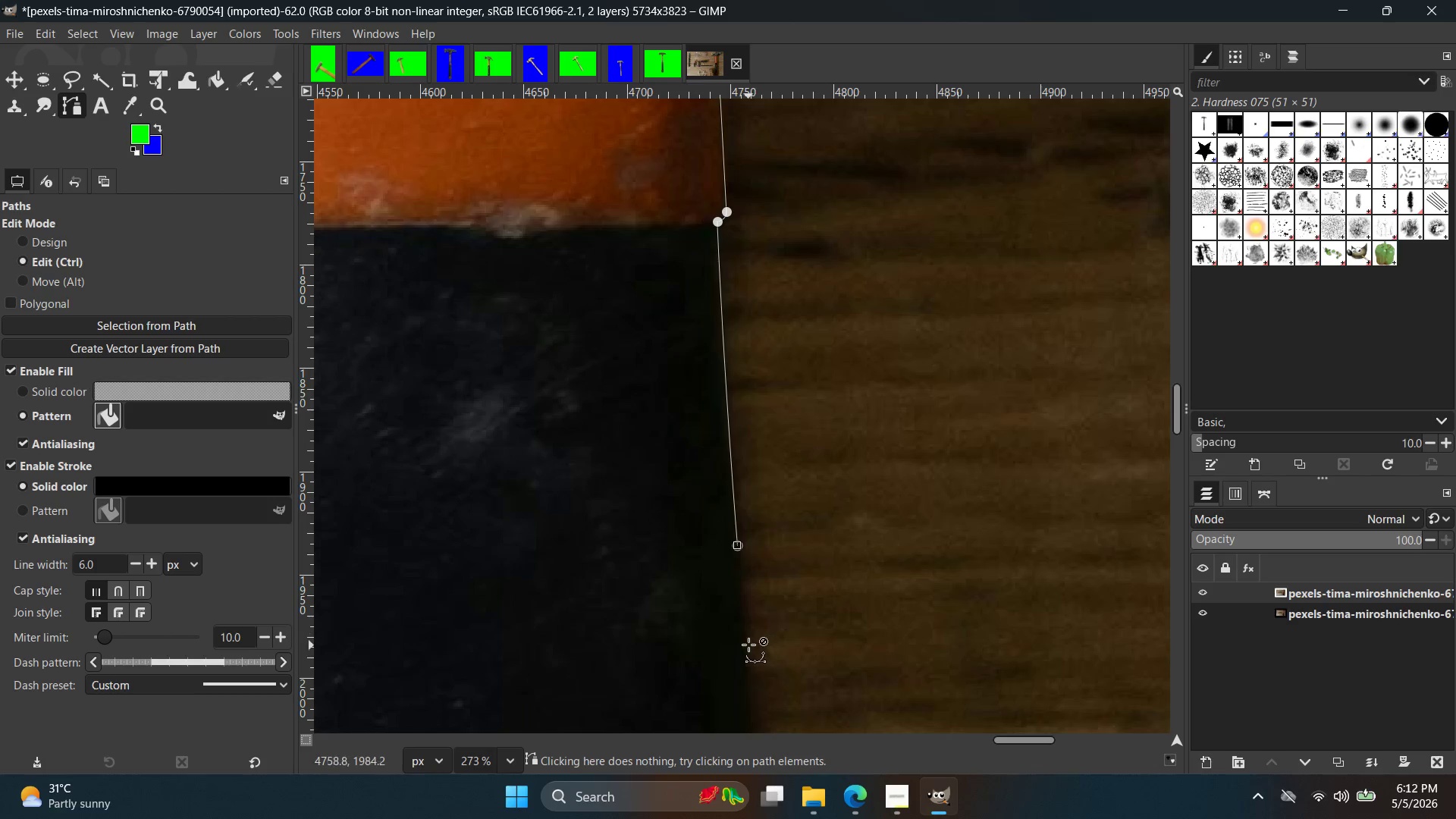 
key(Control+ControlLeft)
 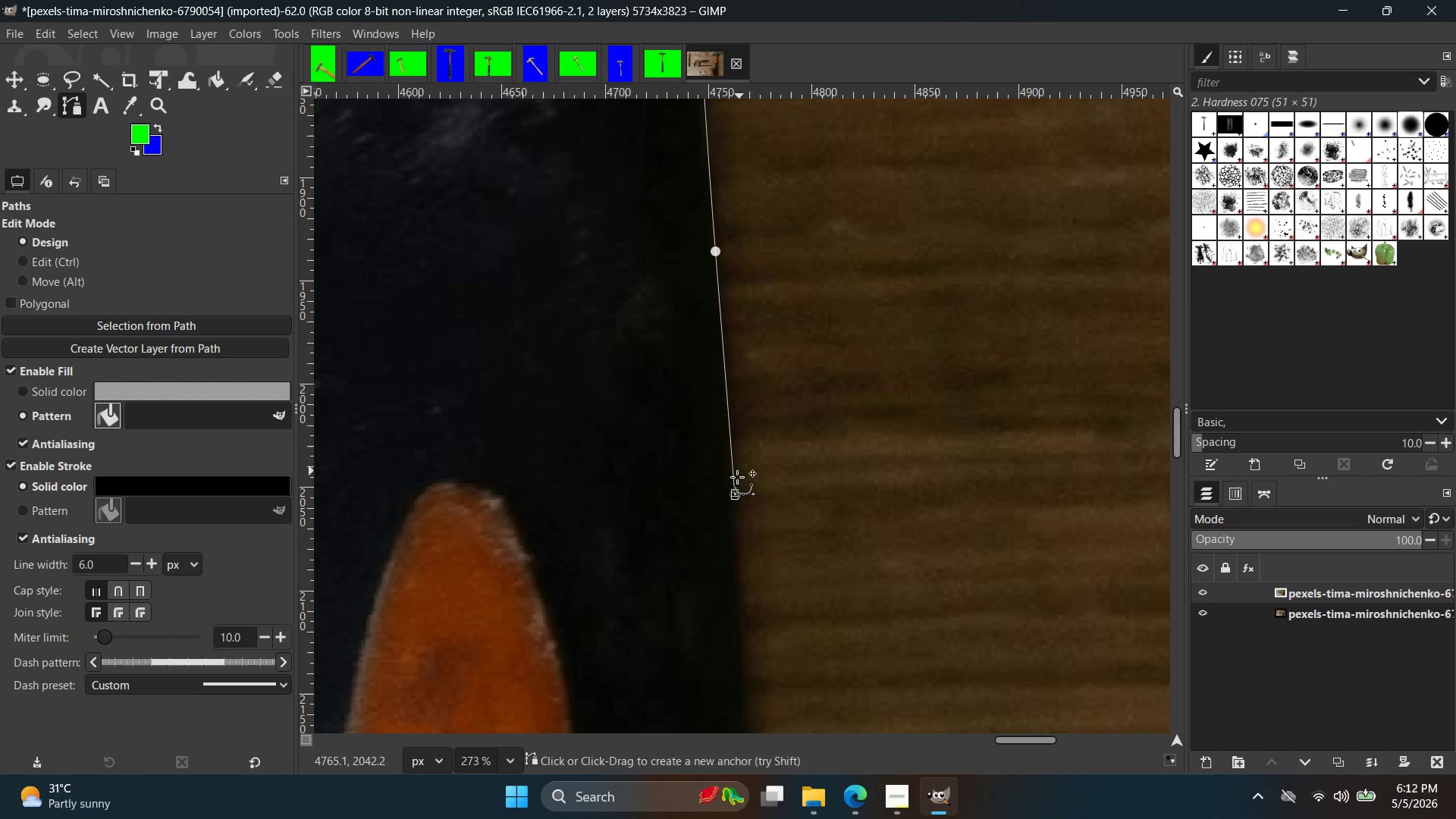 
key(Control+Z)
 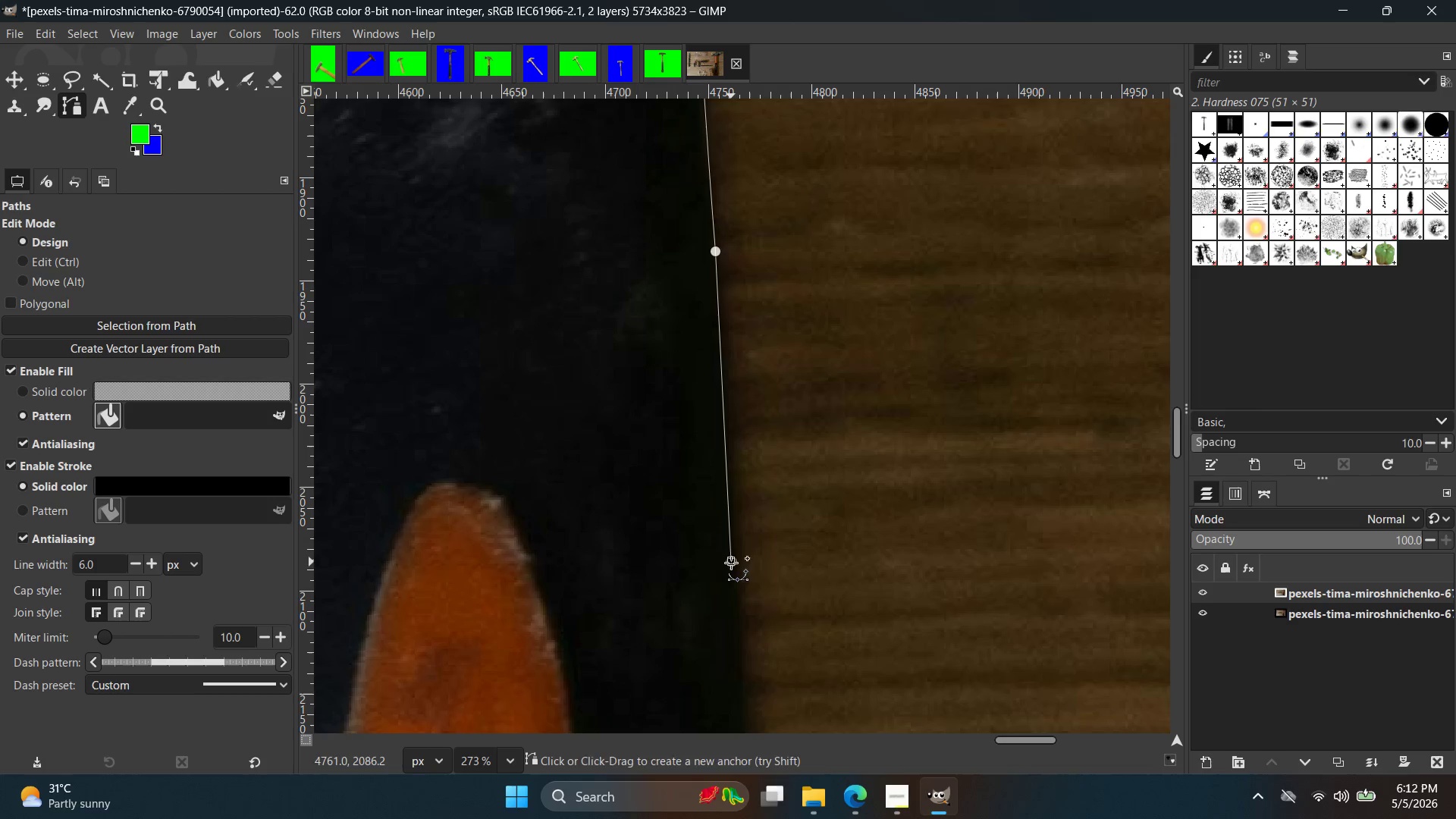 
hold_key(key=Space, duration=0.44)
 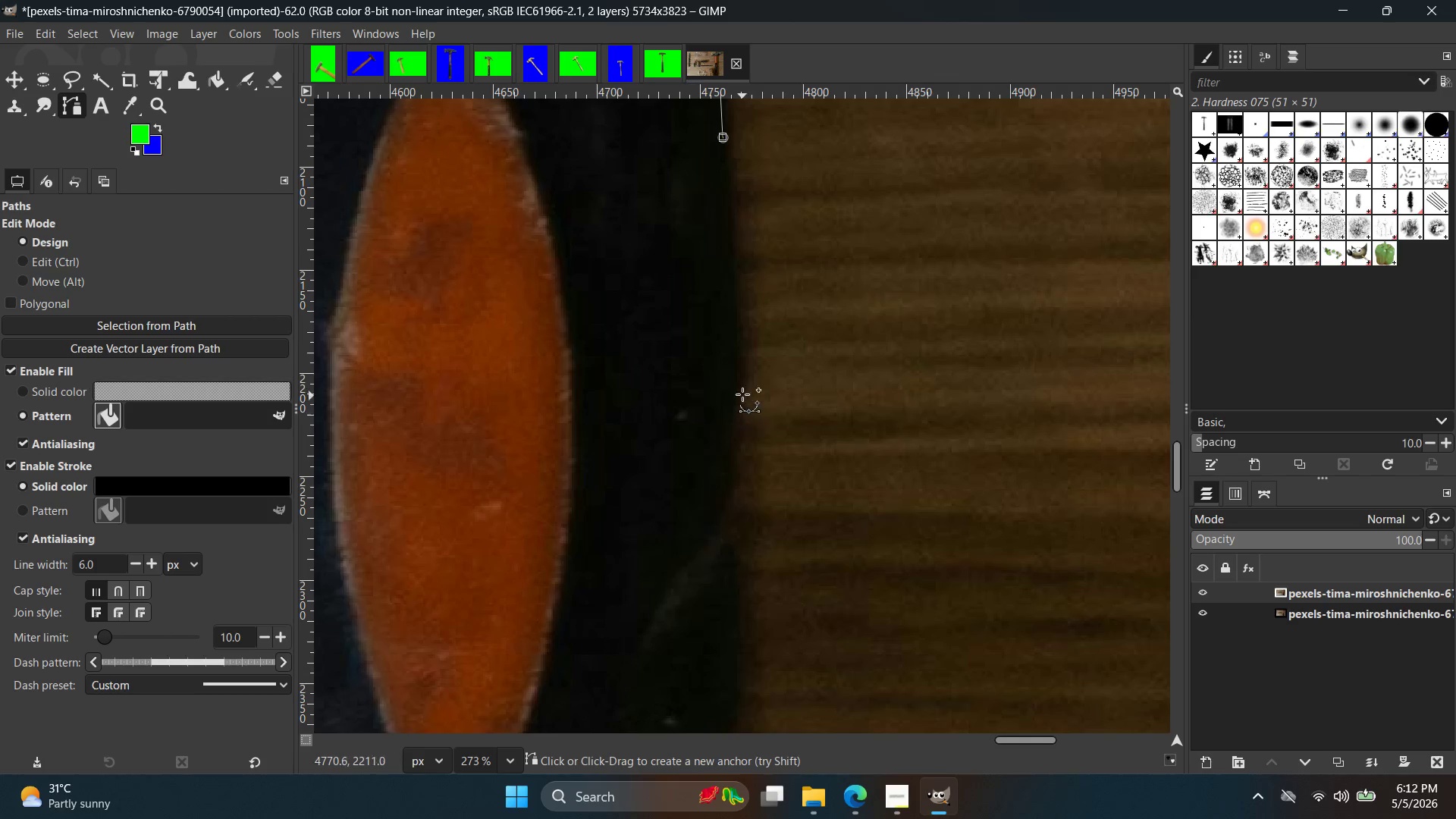 
double_click([744, 375])
 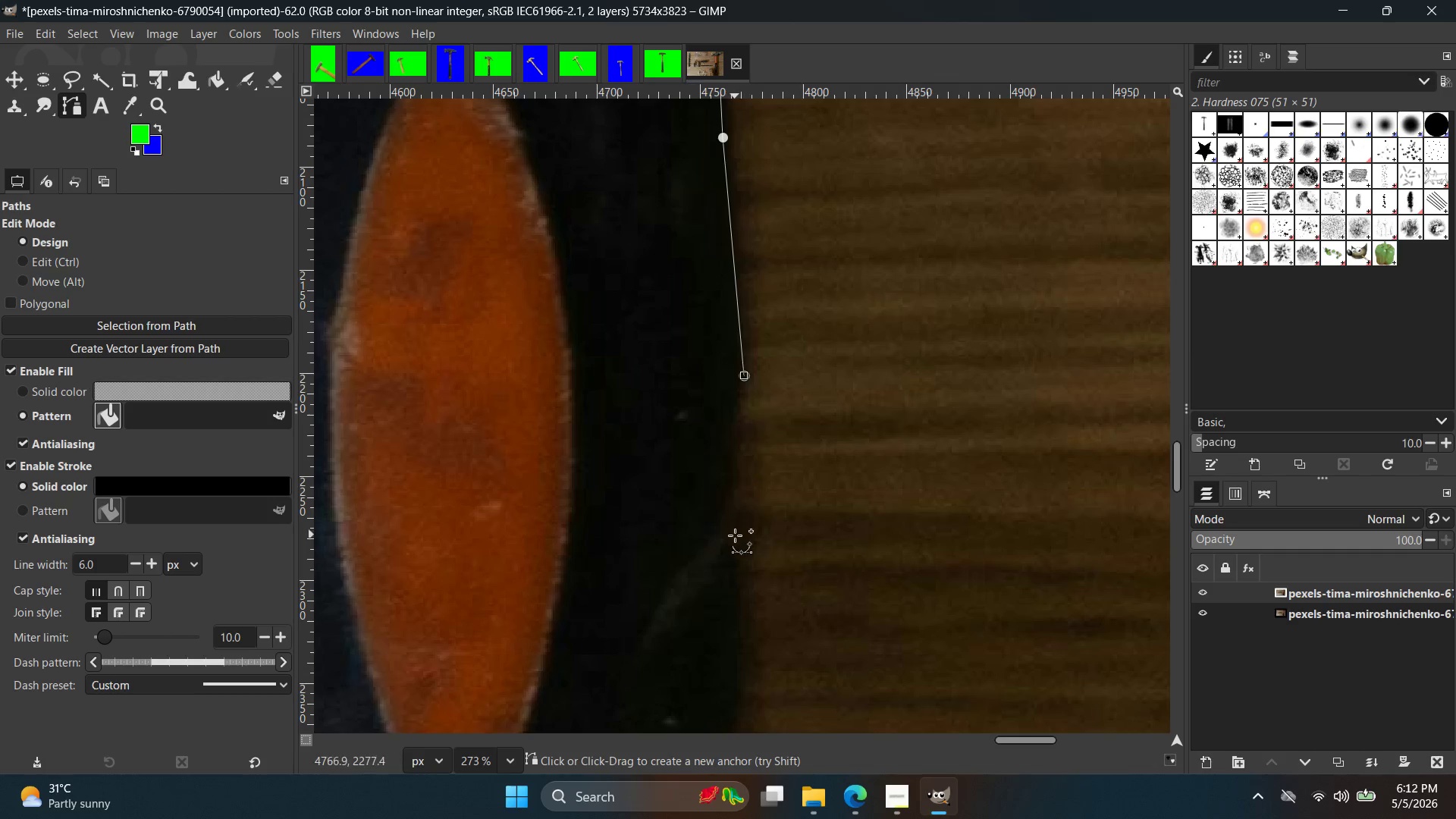 
key(Control+ControlLeft)
 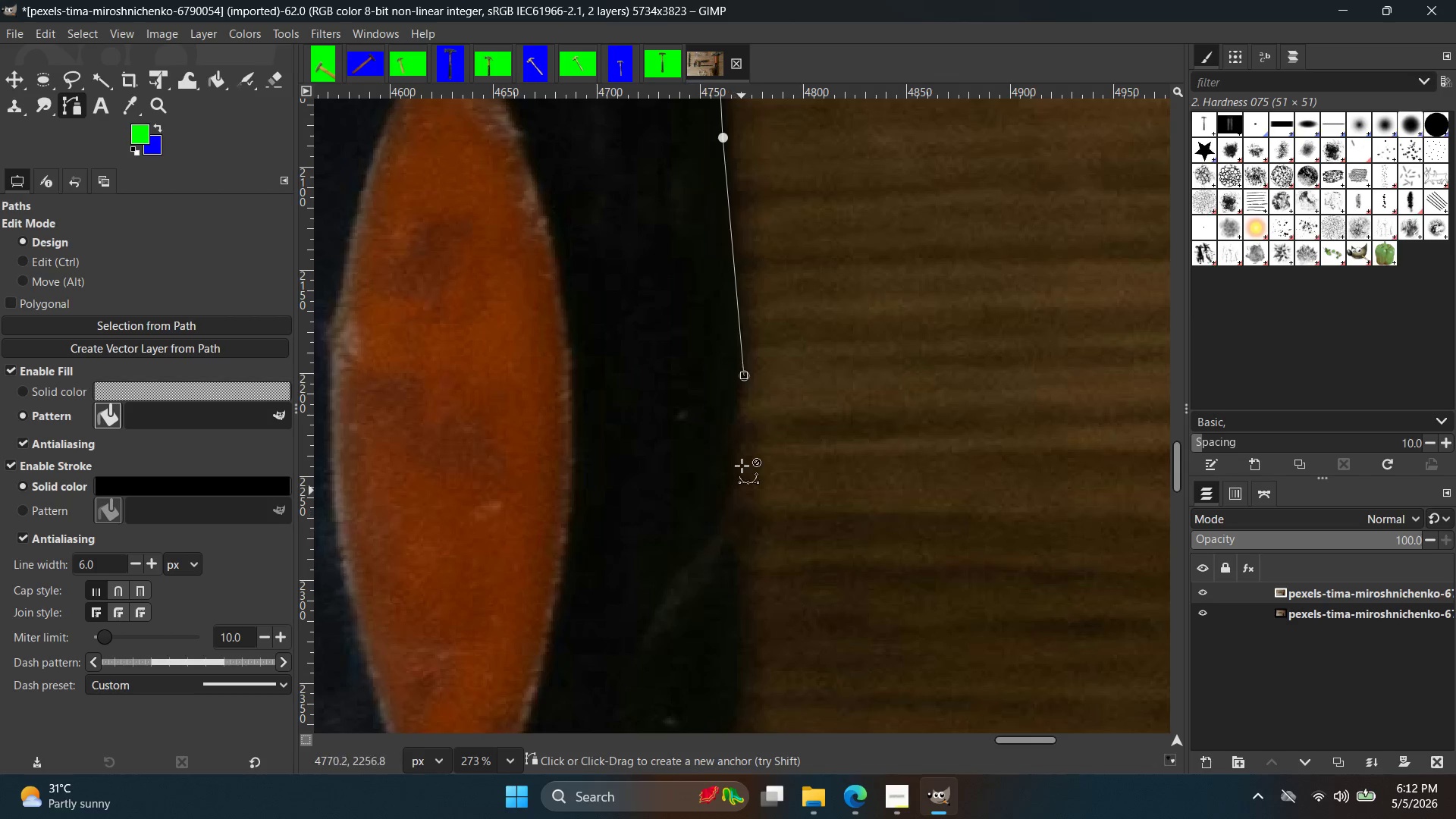 
key(Control+Z)
 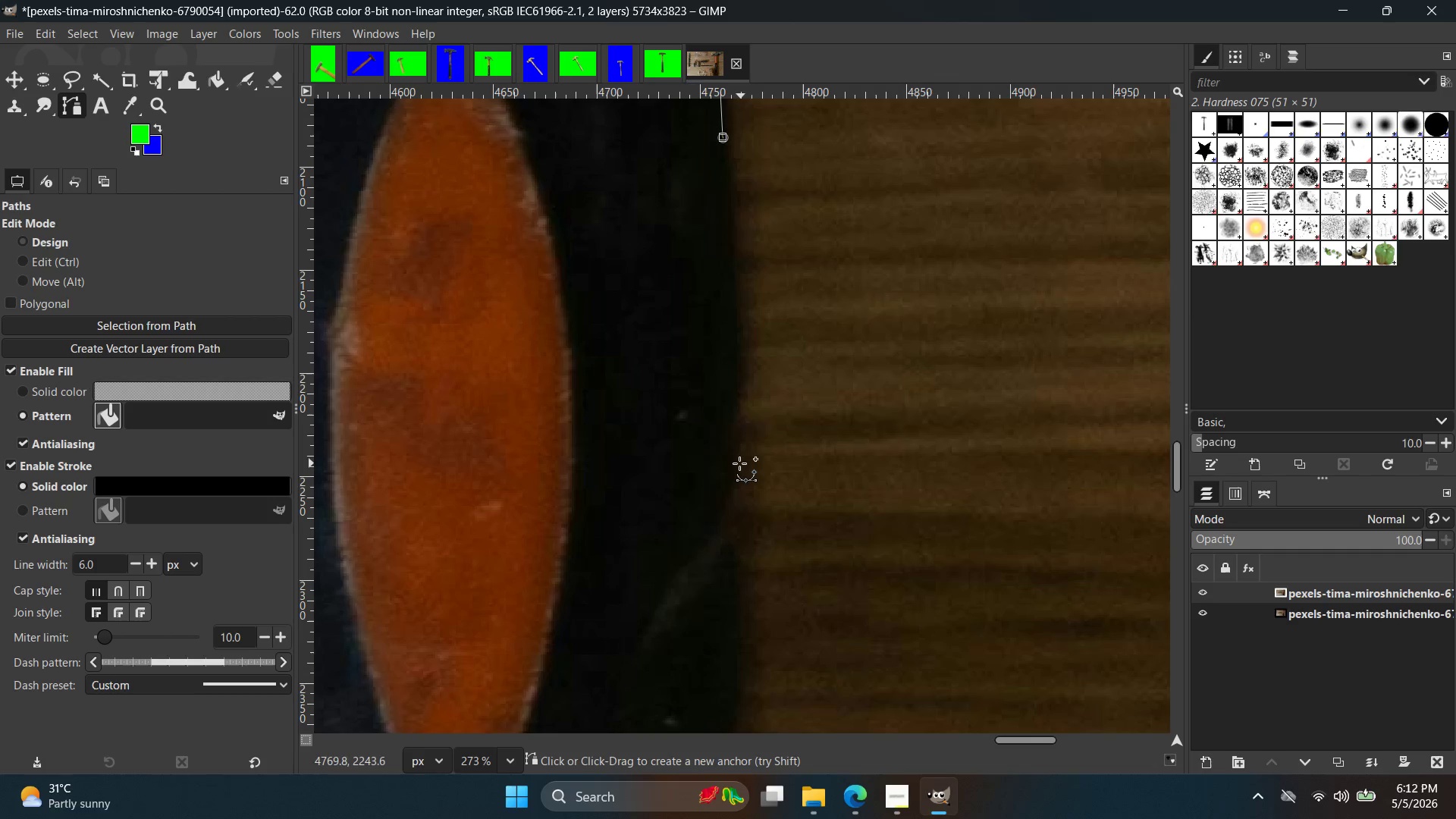 
left_click([739, 463])
 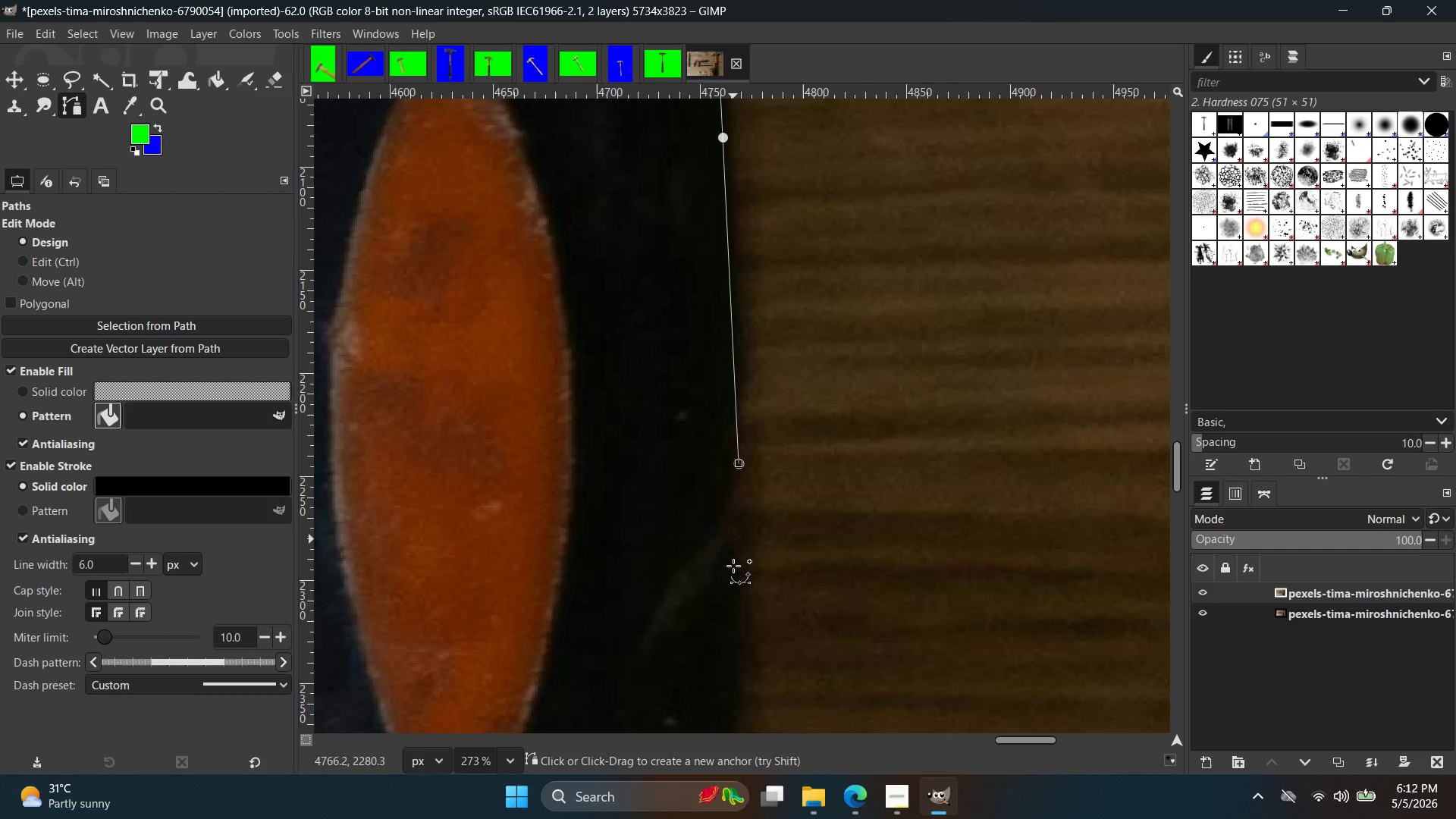 
hold_key(key=Space, duration=0.31)
 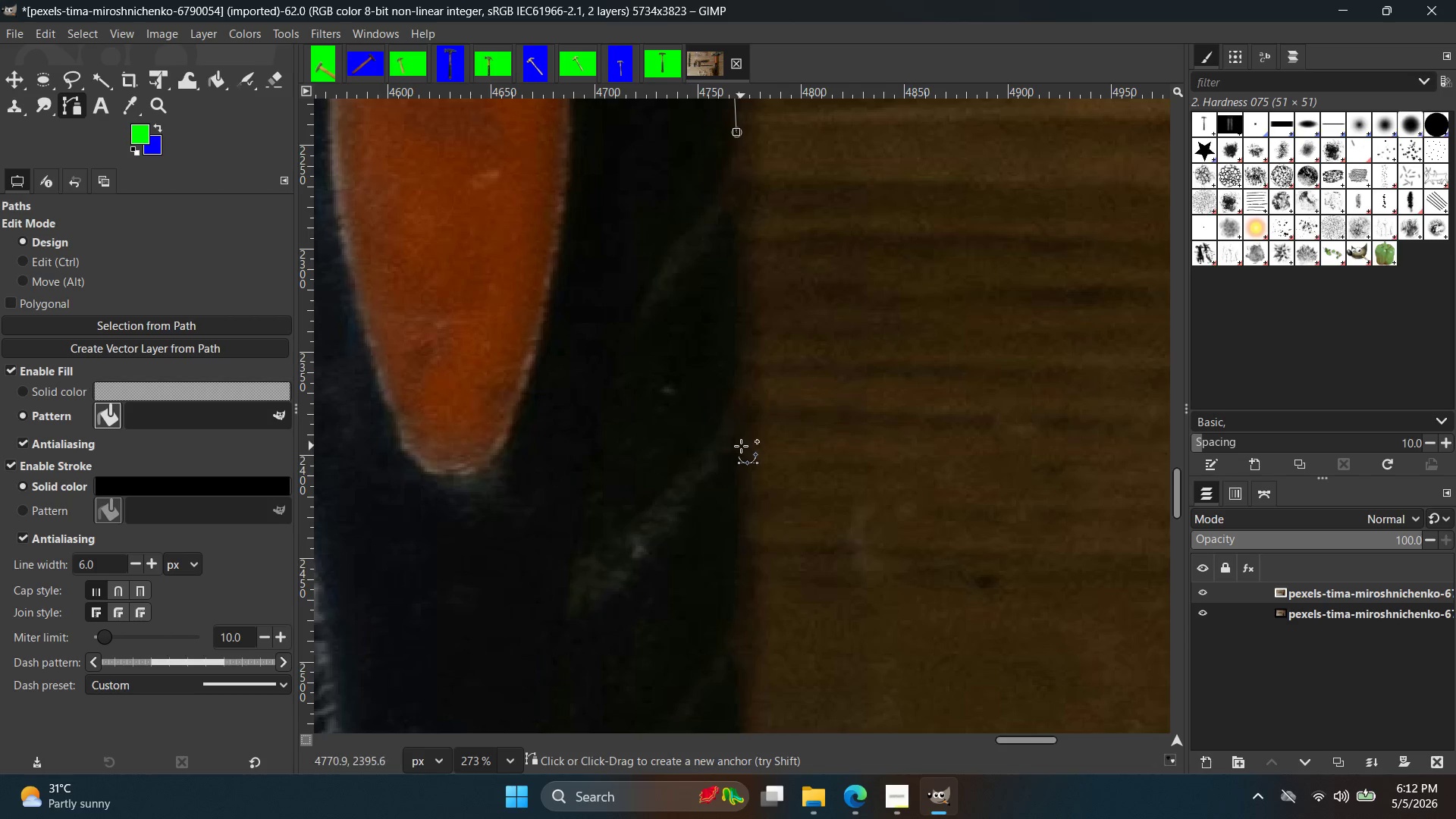 
left_click([741, 446])
 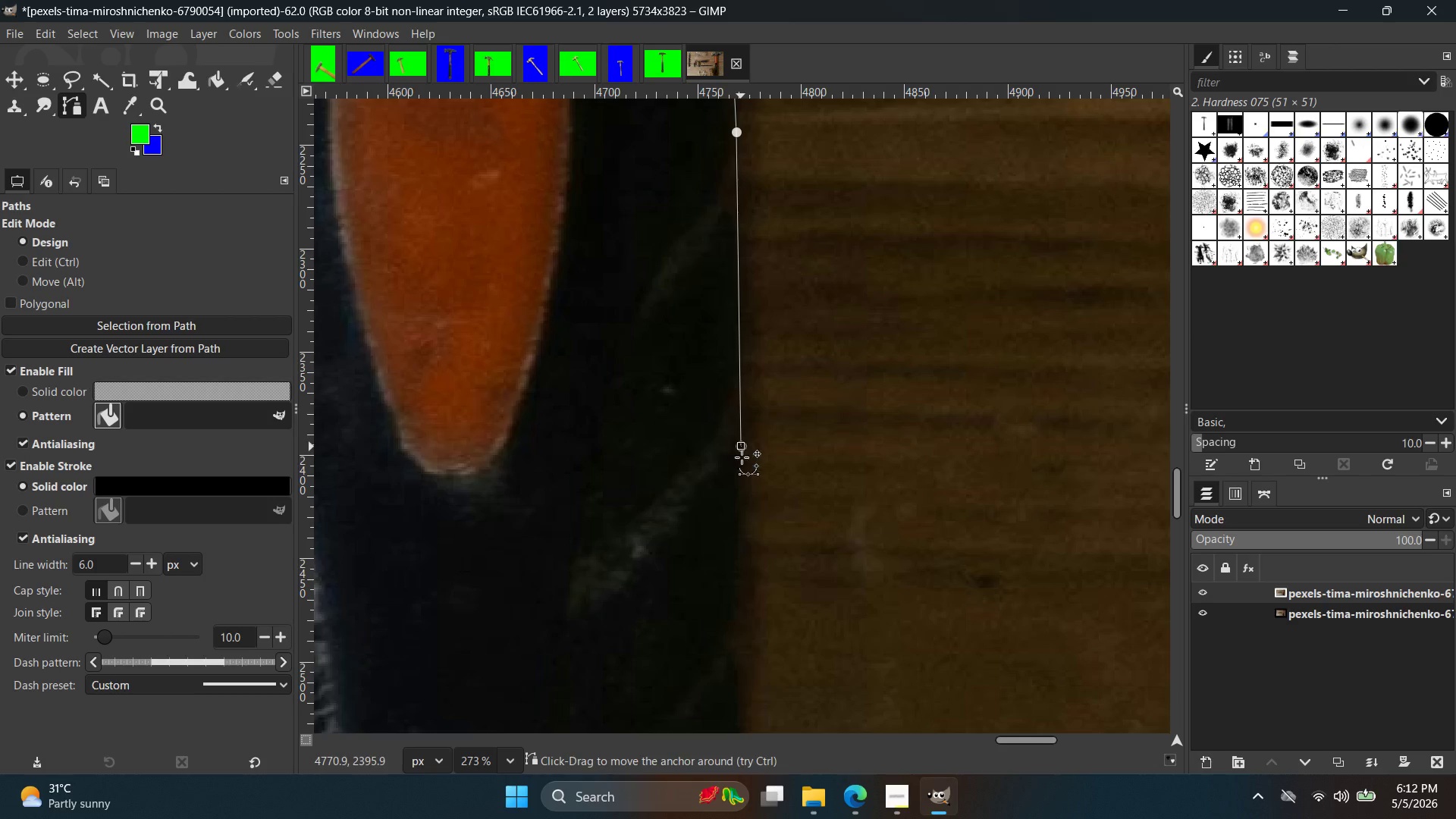 
hold_key(key=Space, duration=0.41)
 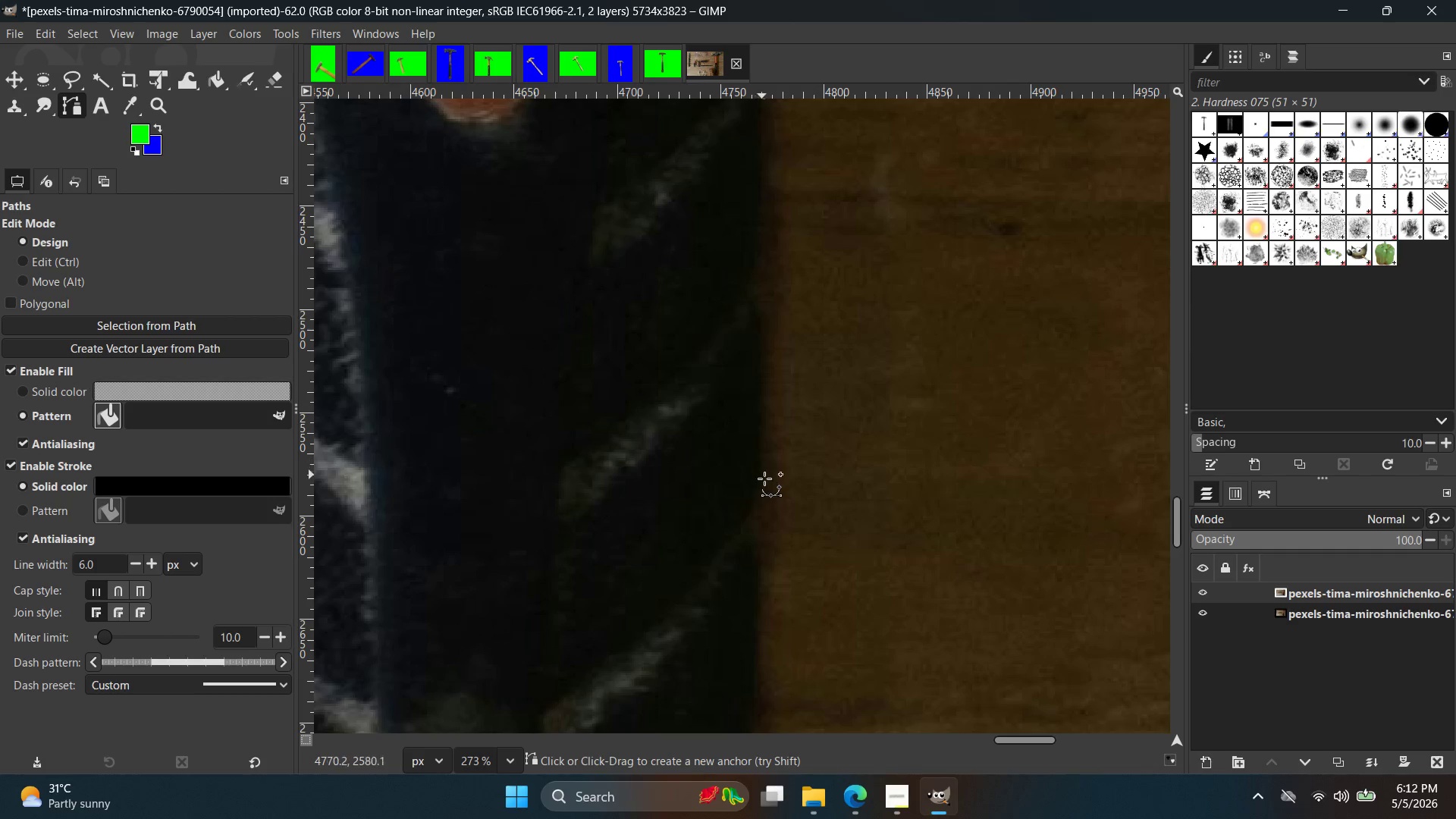 
hold_key(key=ControlLeft, duration=0.58)
 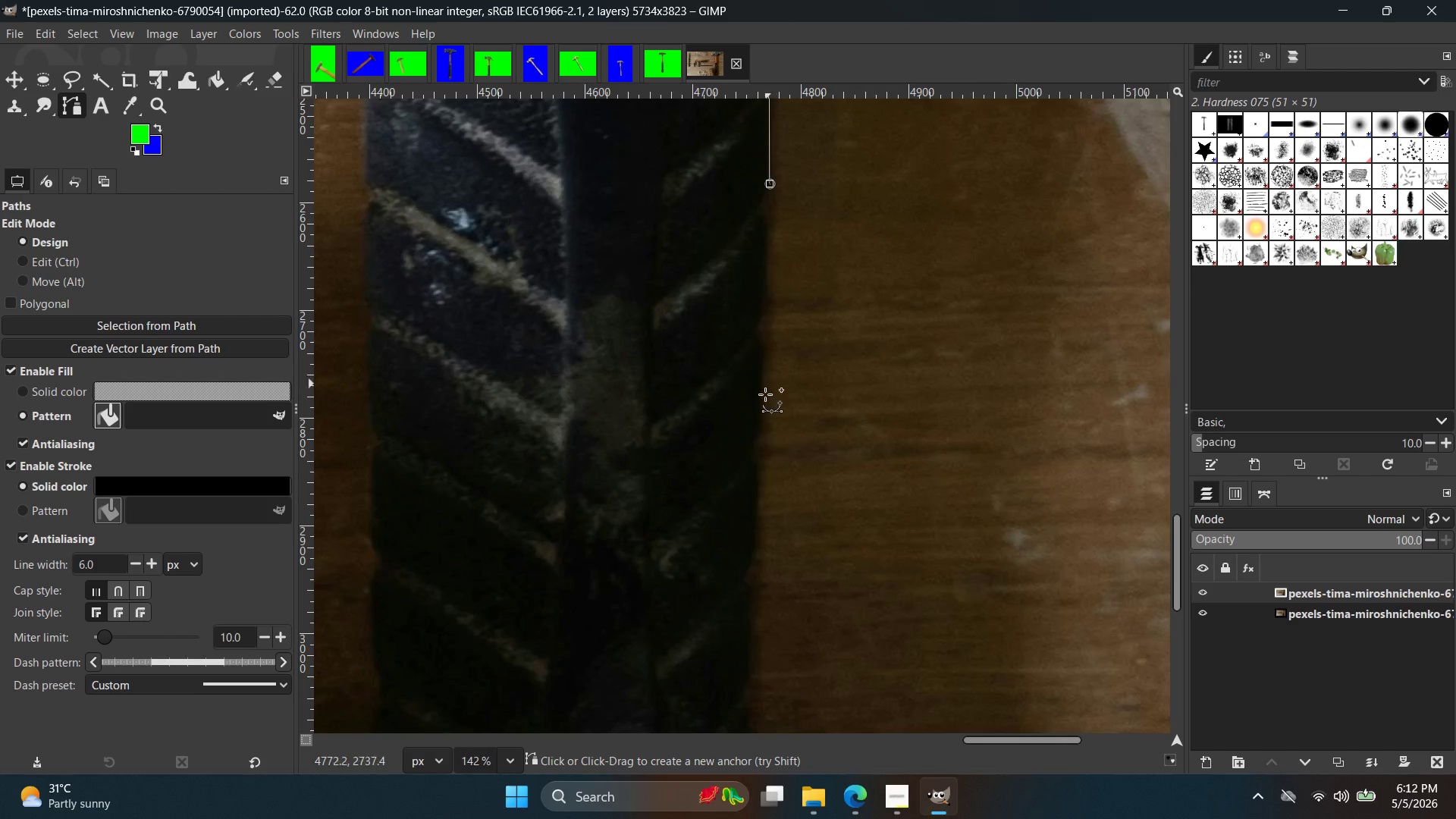 
hold_key(key=Space, duration=0.36)
 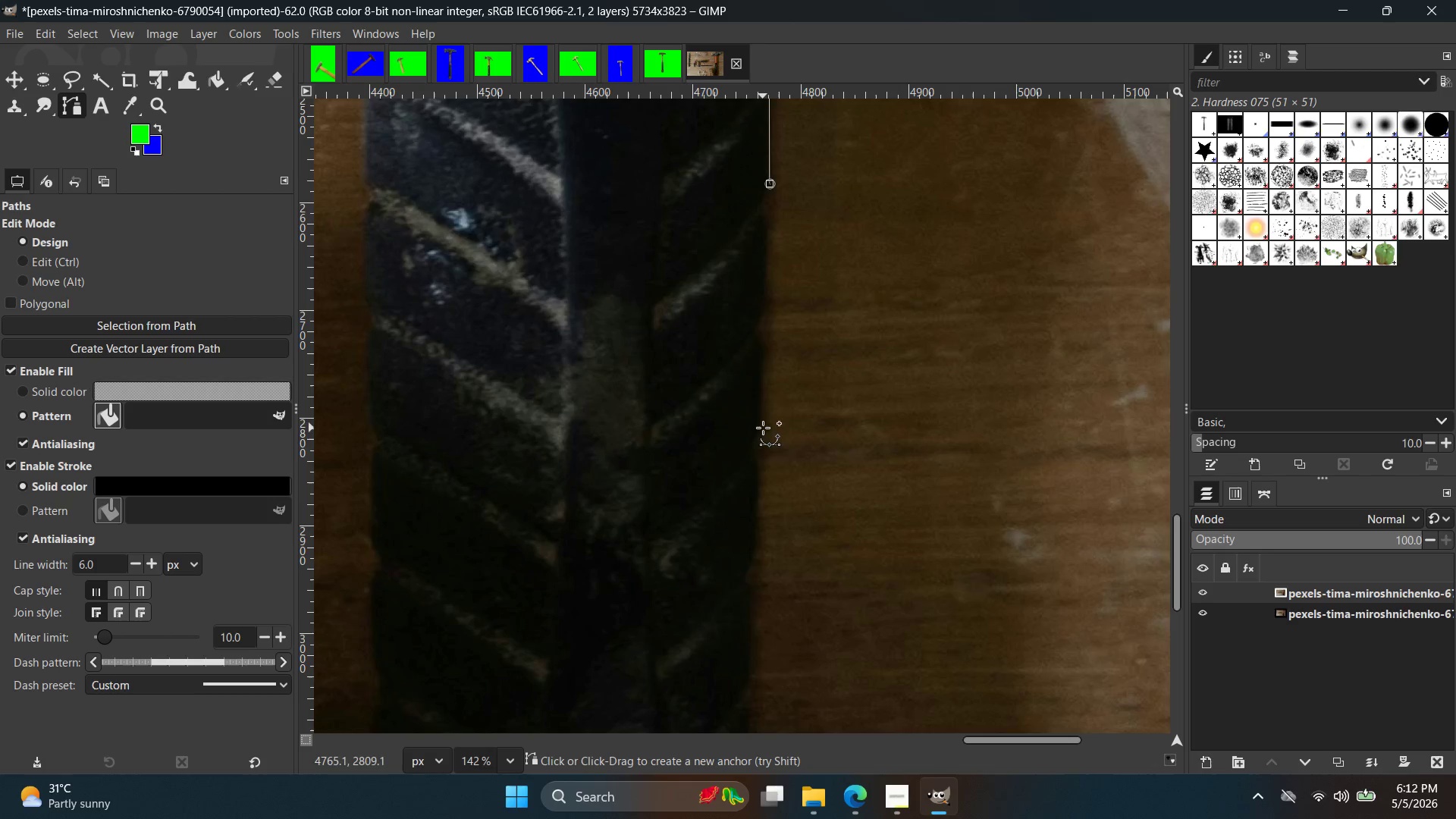 
scroll: coordinate [764, 569], scroll_direction: down, amount: 7.0
 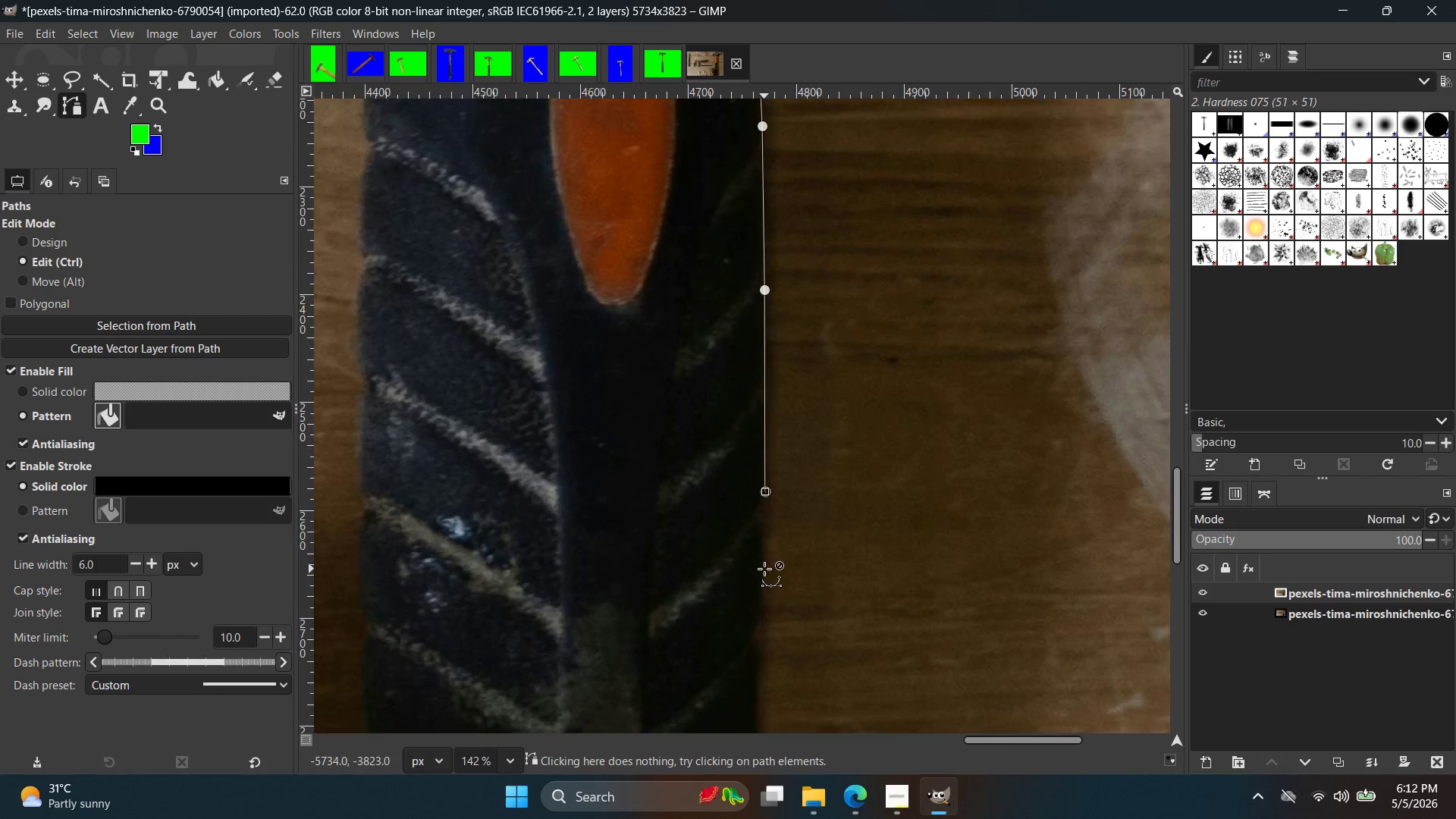 
left_click([761, 444])
 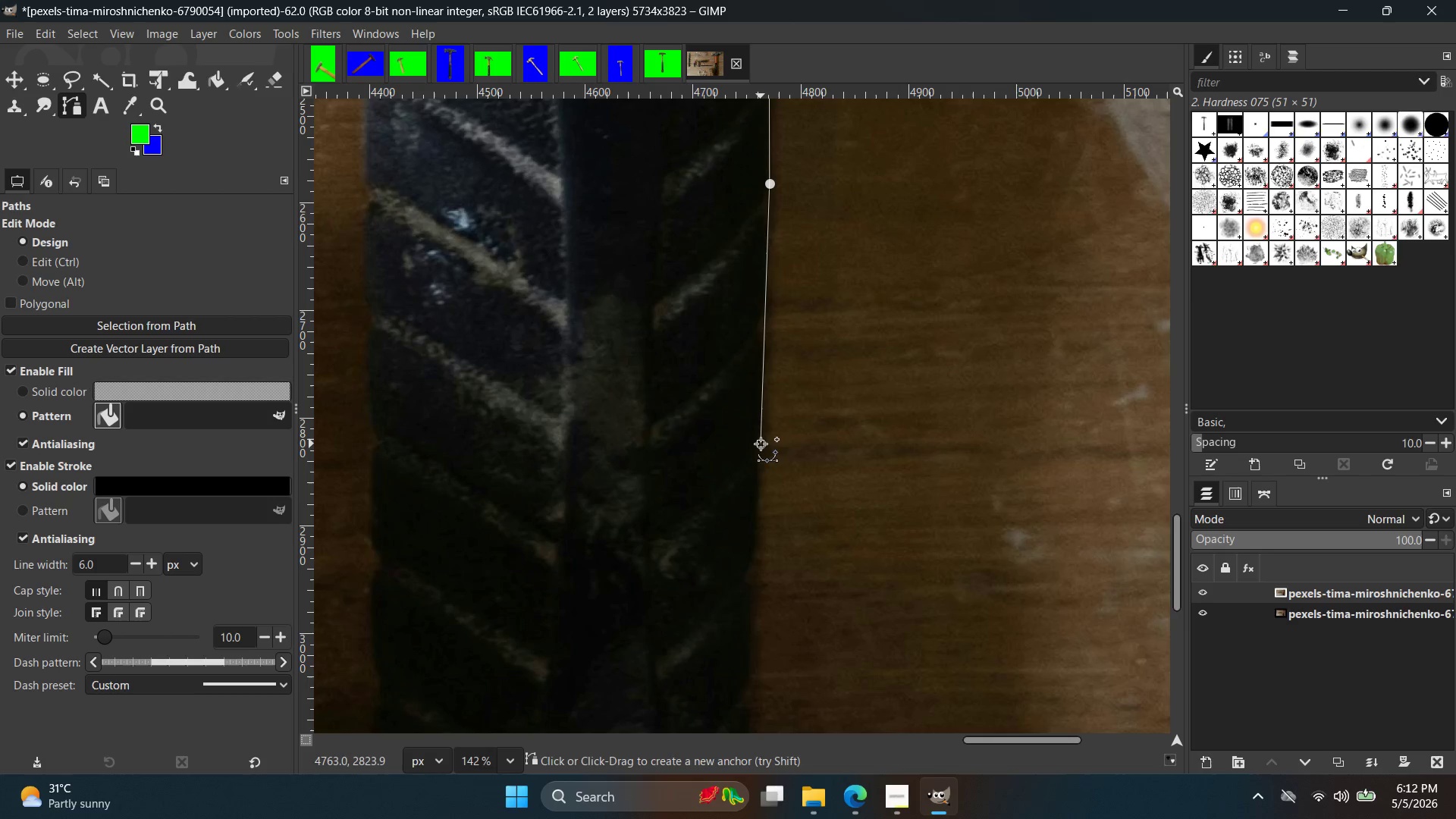 
 